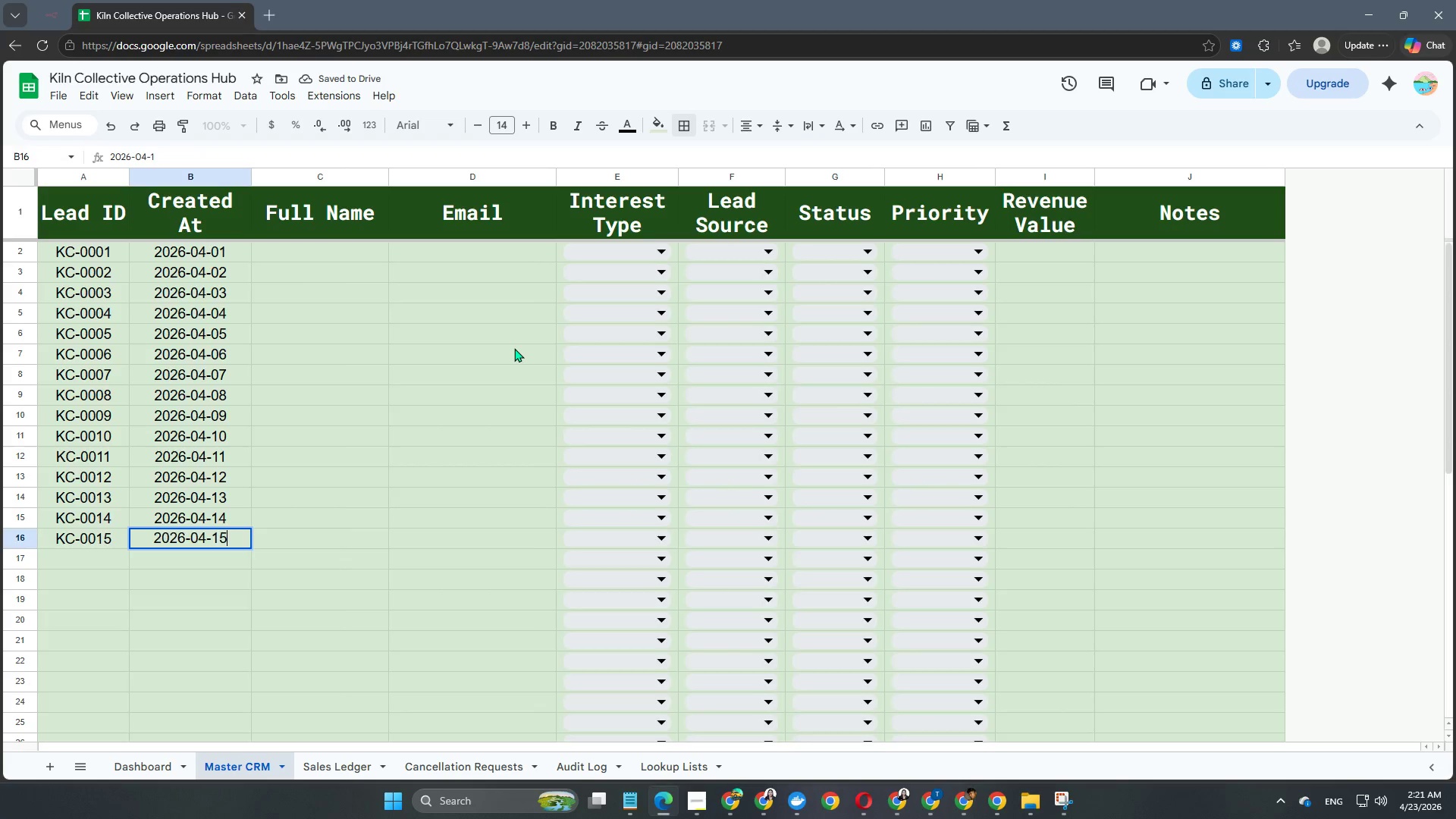 
key(Numpad5)
 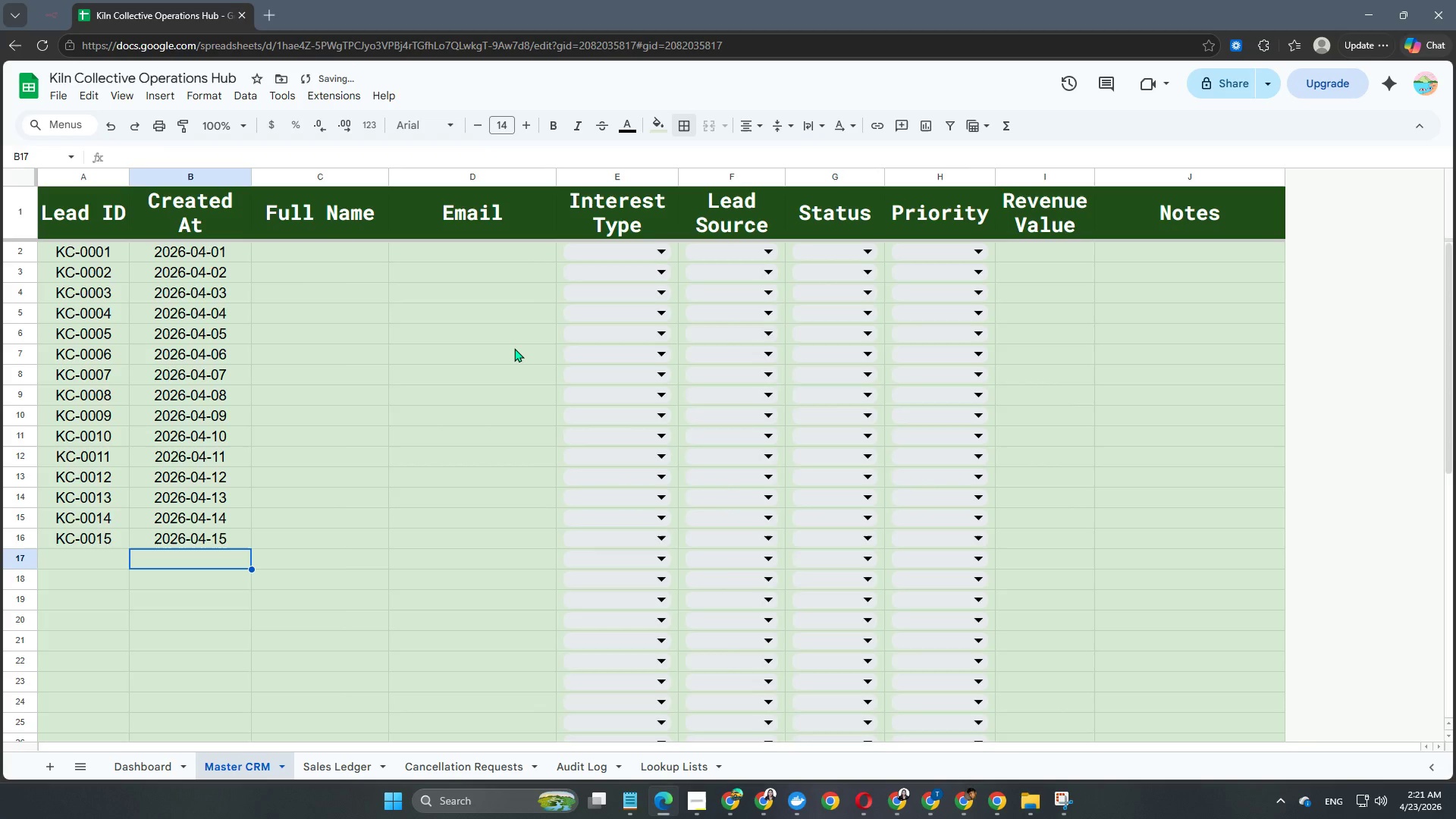 
key(NumpadEnter)
 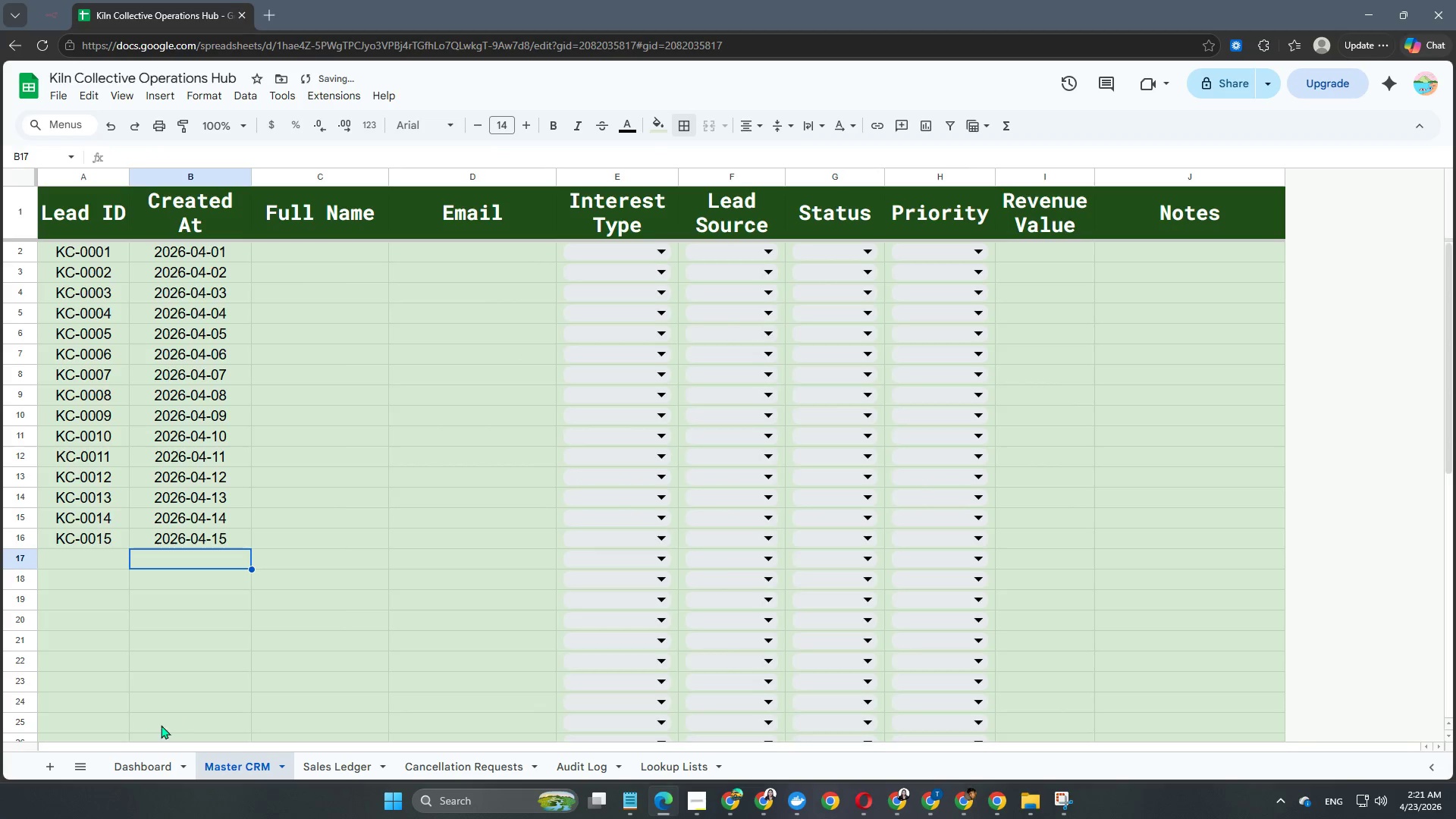 
left_click([157, 763])
 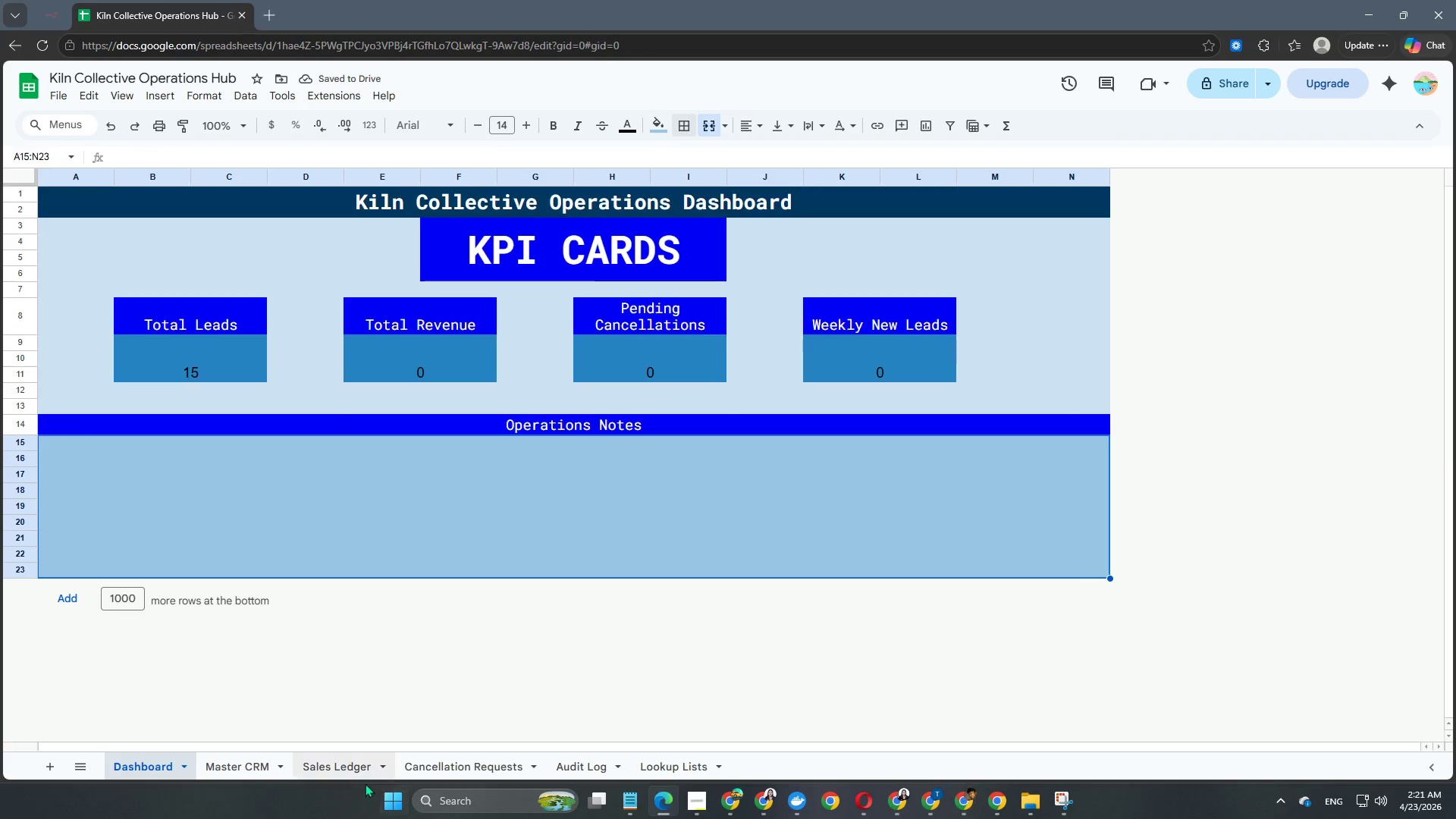 
left_click([245, 771])
 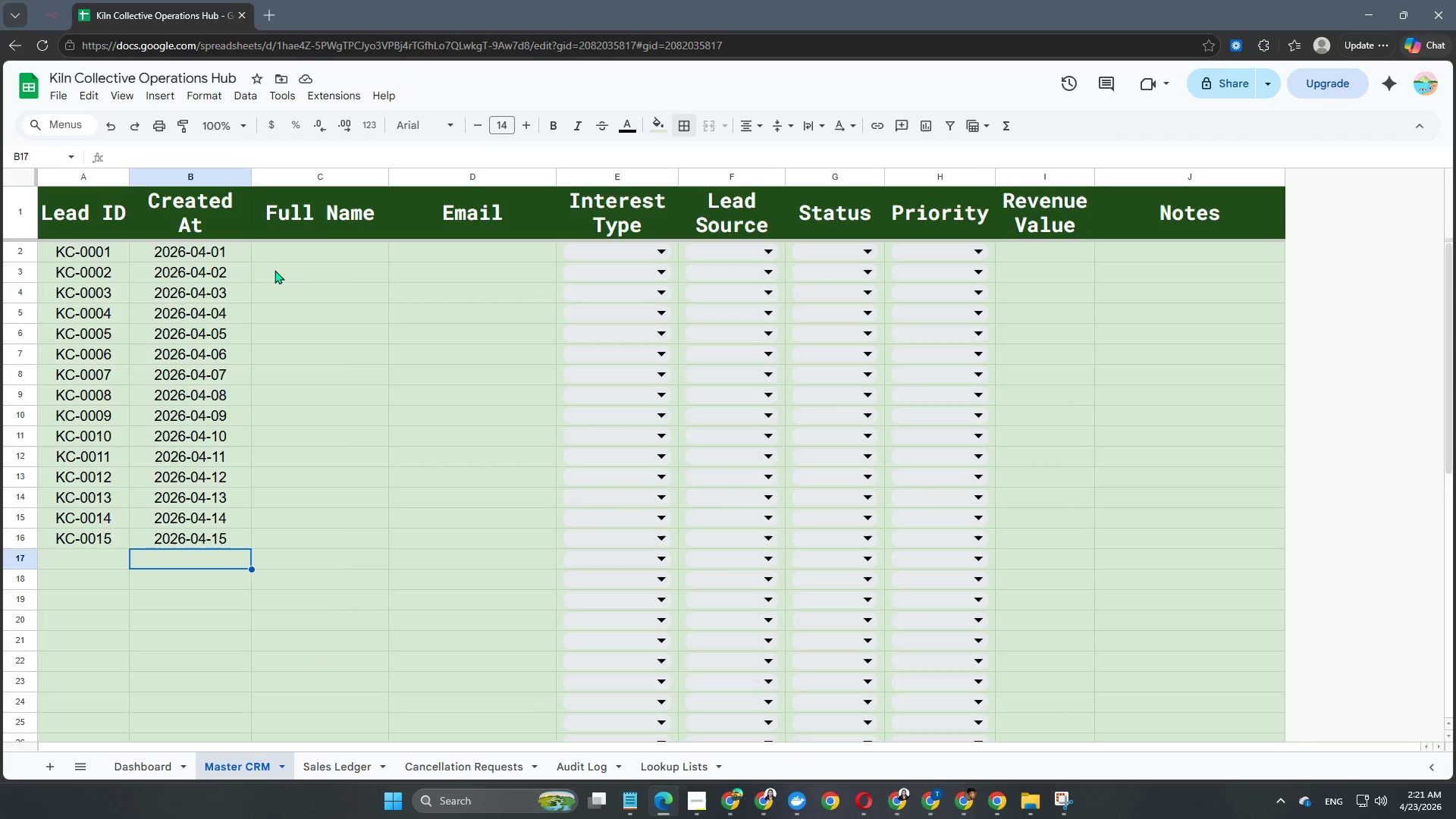 
left_click([306, 259])
 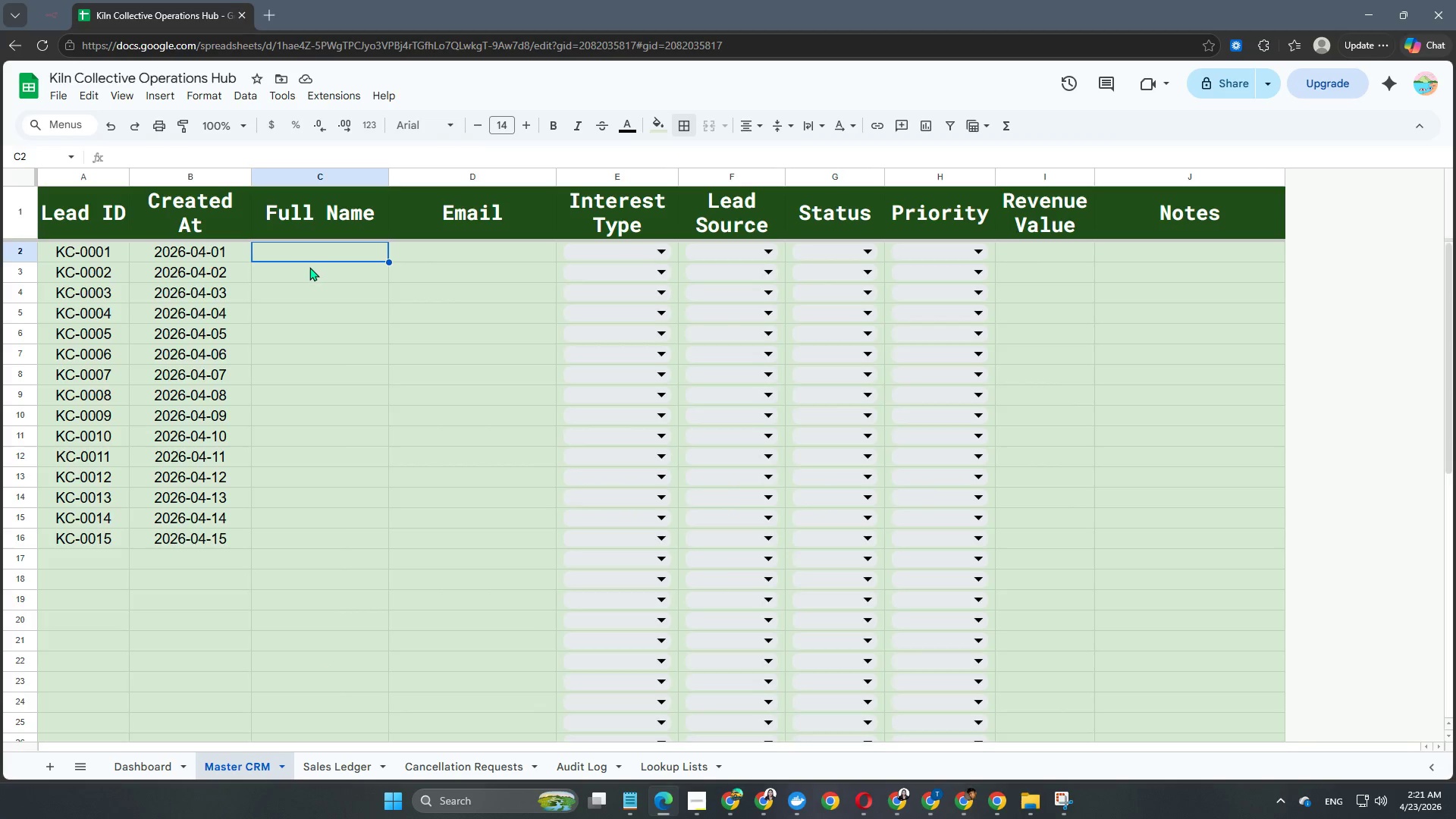 
scroll: coordinate [309, 267], scroll_direction: up, amount: 1.0
 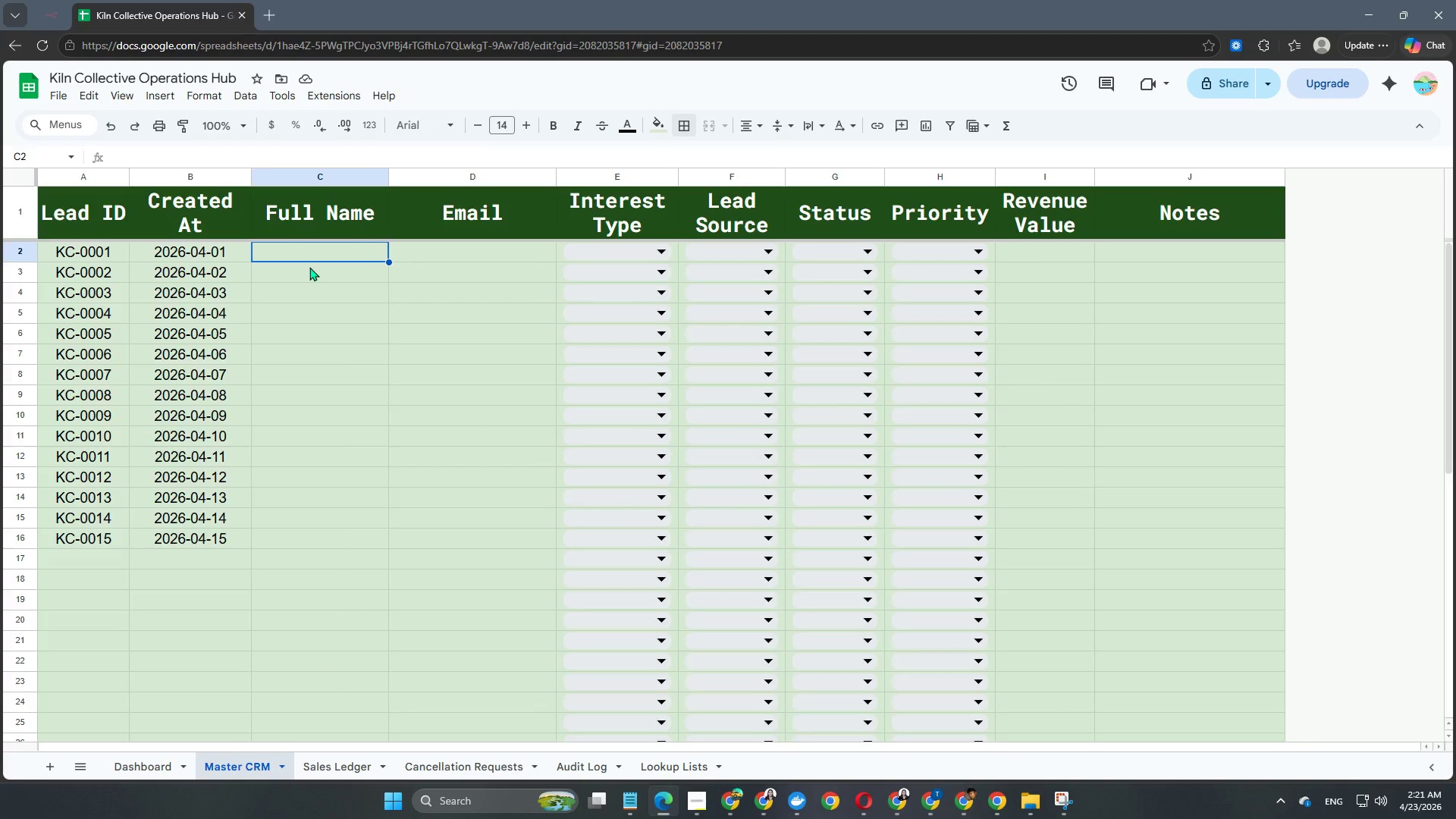 
type(eMMA )
key(Backspace)
key(Backspace)
key(Backspace)
key(Backspace)
key(Backspace)
type(Emma Clark)
 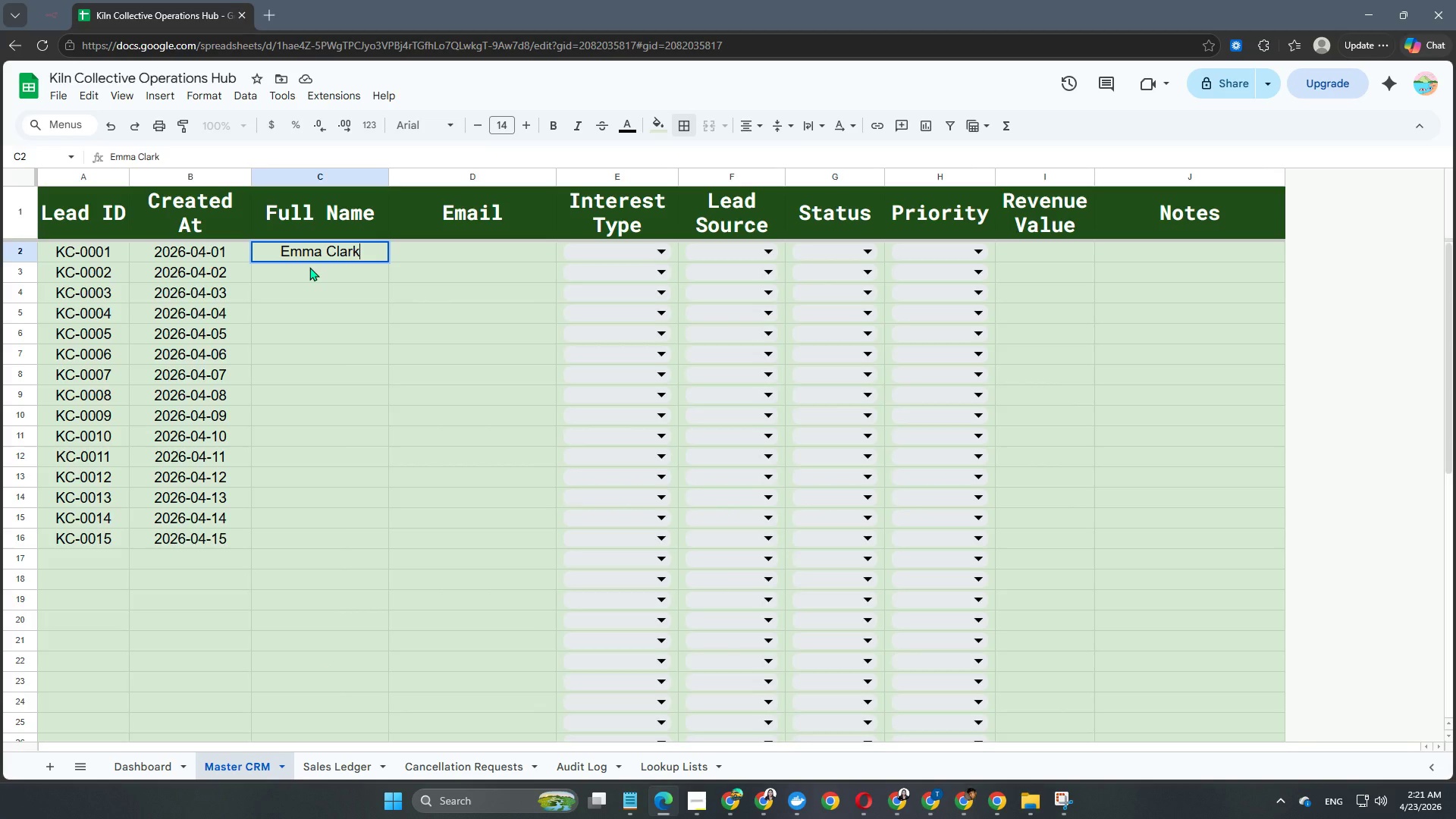 
key(Enter)
 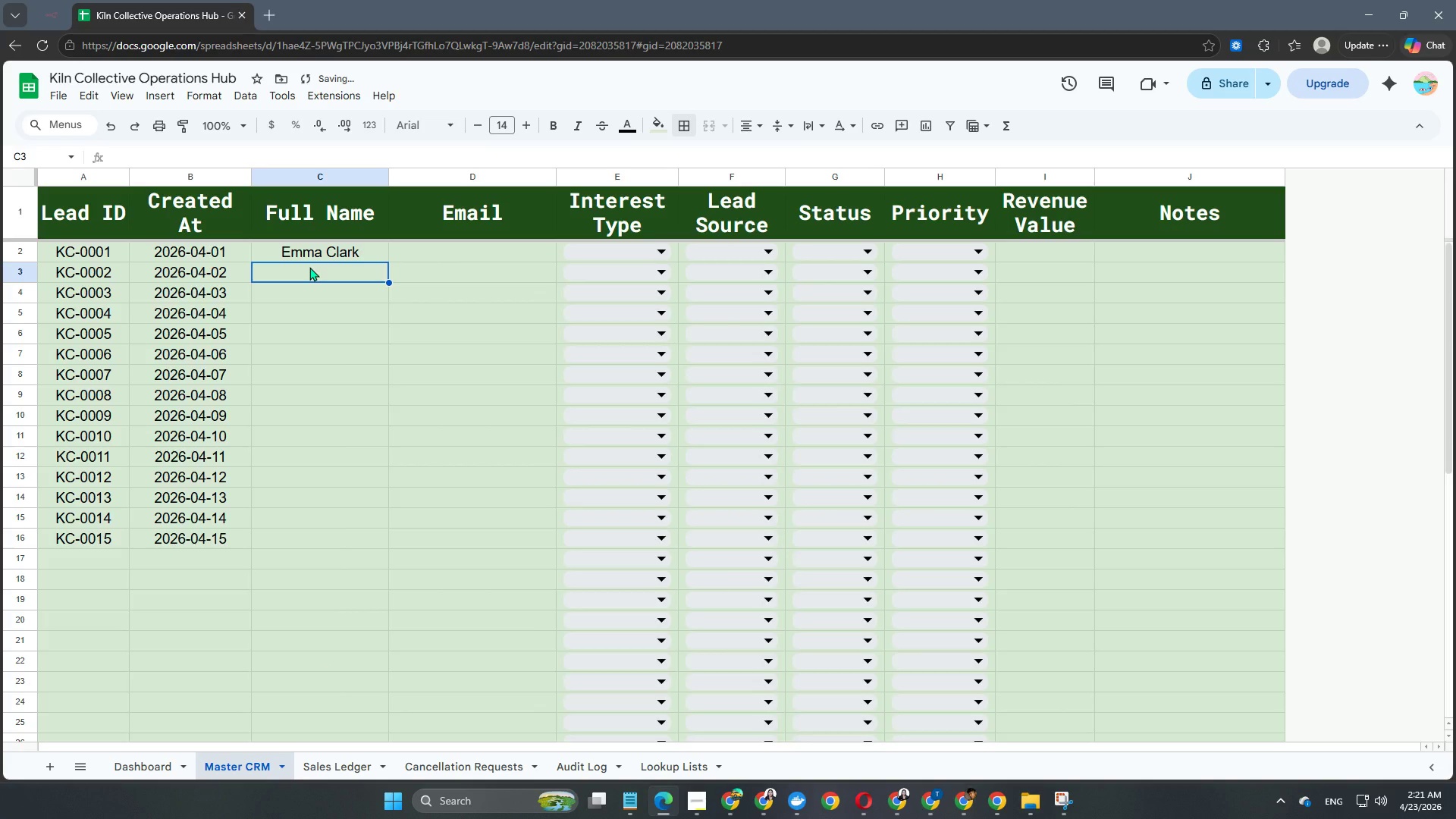 
type(Daniel Read)
key(Backspace)
key(Backspace)
type(ed)
 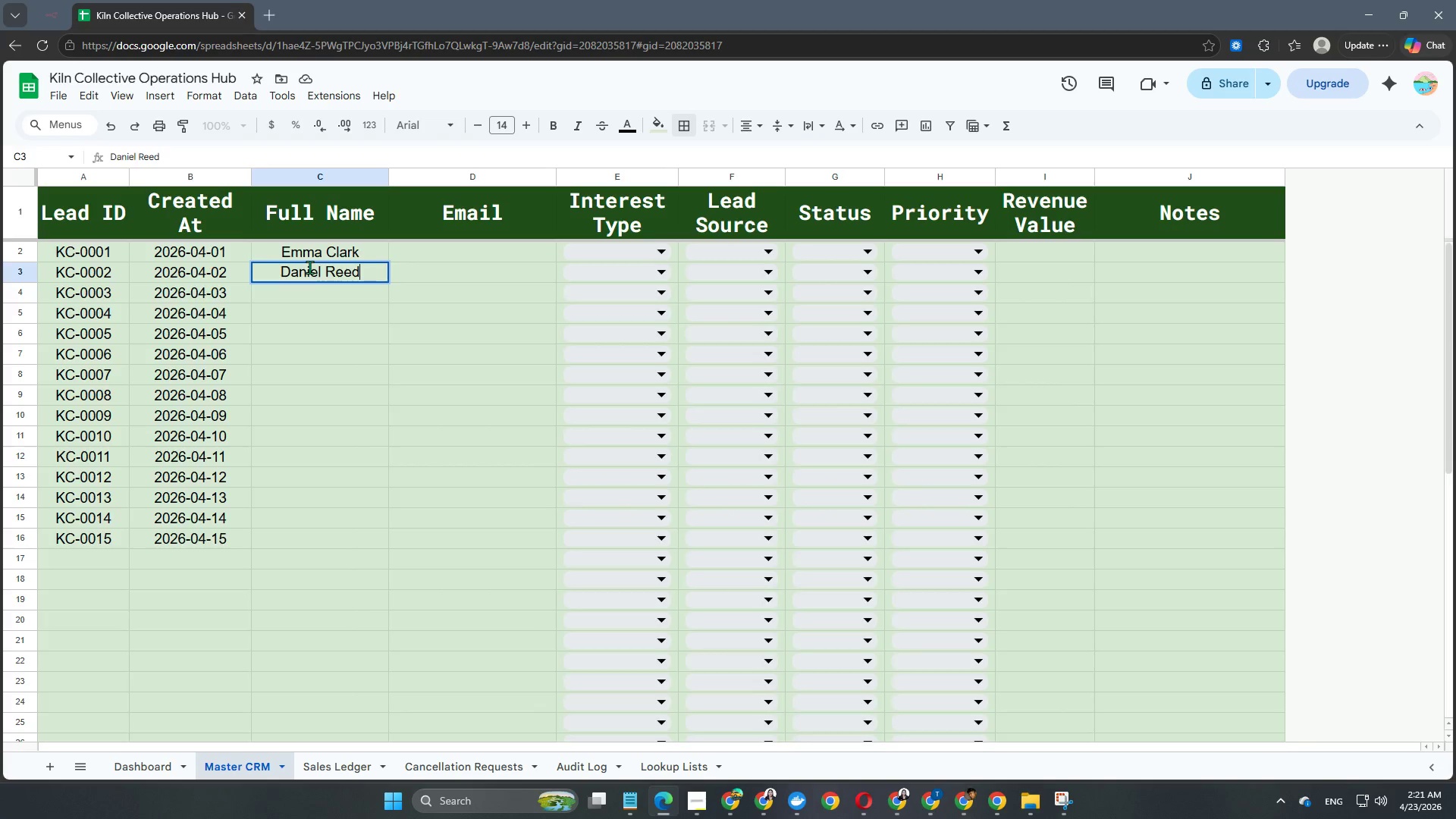 
key(Enter)
 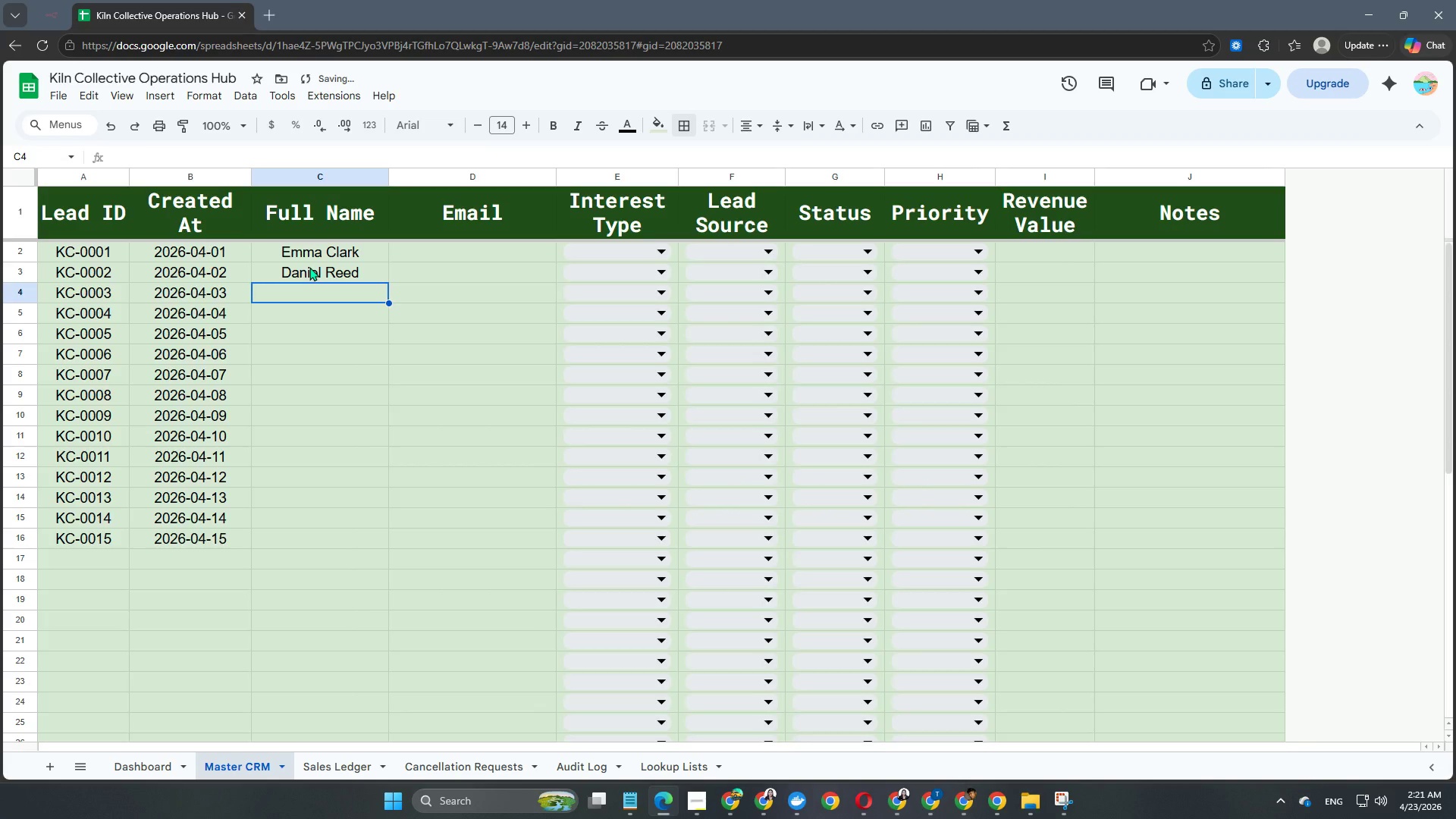 
type(Sofia Bu)
key(Backspace)
key(Backspace)
type(Turner)
 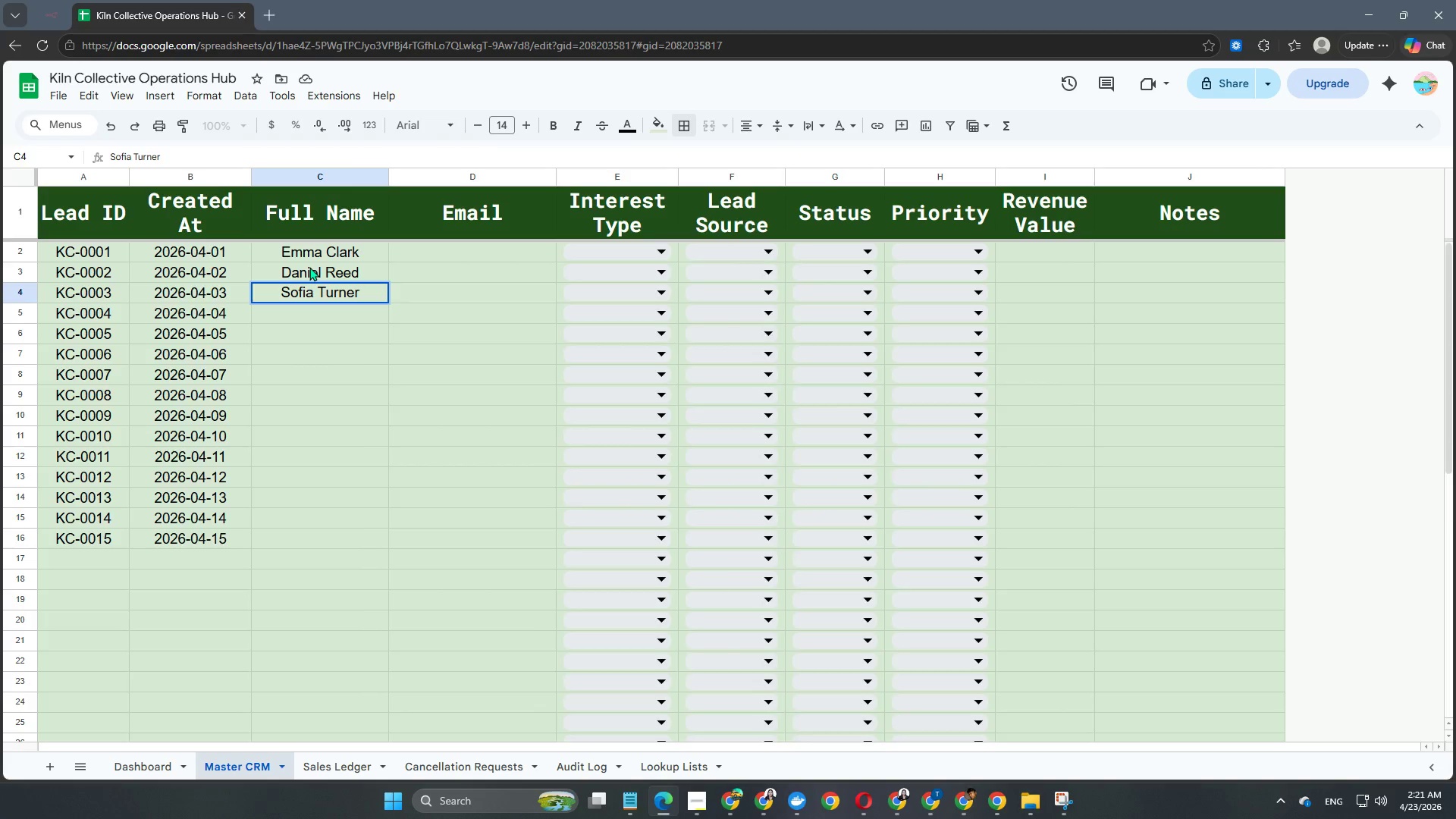 
key(Enter)
 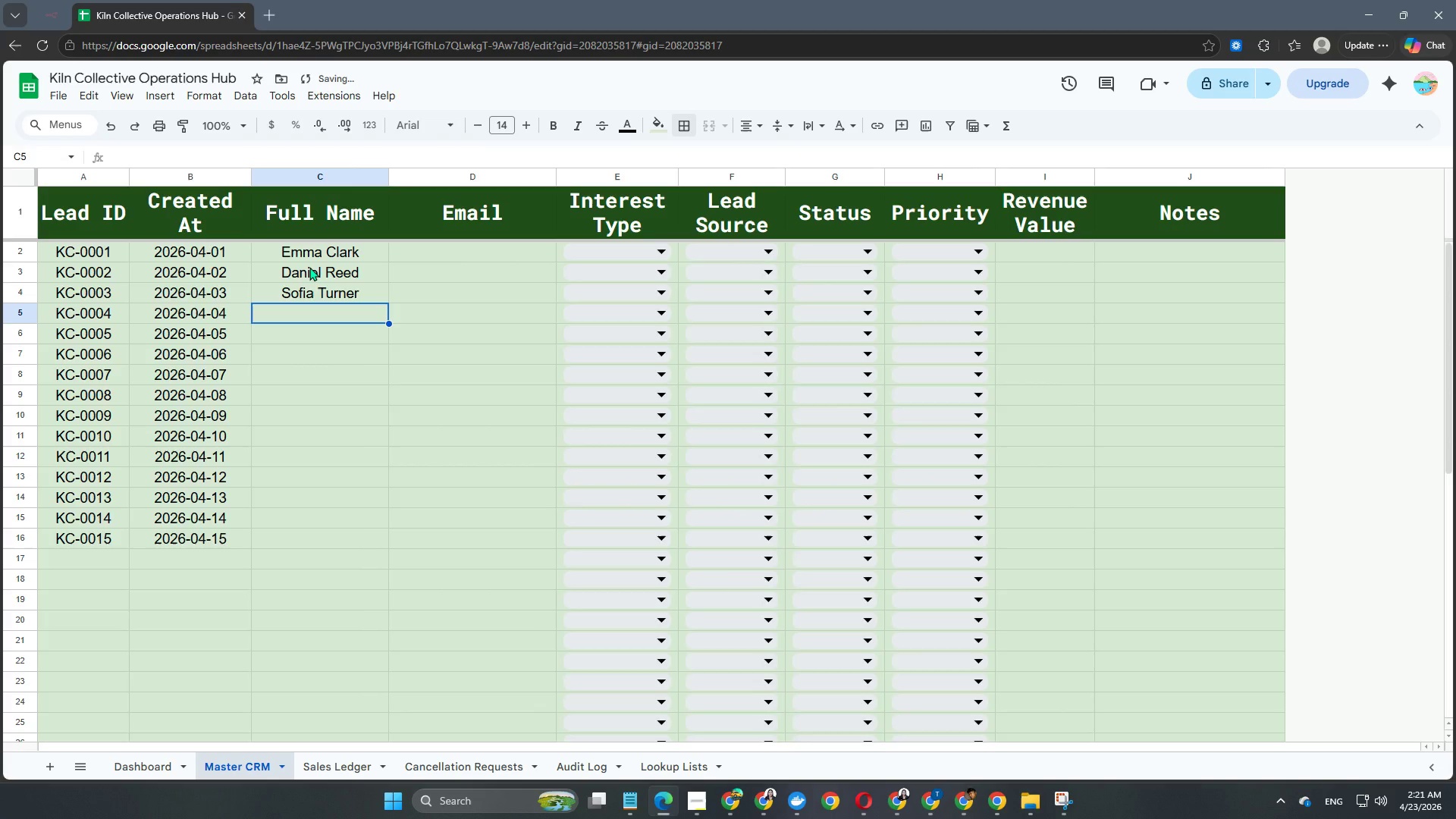 
type(Liam Brt)
key(Backspace)
type(ooks)
 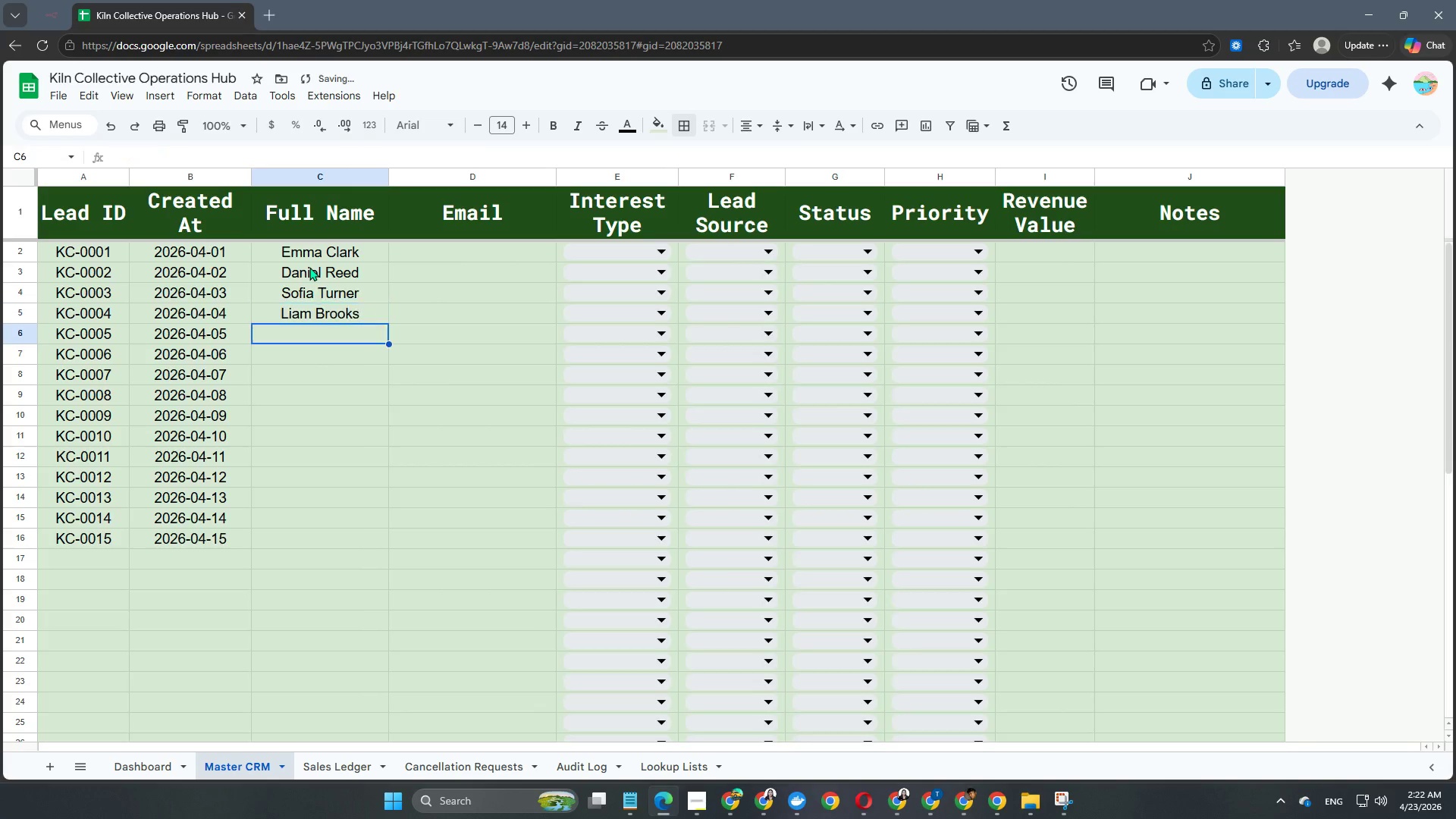 
 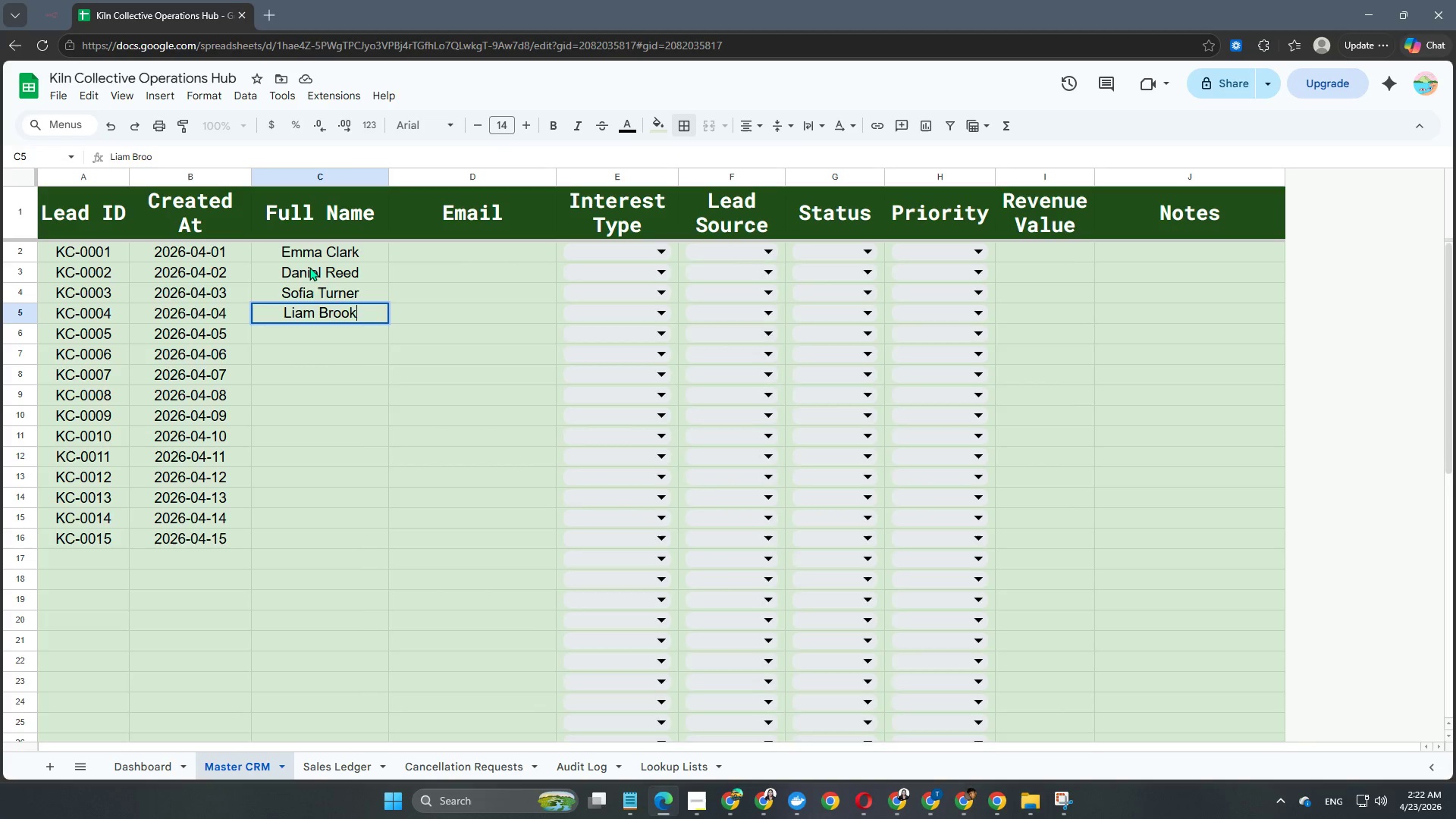 
key(Enter)
 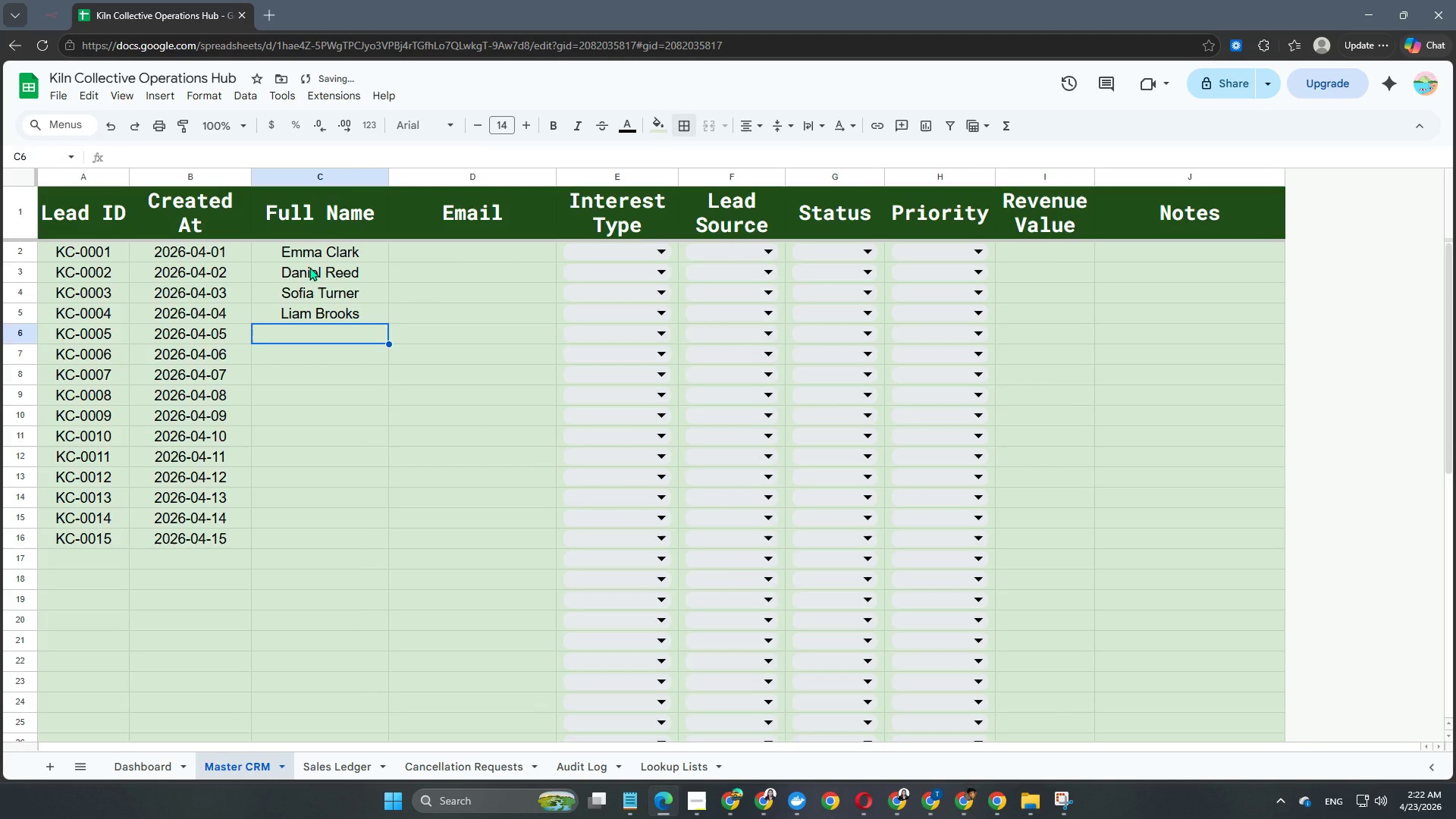 
type(Ava Mitchell)
 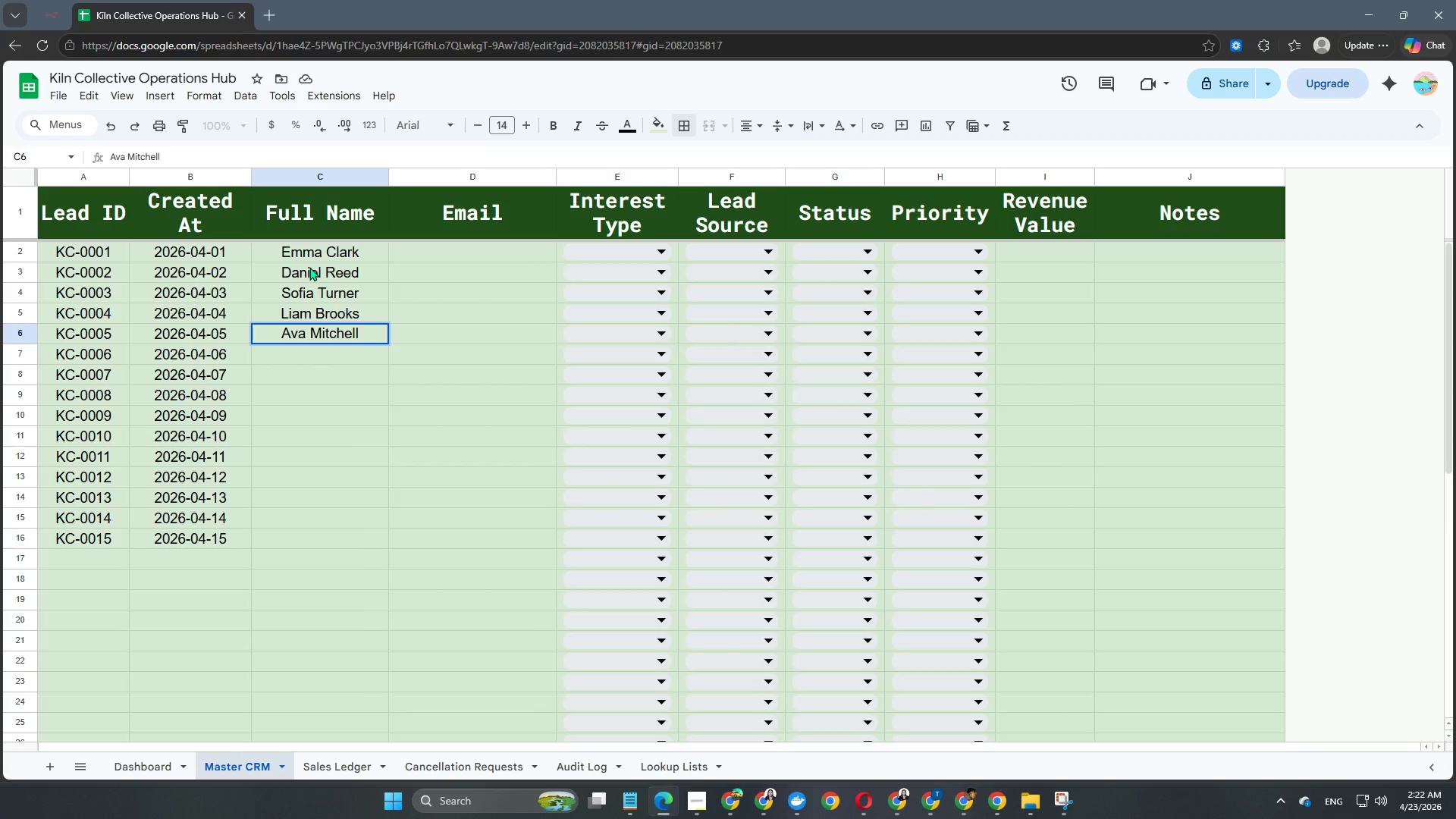 
key(Enter)
 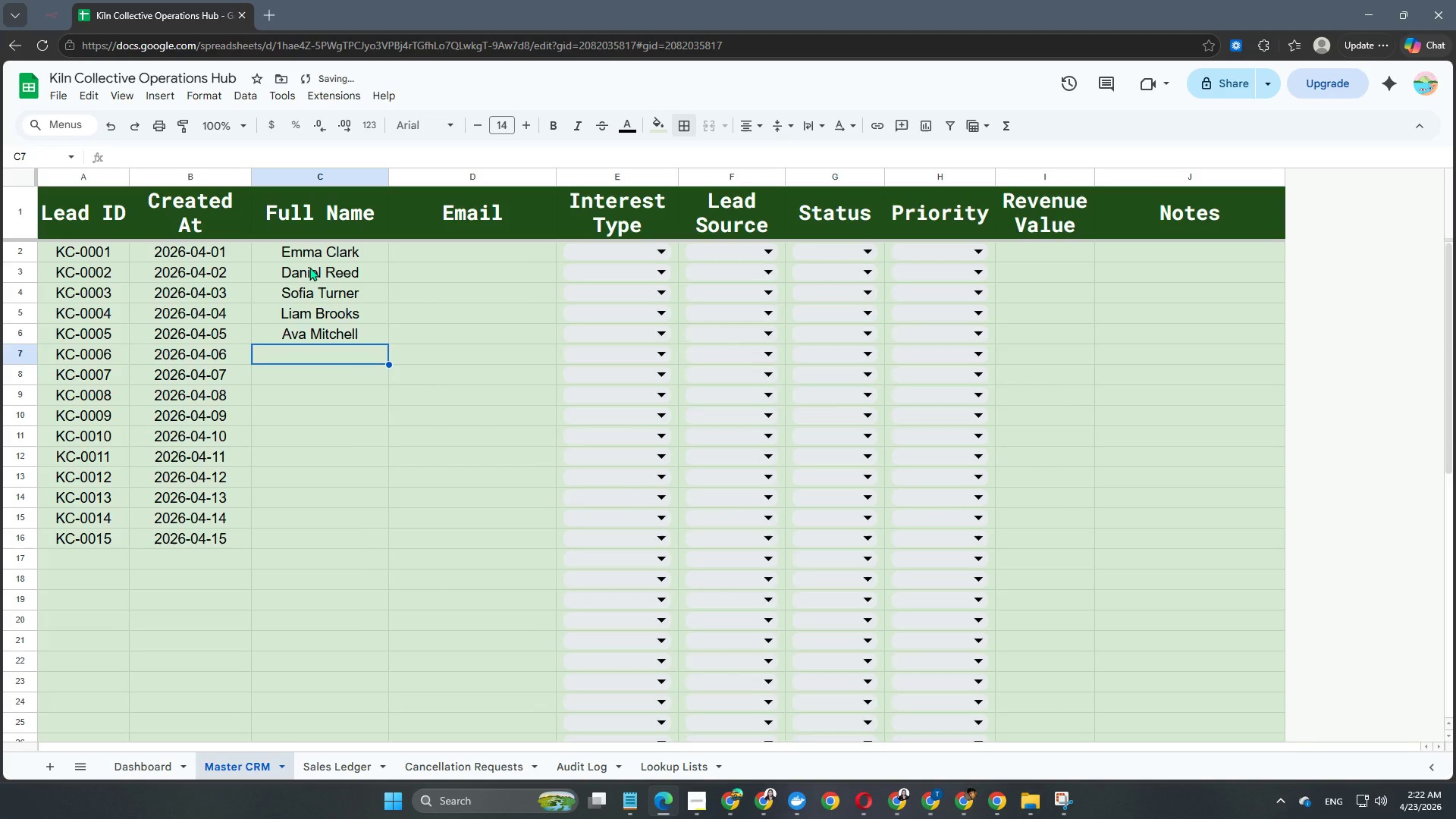 
type(Noah Carter)
 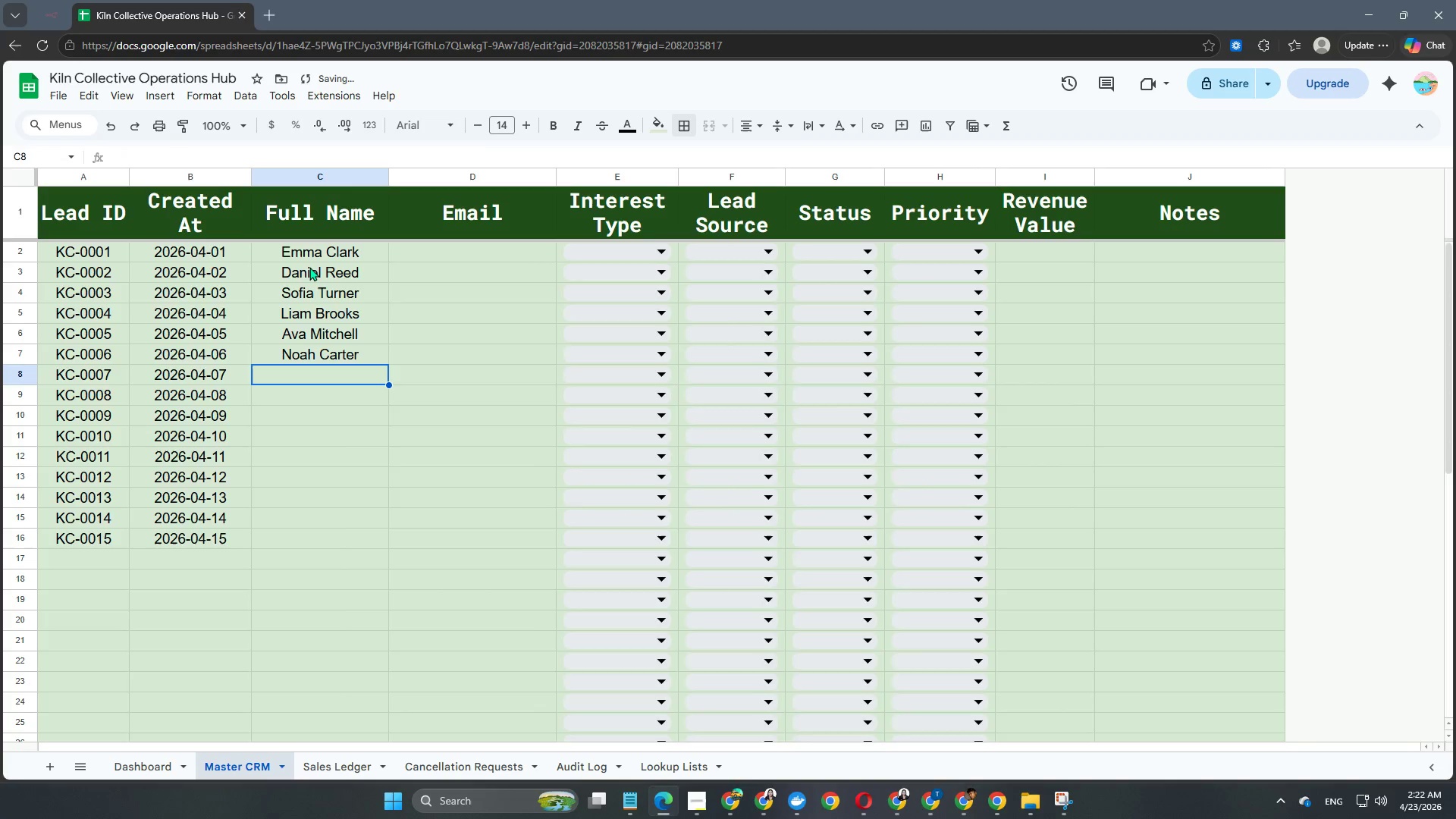 
 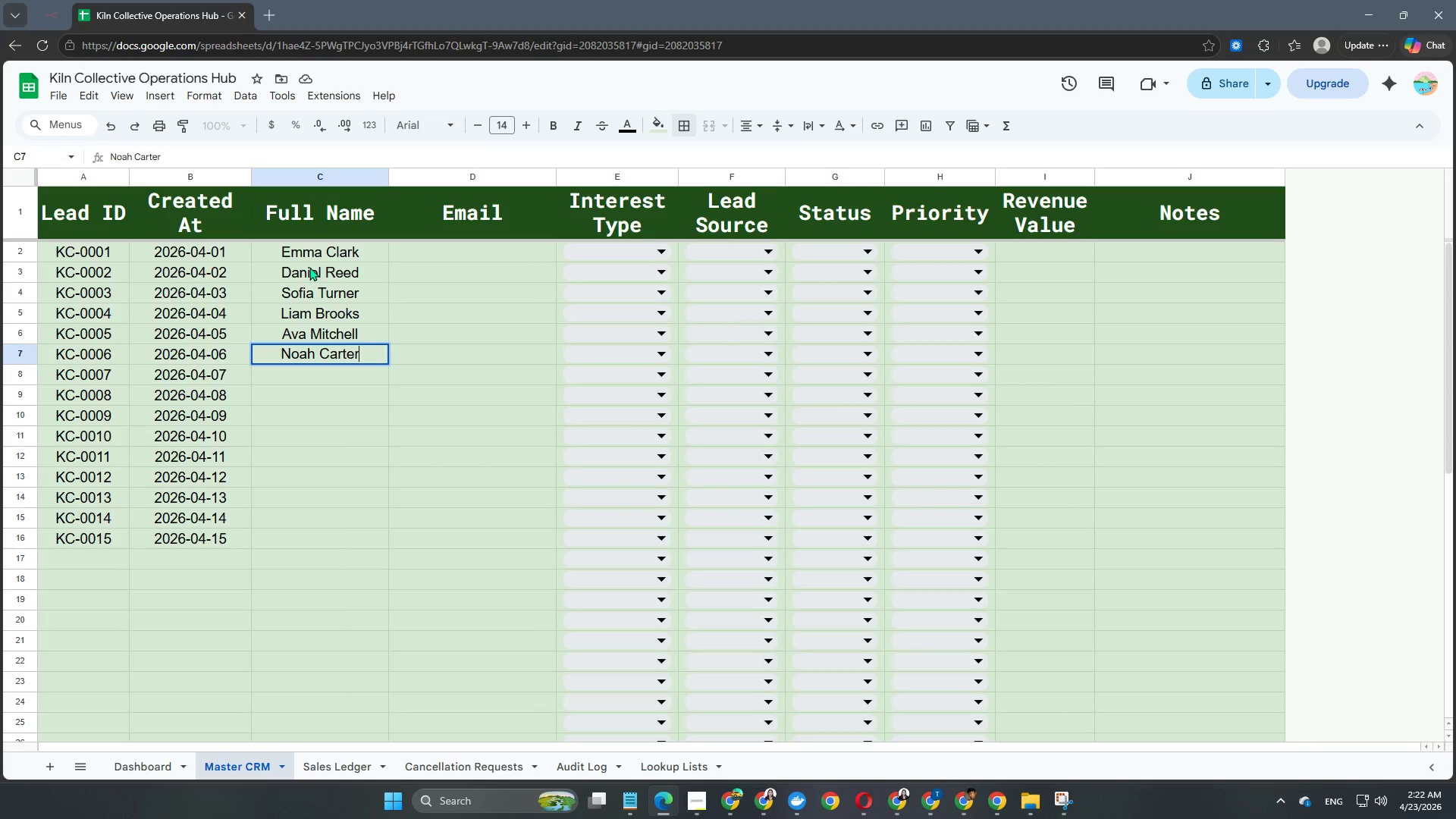 
key(Enter)
 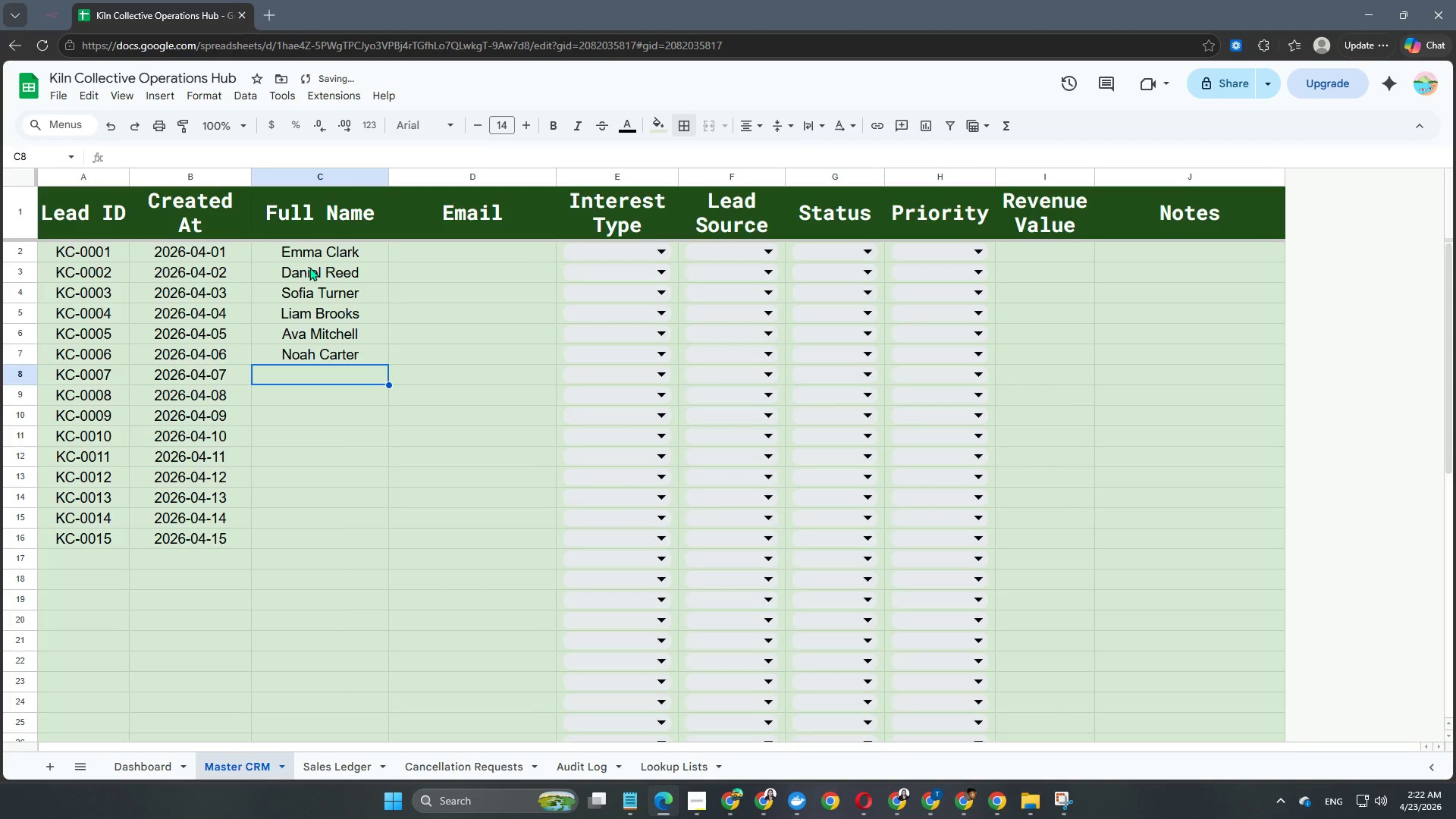 
type(Mia Forste)
key(Backspace)
key(Backspace)
key(Backspace)
key(Backspace)
type(ster)
 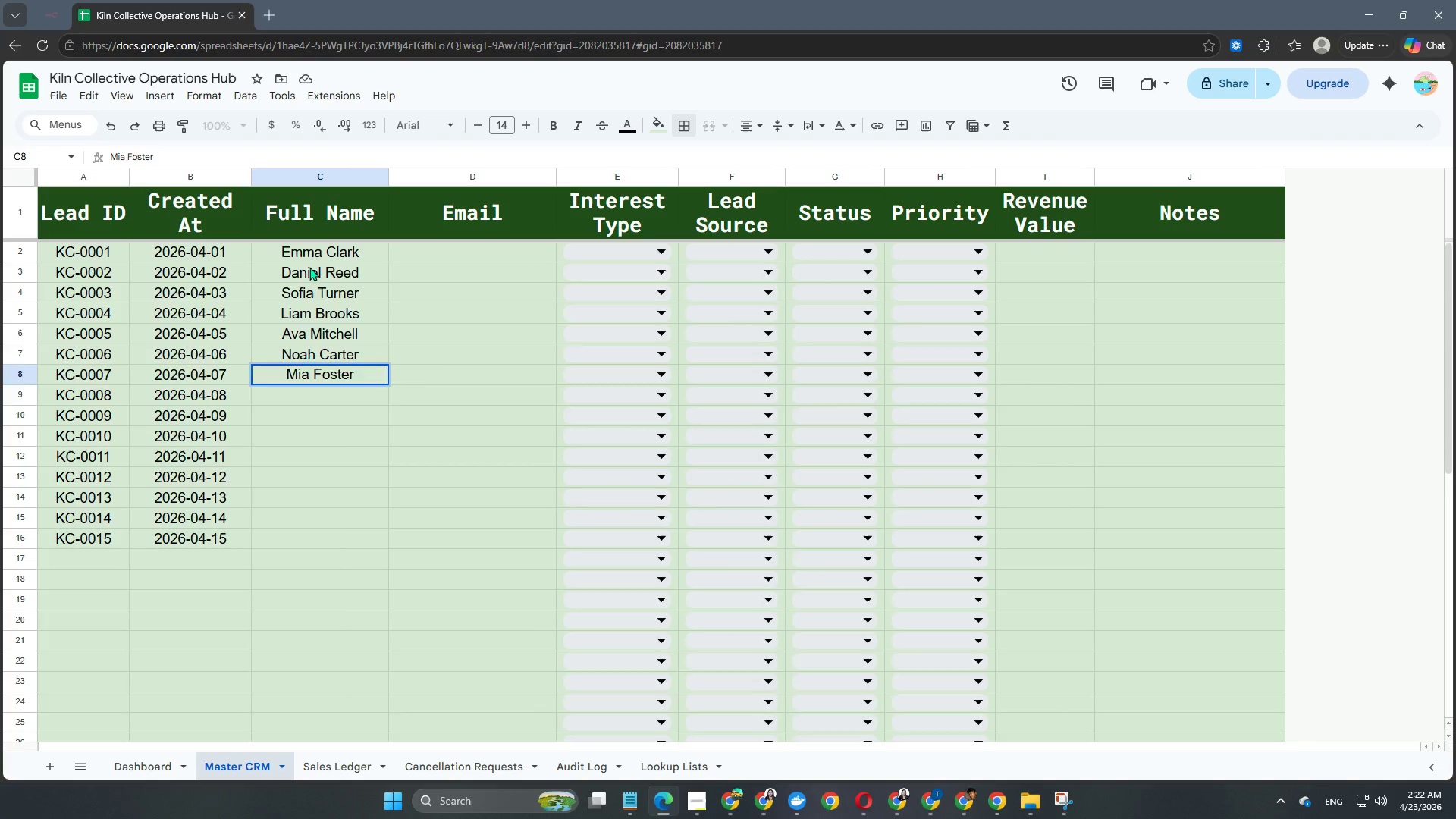 
 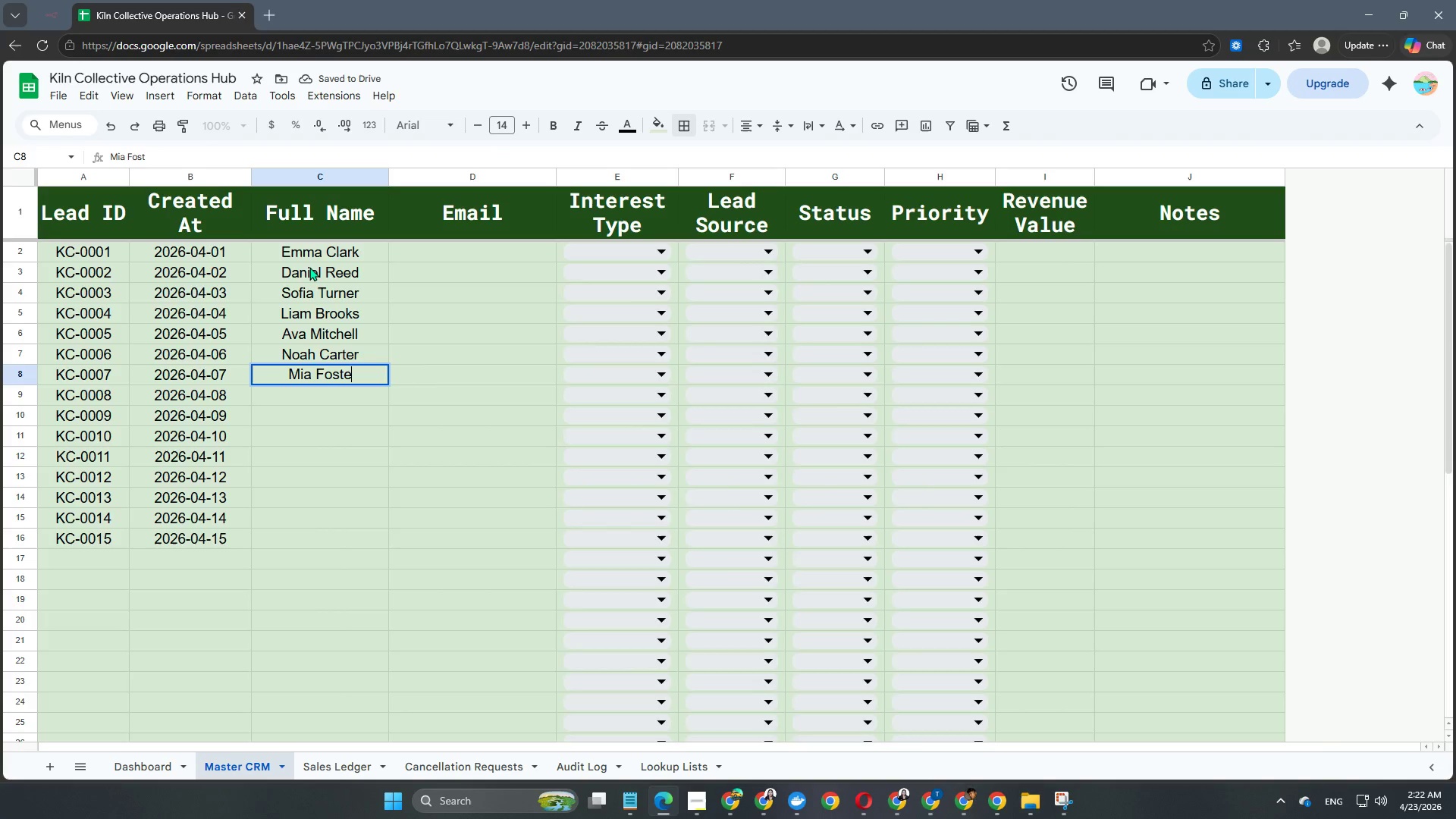 
key(Enter)
 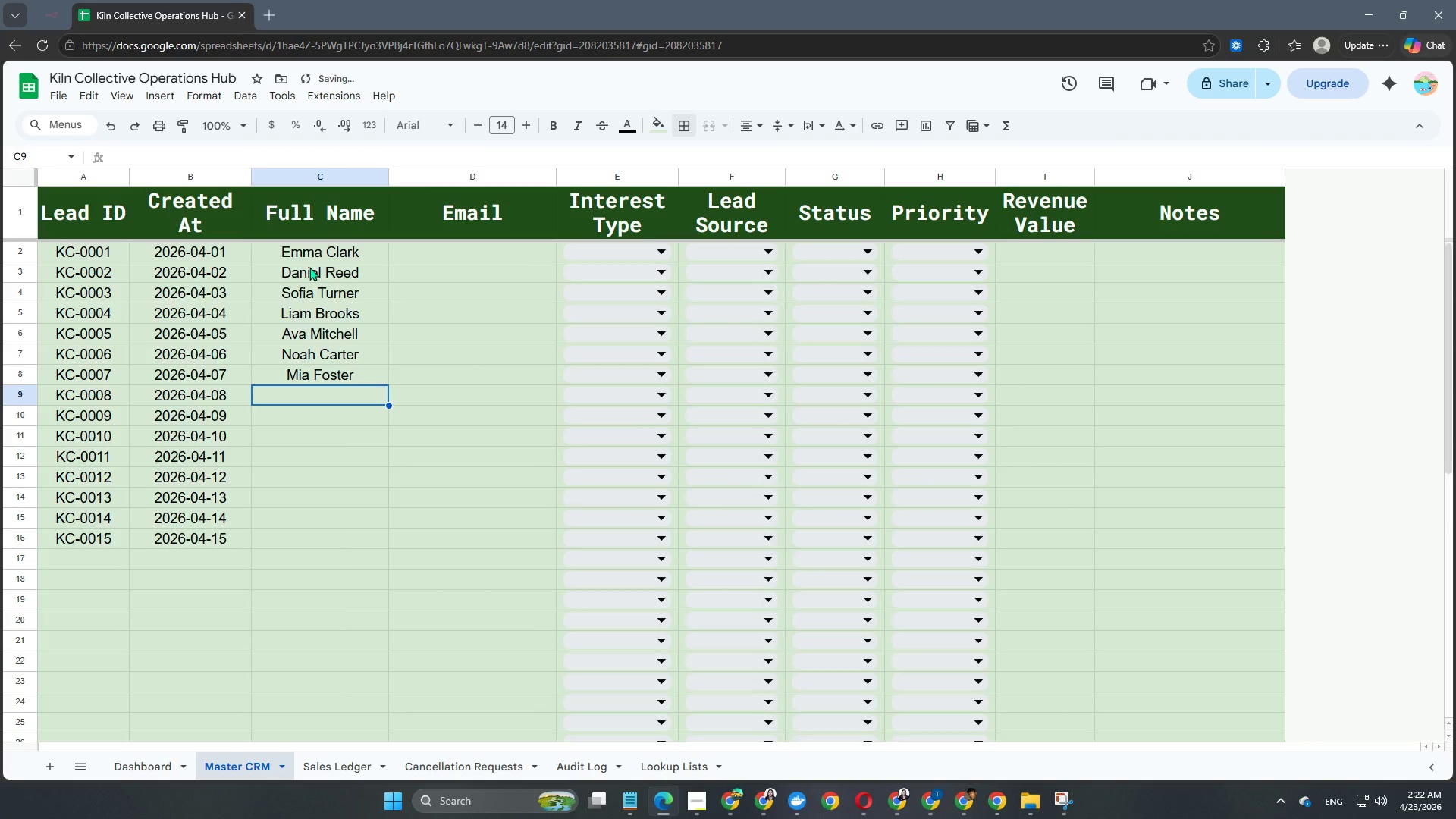 
type(Ethan Hayes)
 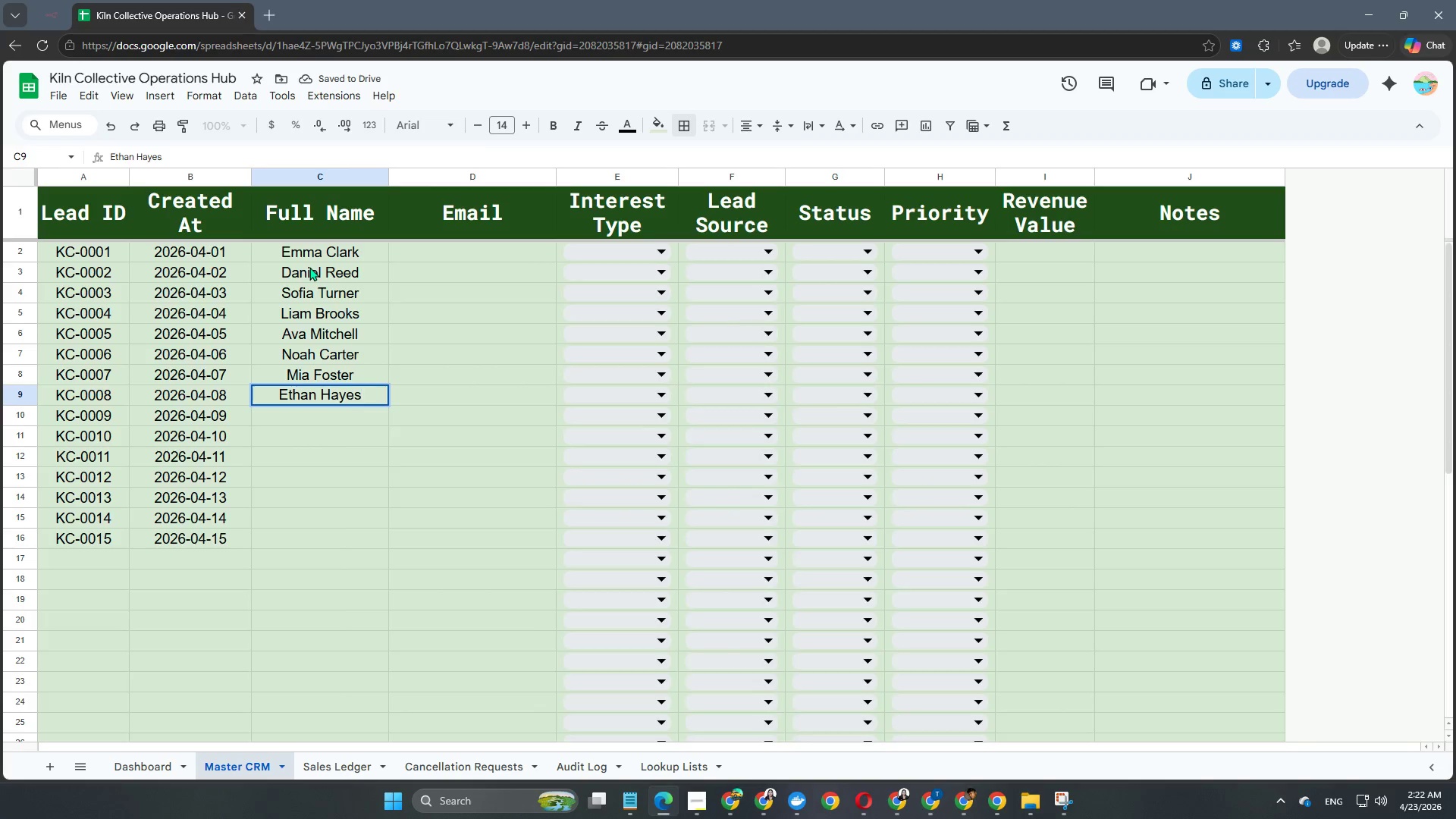 
key(Enter)
 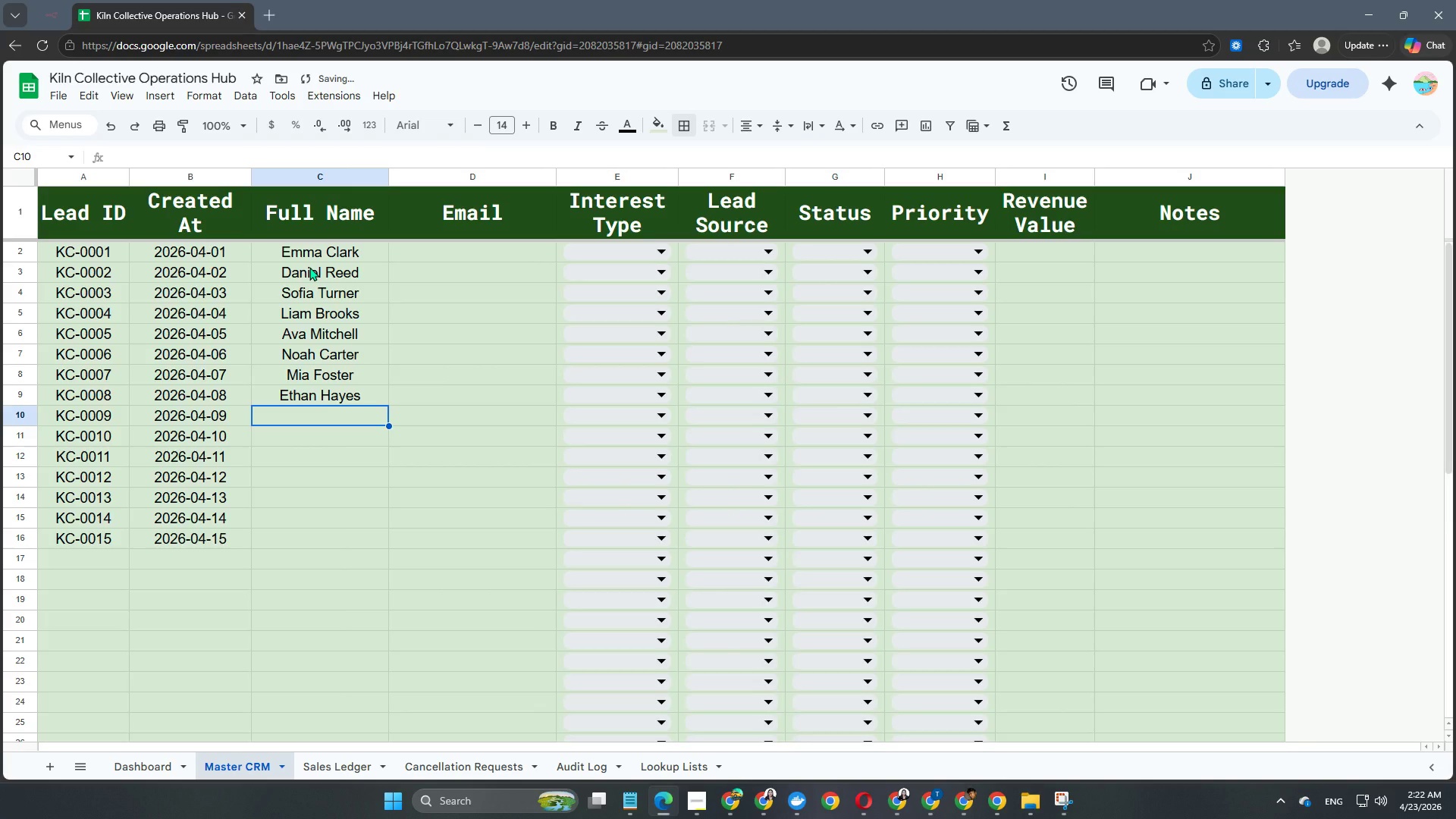 
type(Chloe Warn)
key(Backspace)
type(d)
 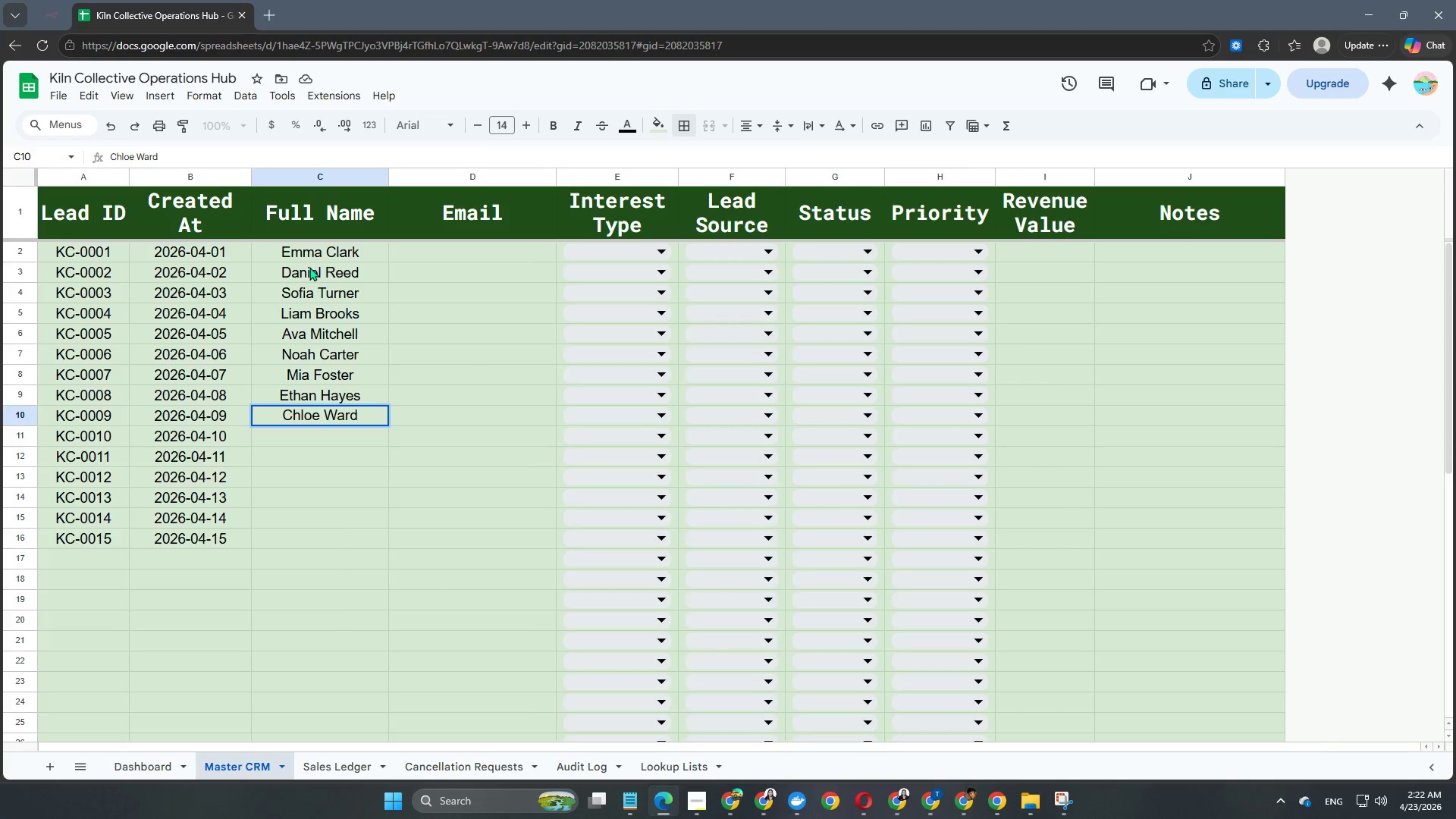 
key(Enter)
 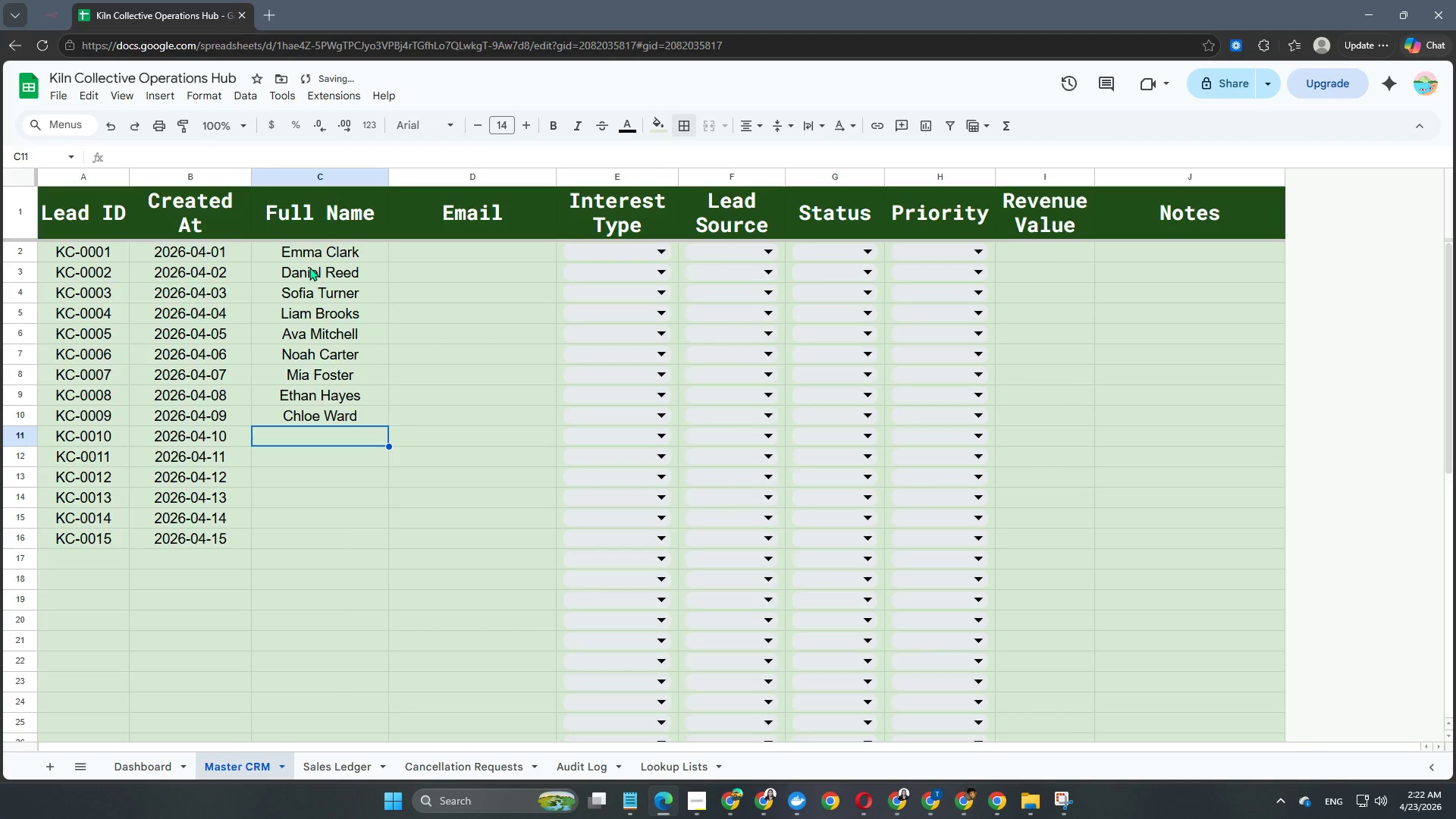 
type(Lucas Bell)
 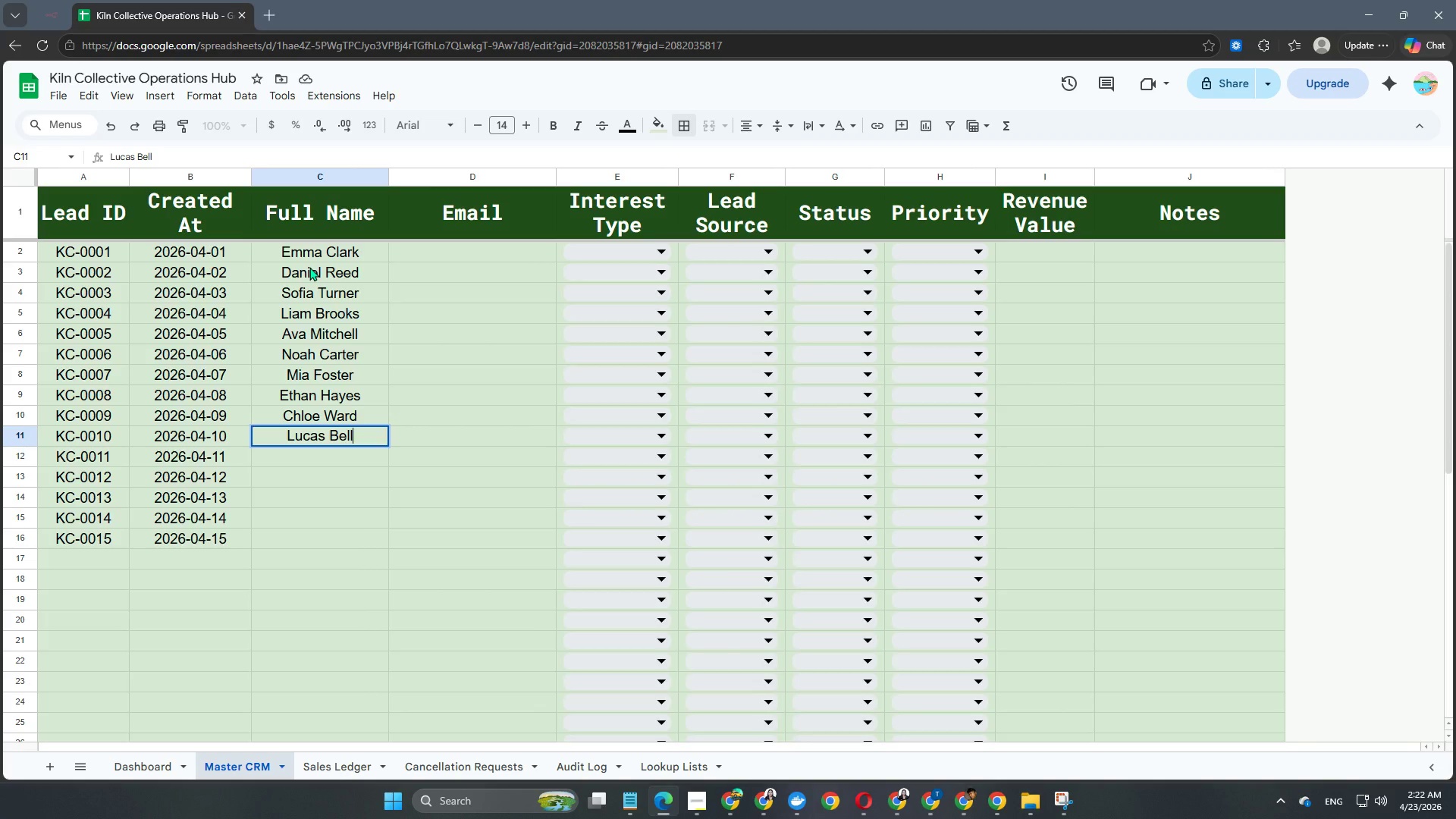 
key(Enter)
 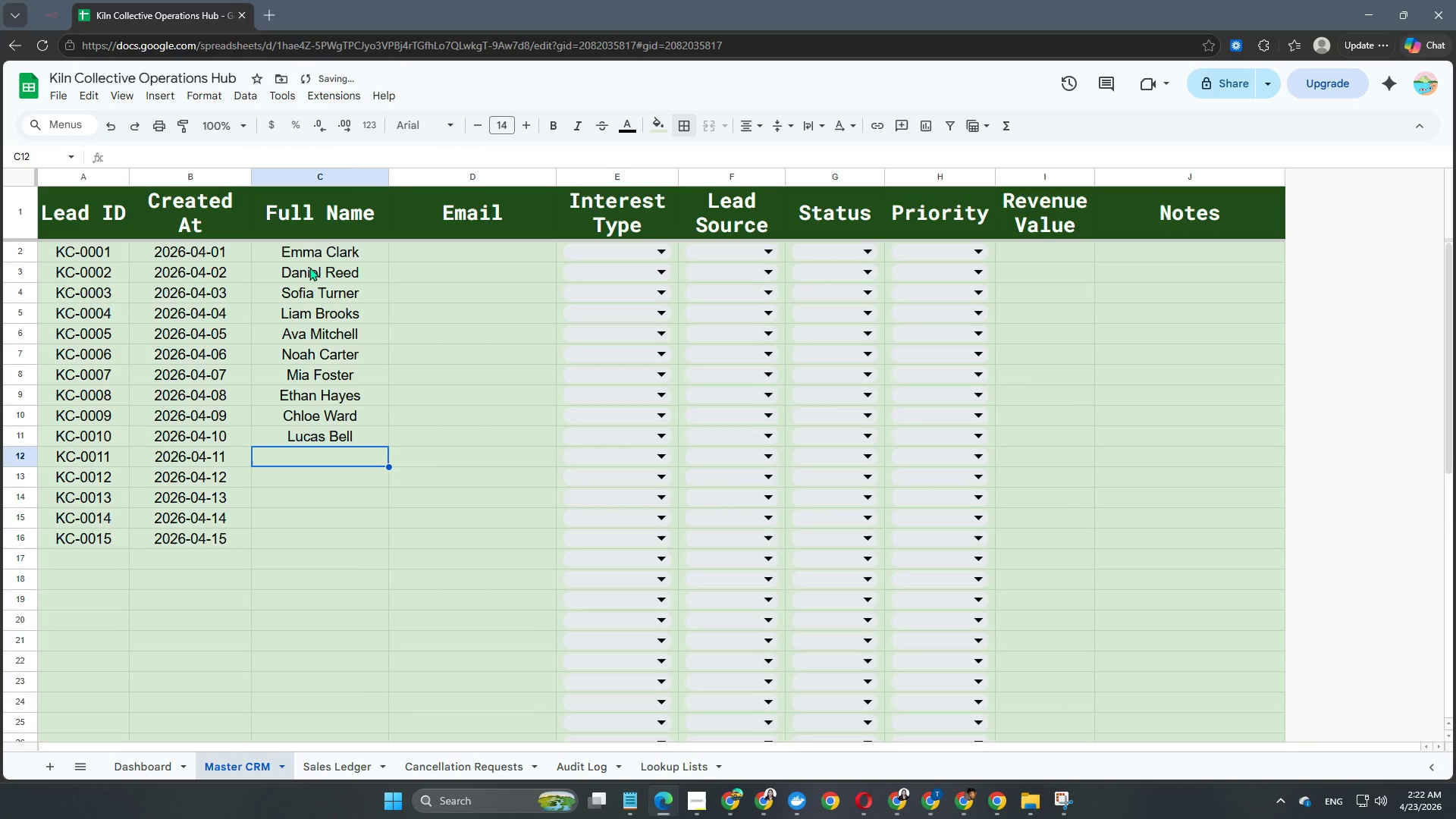 
type(Grace Hill)
 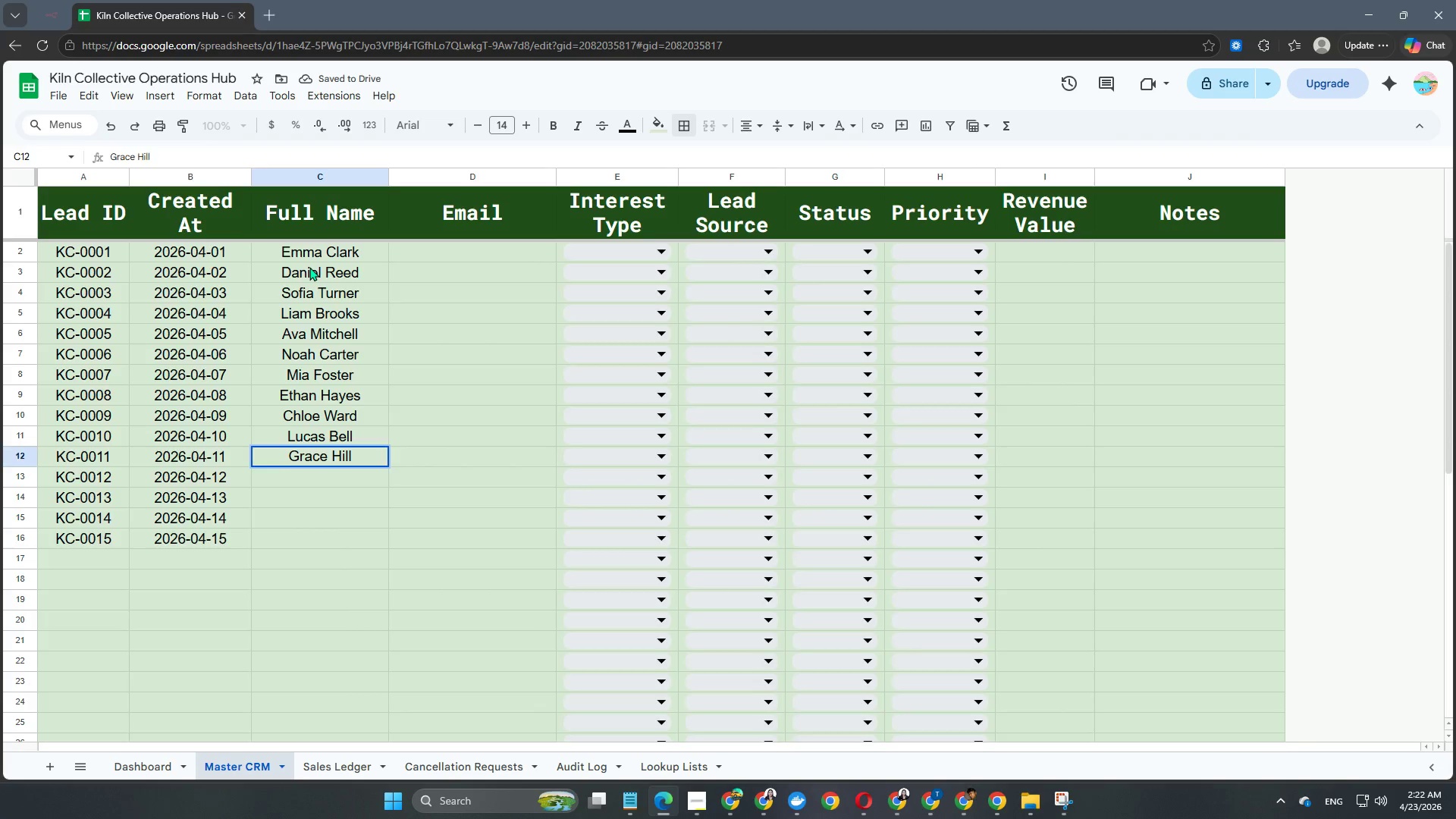 
 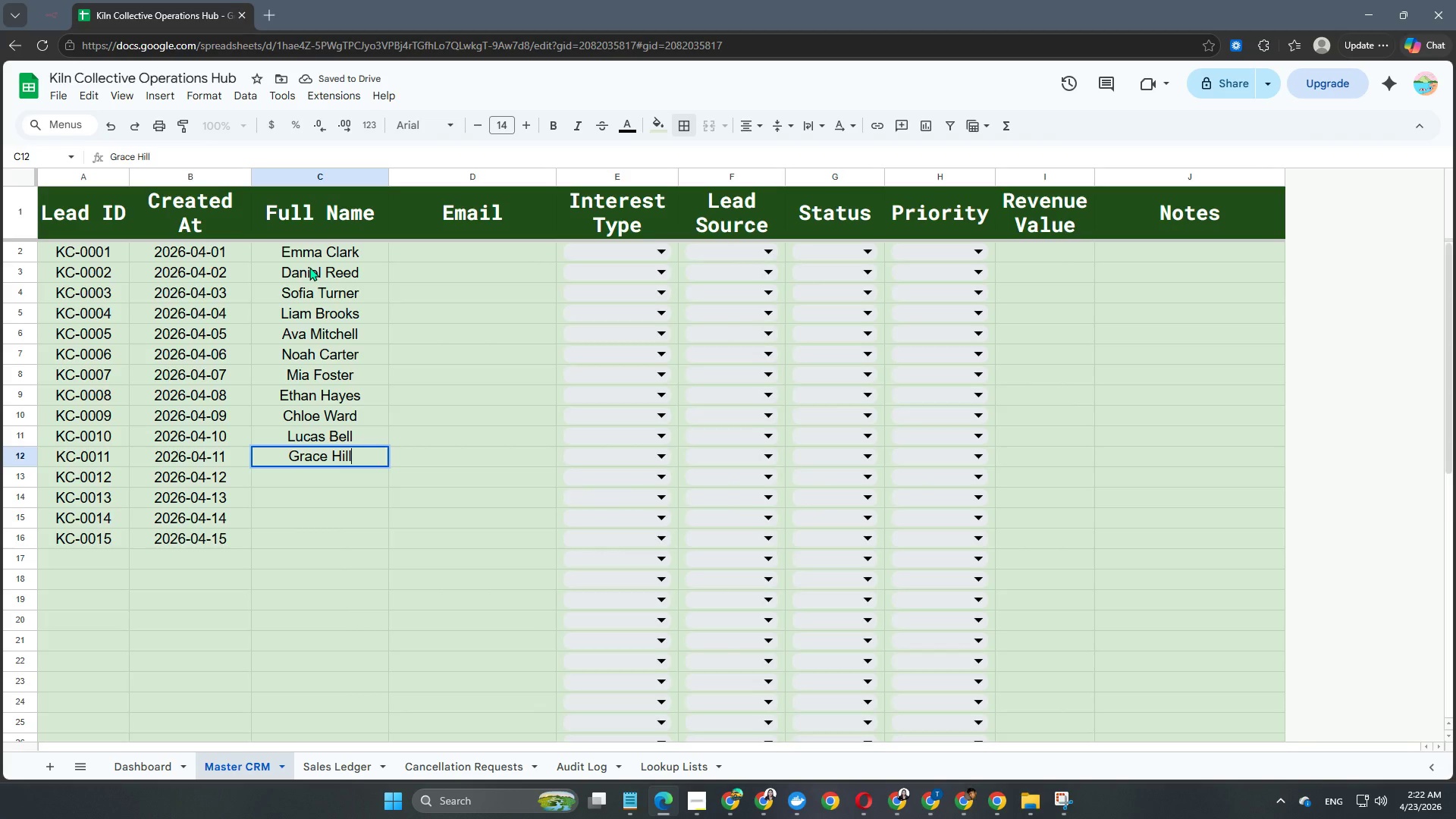 
key(Enter)
 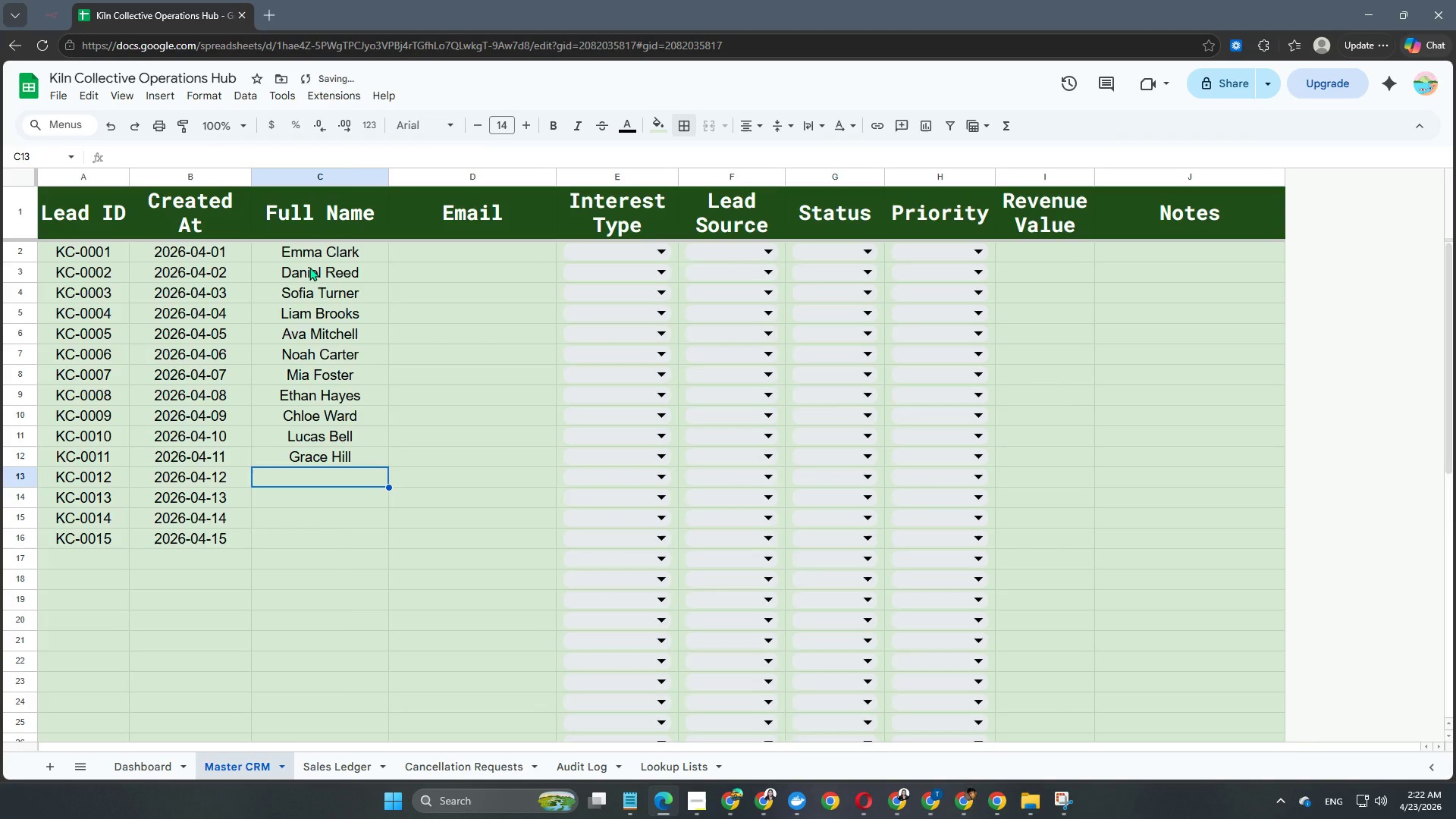 
type(Jack Price)
 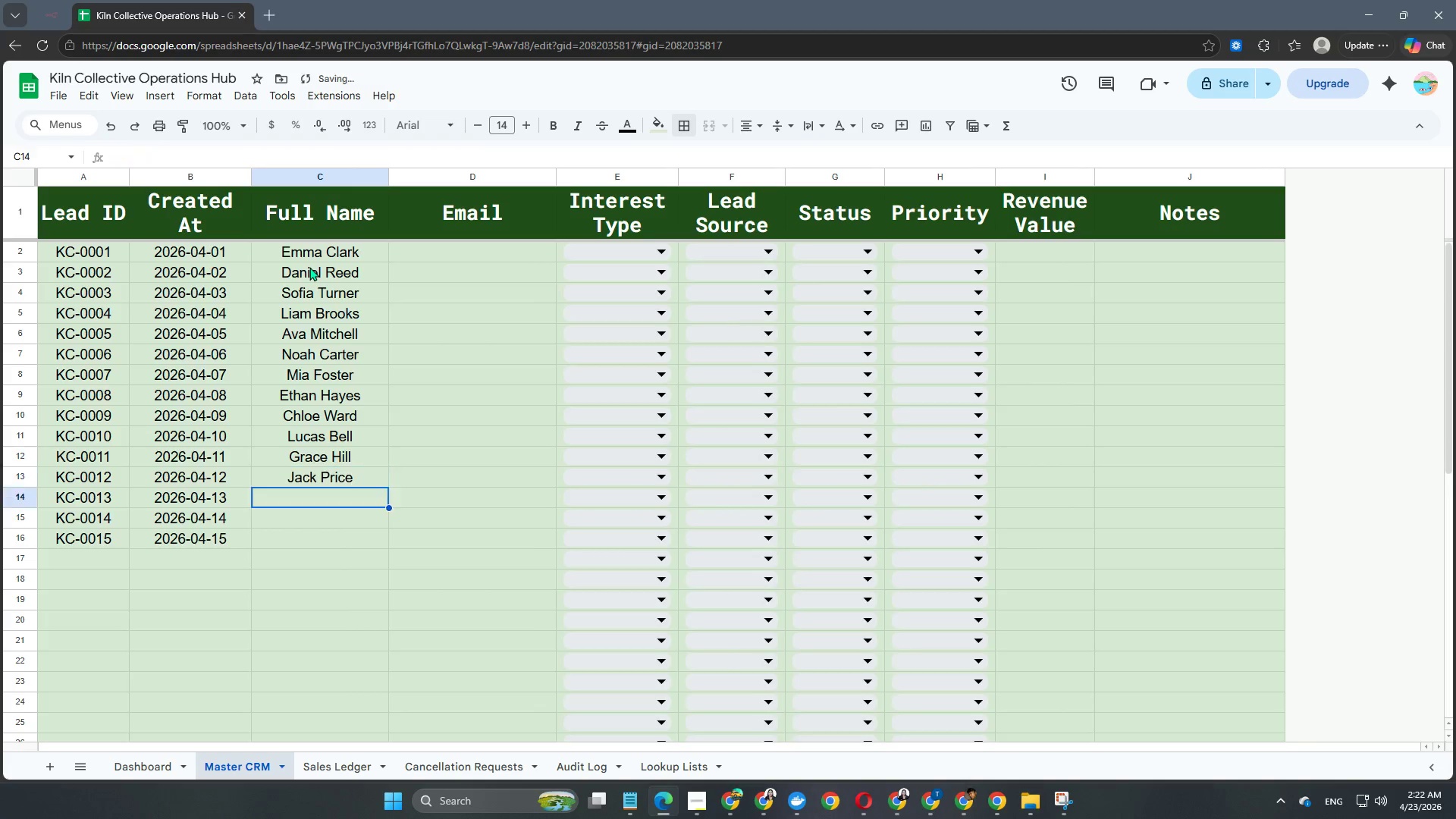 
key(Enter)
 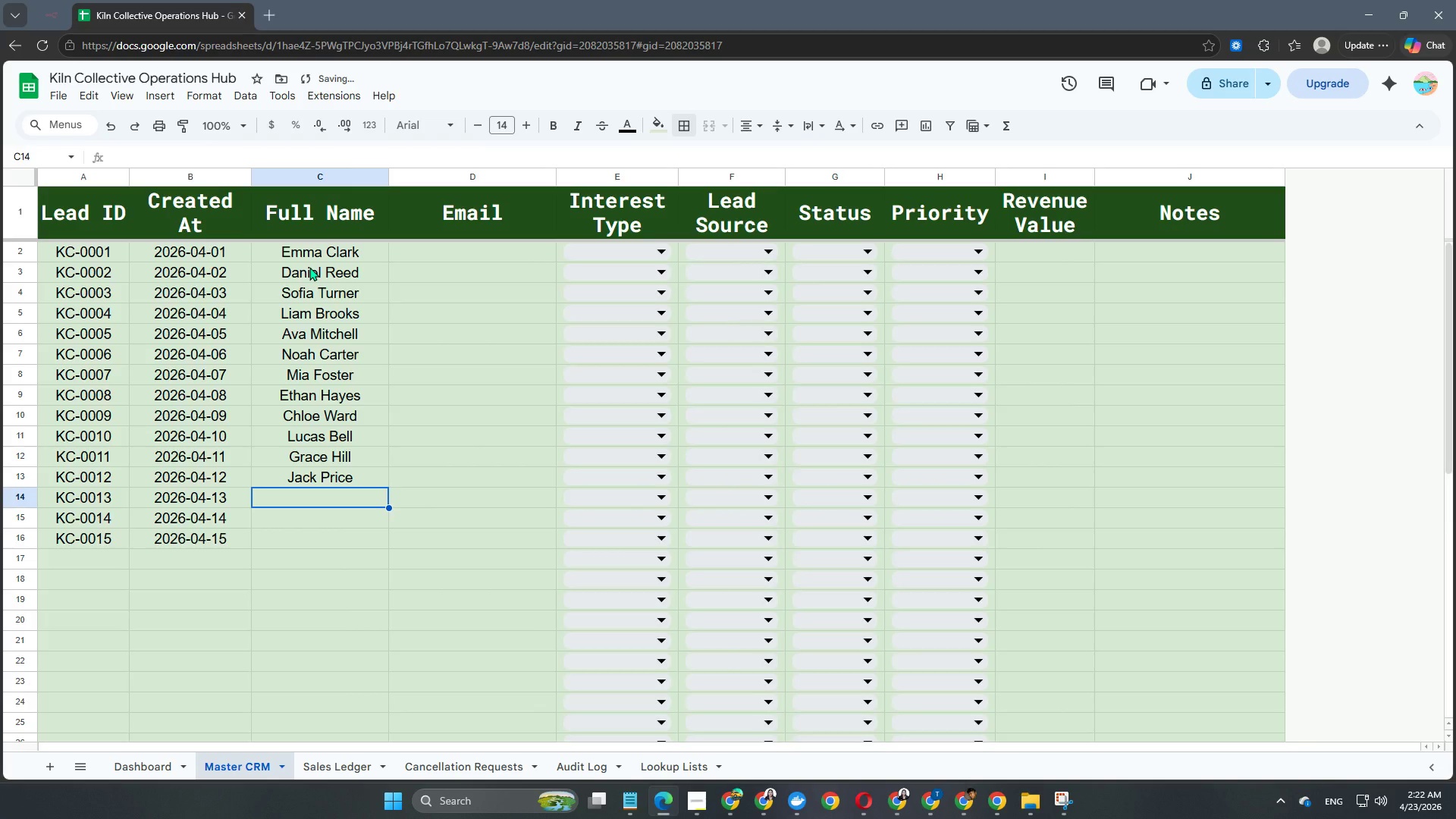 
type(Lily)
key(Backspace)
type(y Cooper)
 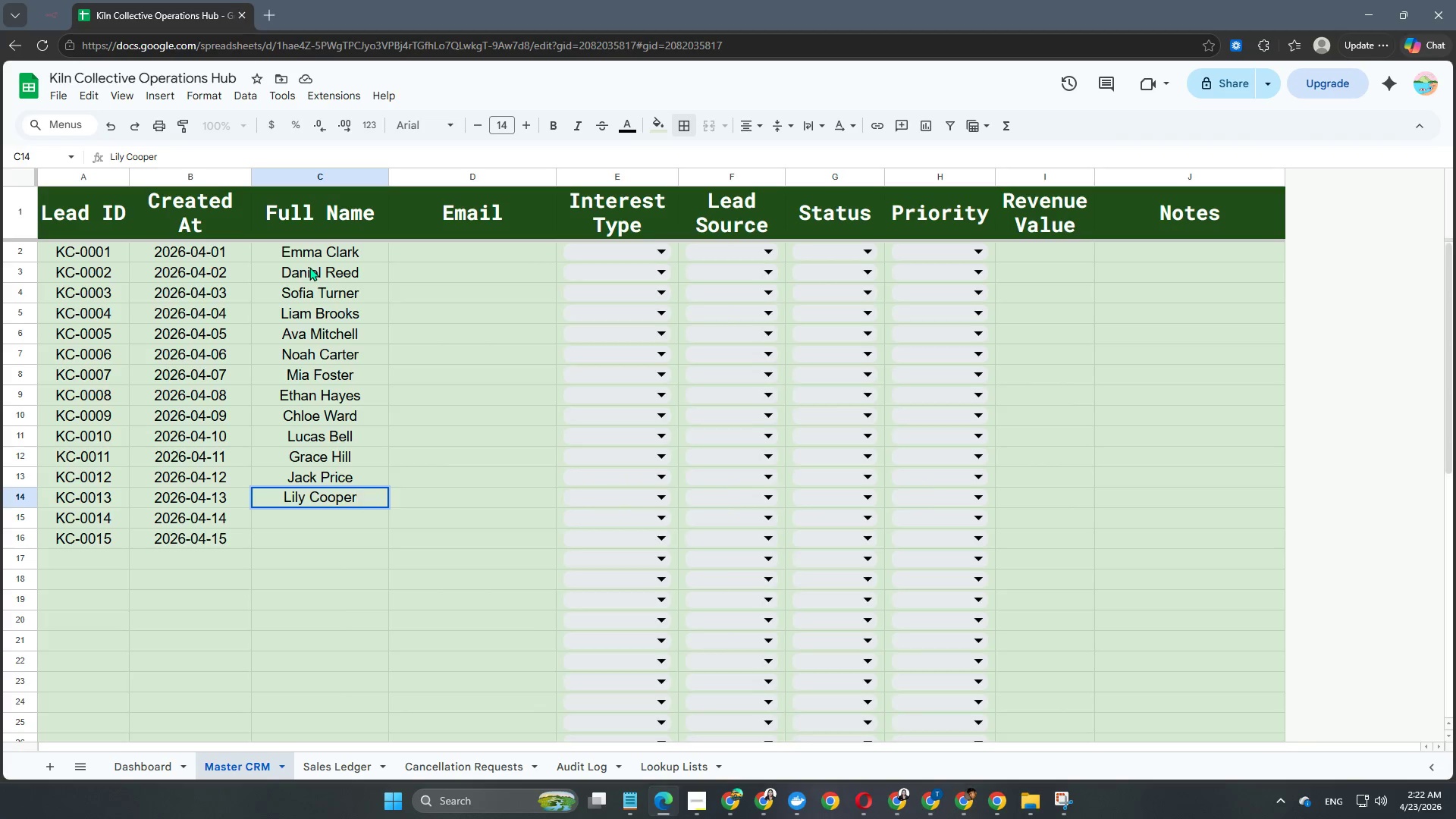 
key(Enter)
 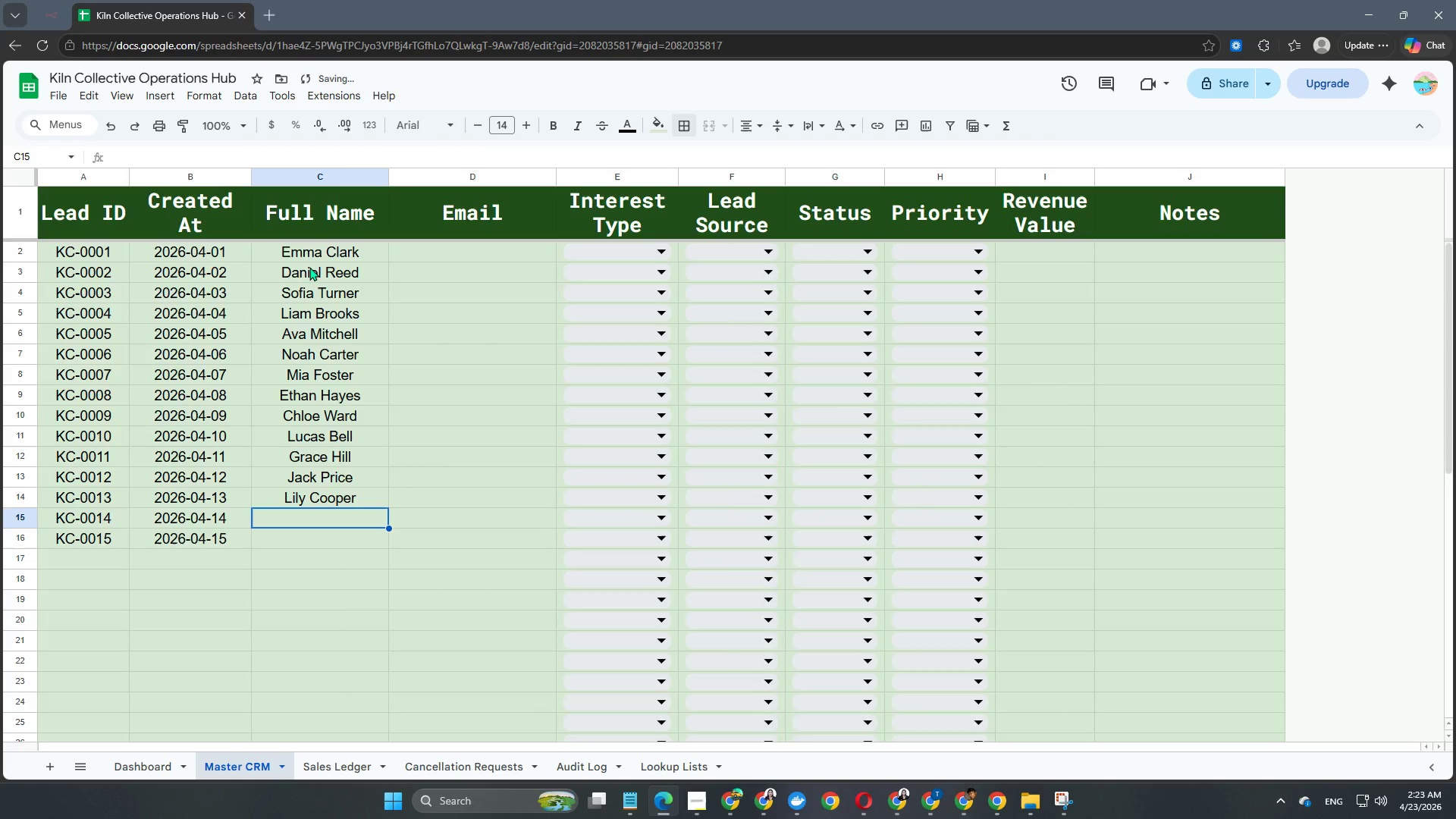 
type(Owen Murphy)
 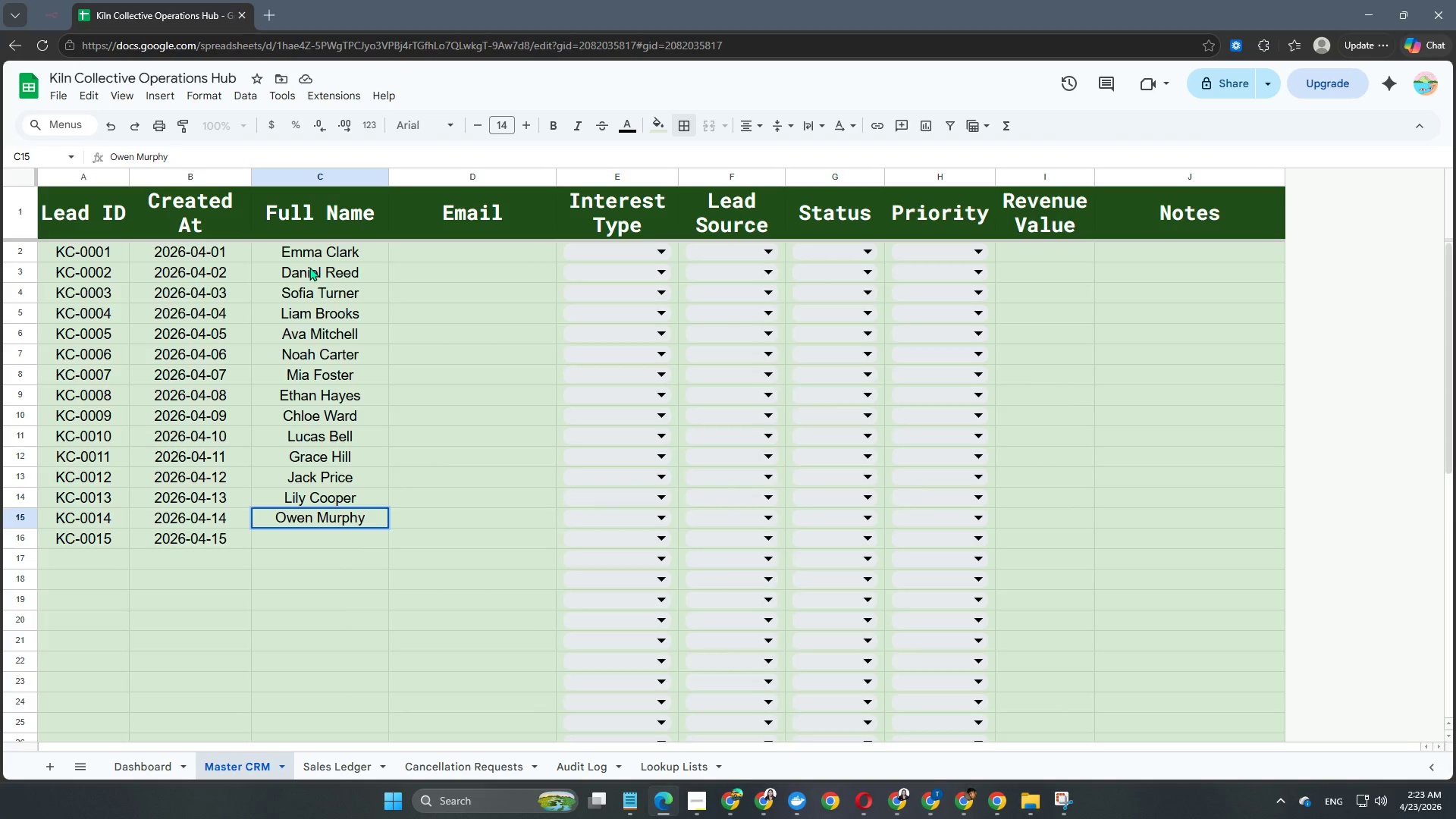 
key(Enter)
 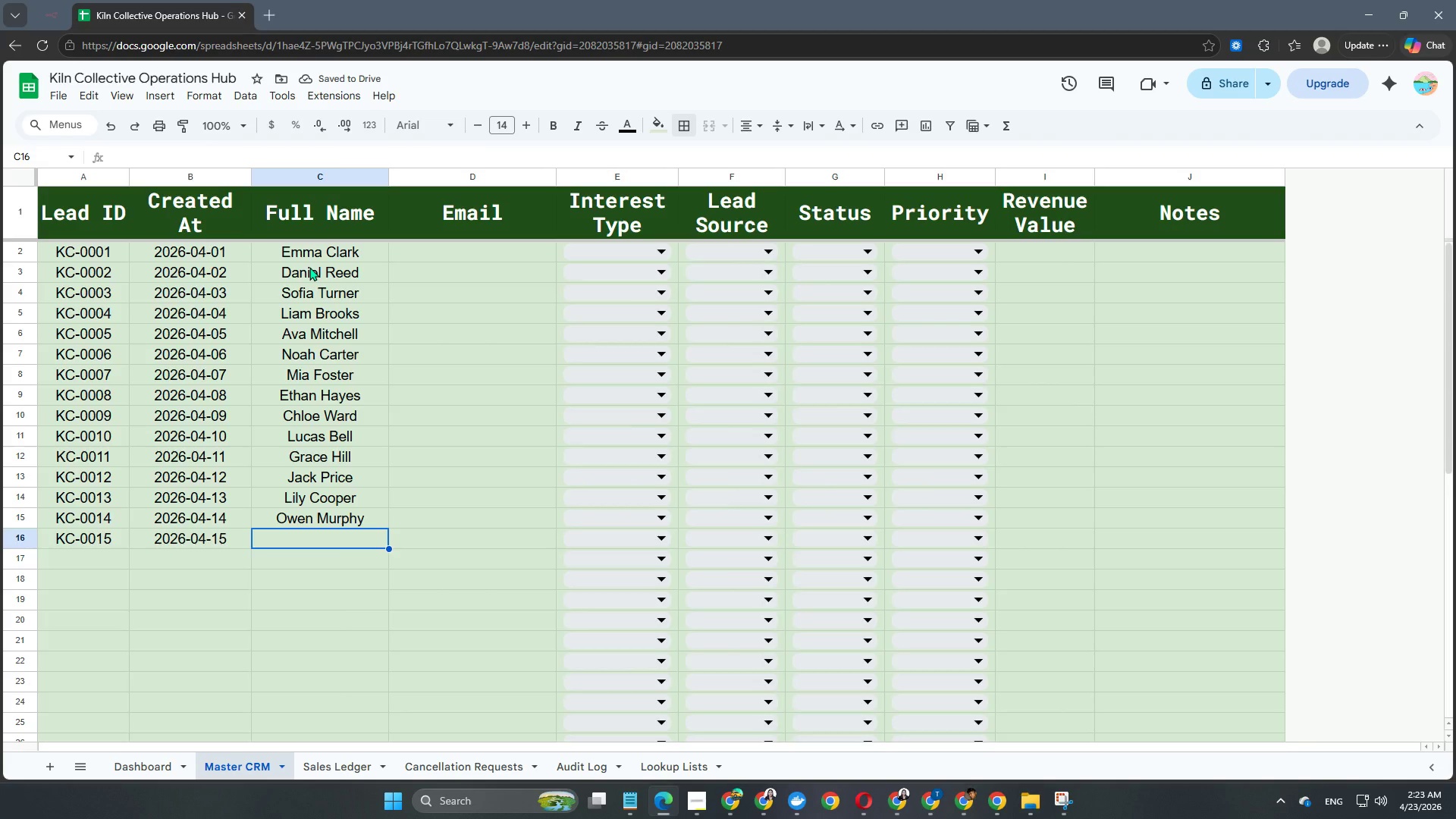 
type(Hannah Scott)
 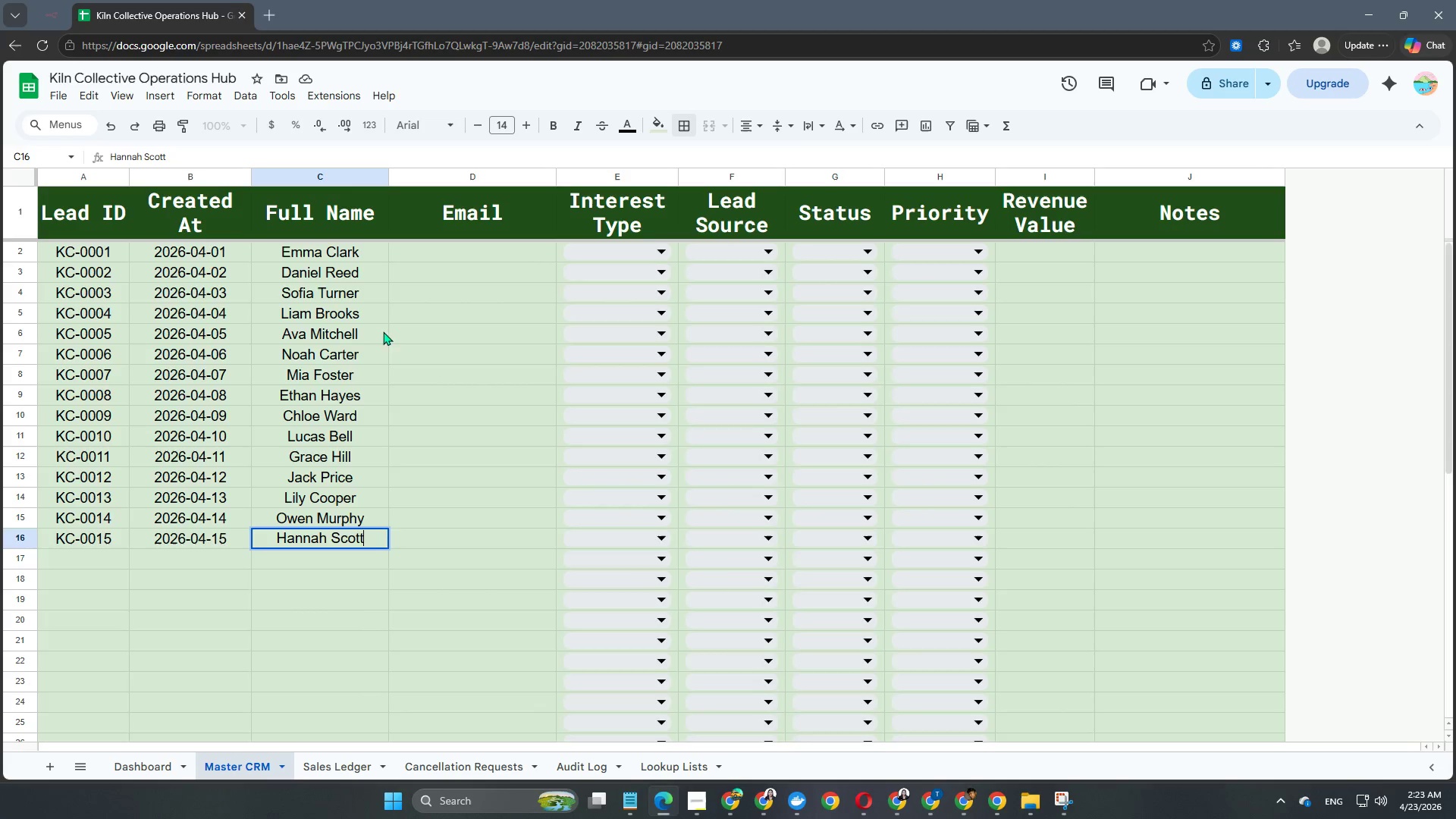 
left_click([463, 286])
 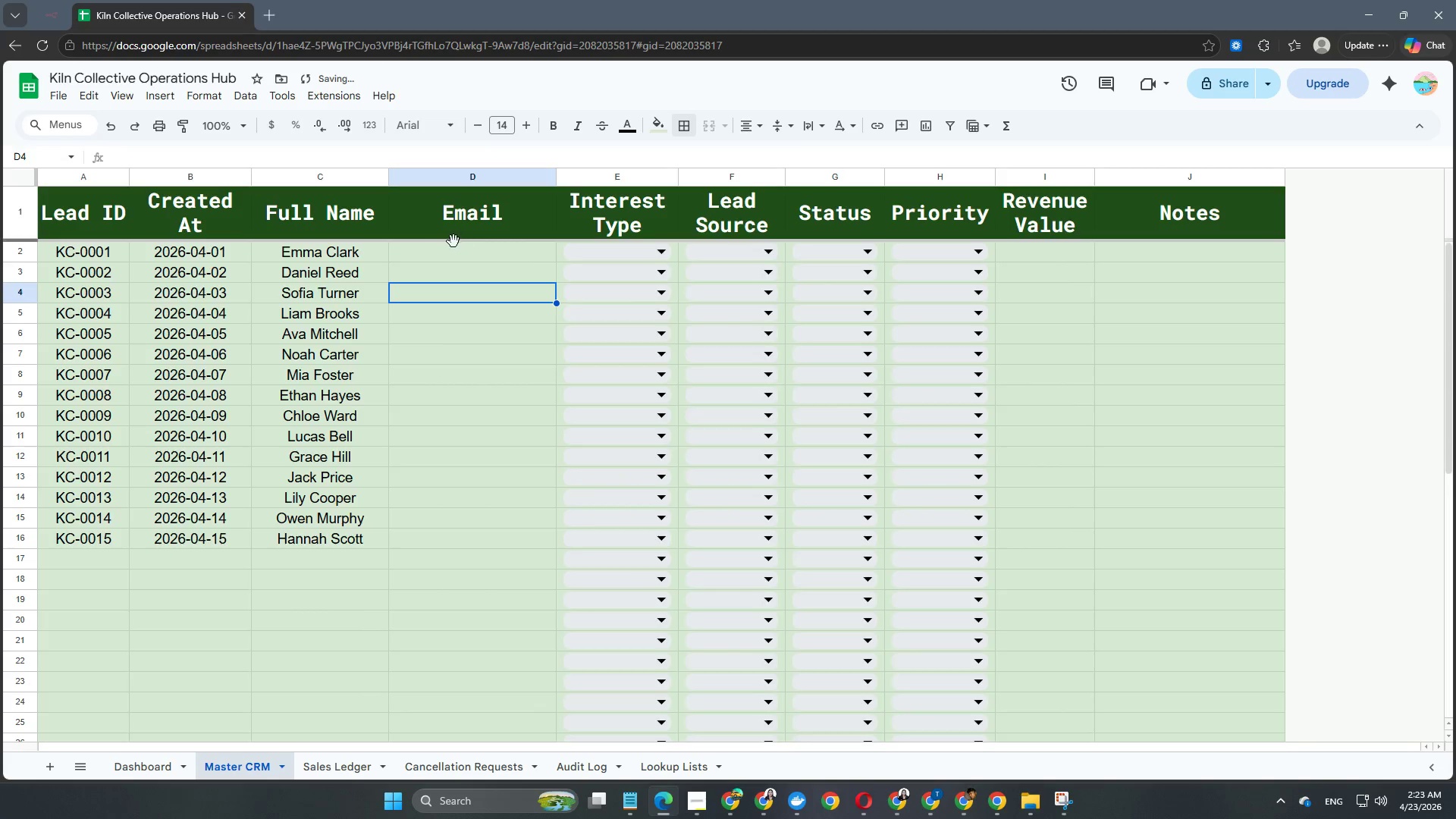 
left_click([453, 241])
 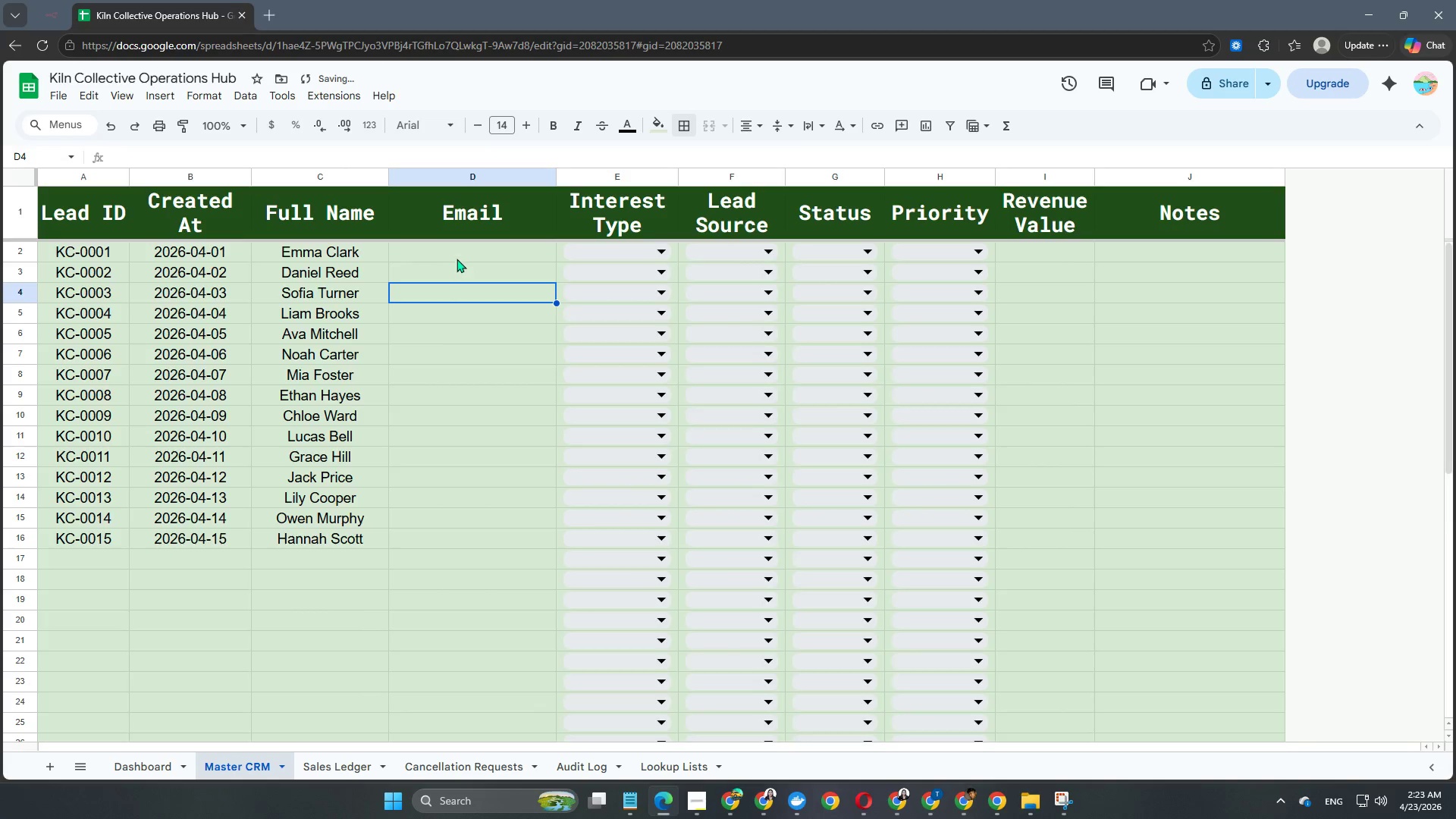 
left_click([460, 249])
 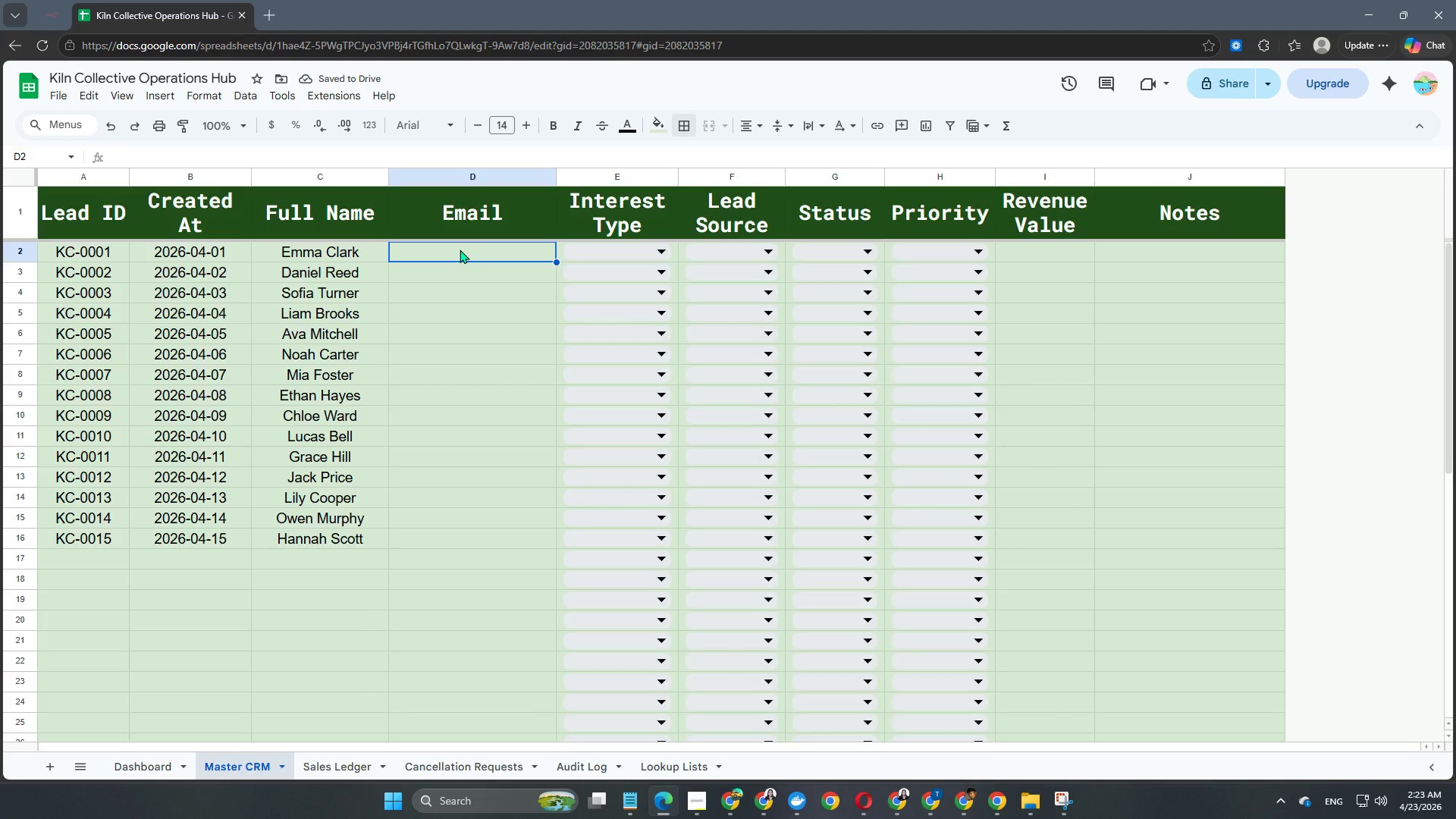 
double_click([460, 249])
 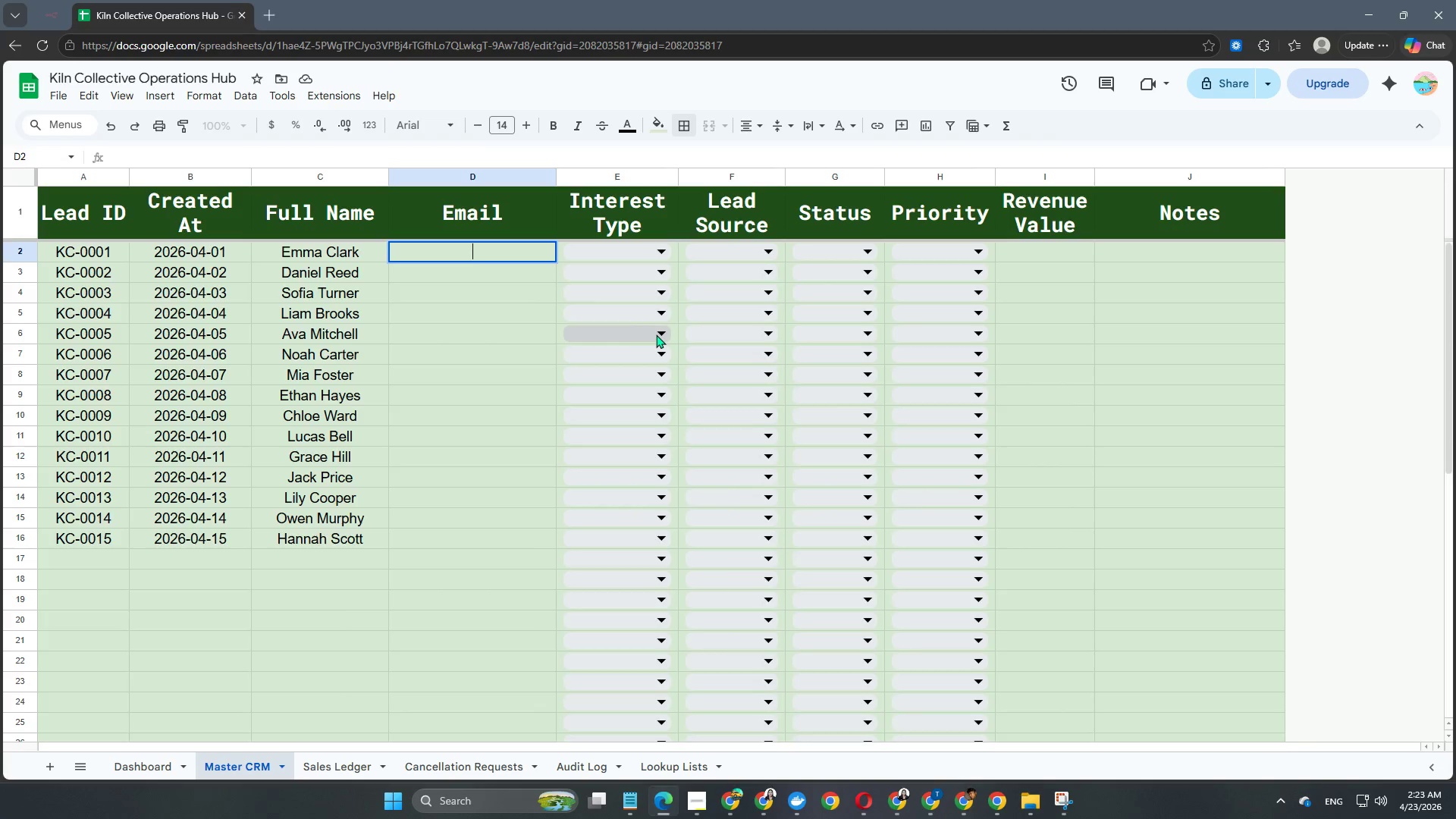 
type(email)
key(Backspace)
key(Backspace)
key(Backspace)
type(ma.clark@gmail.com)
 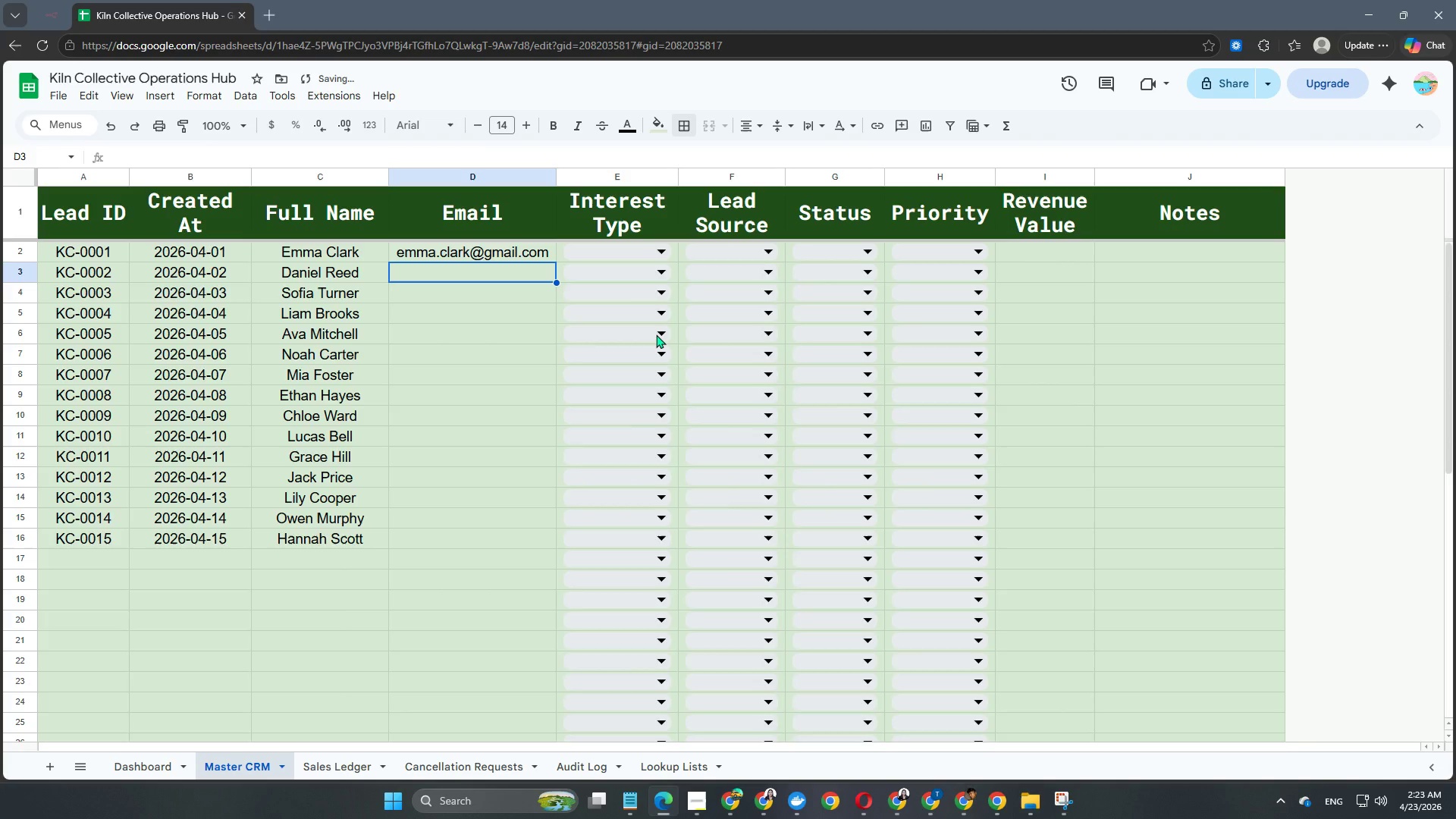 
 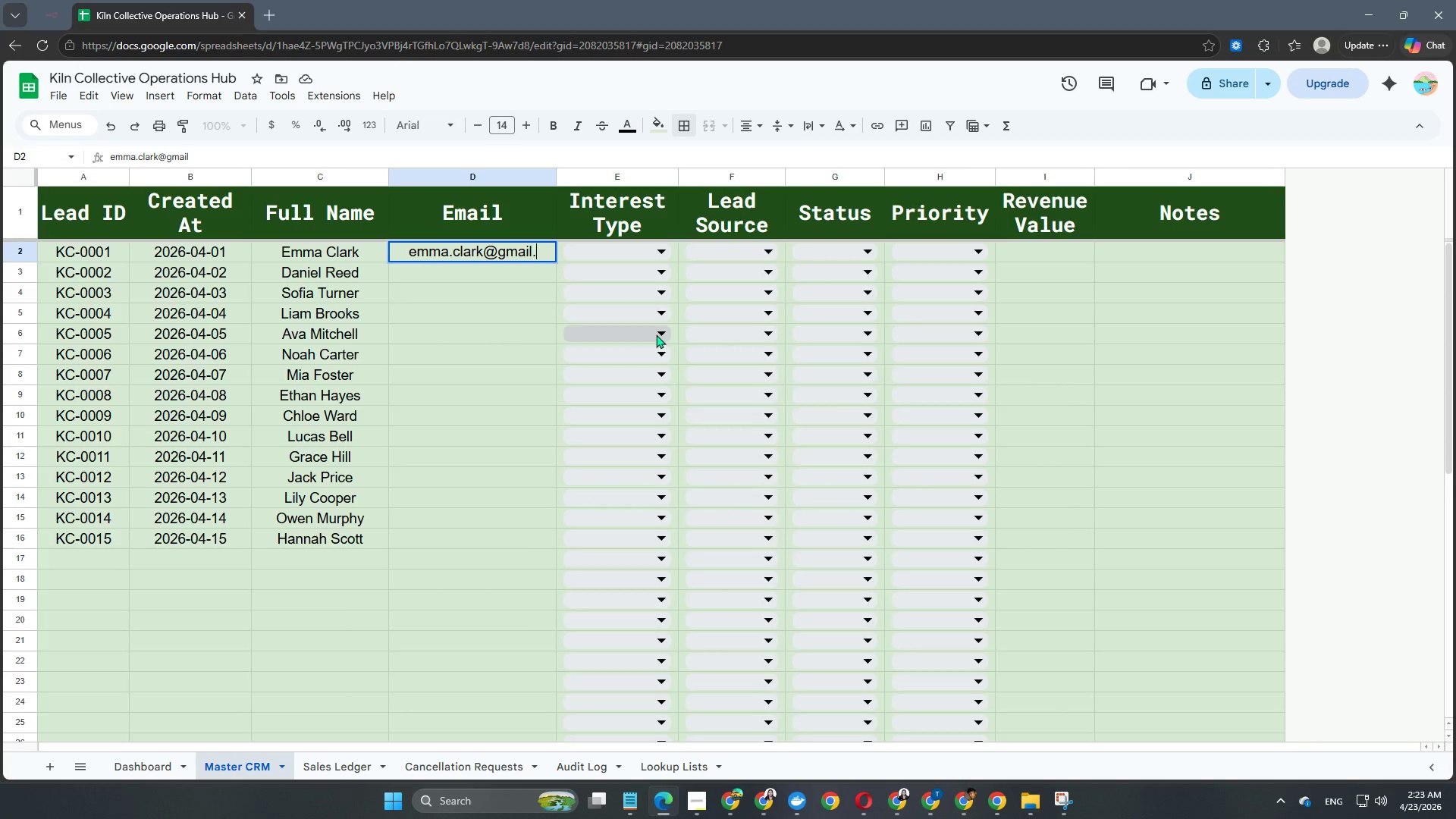 
key(Enter)
 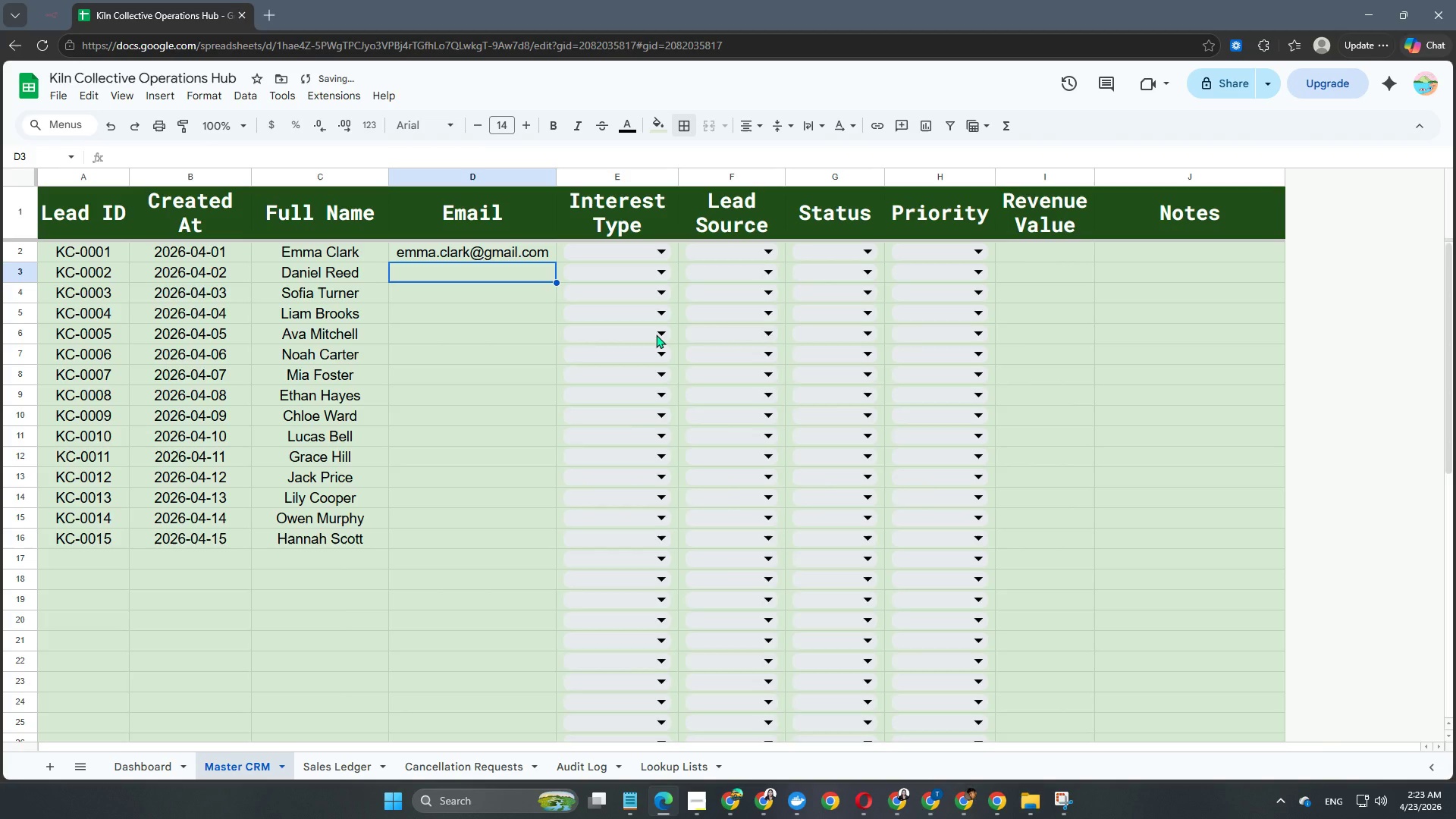 
type(daniel.reed@gmail.com)
 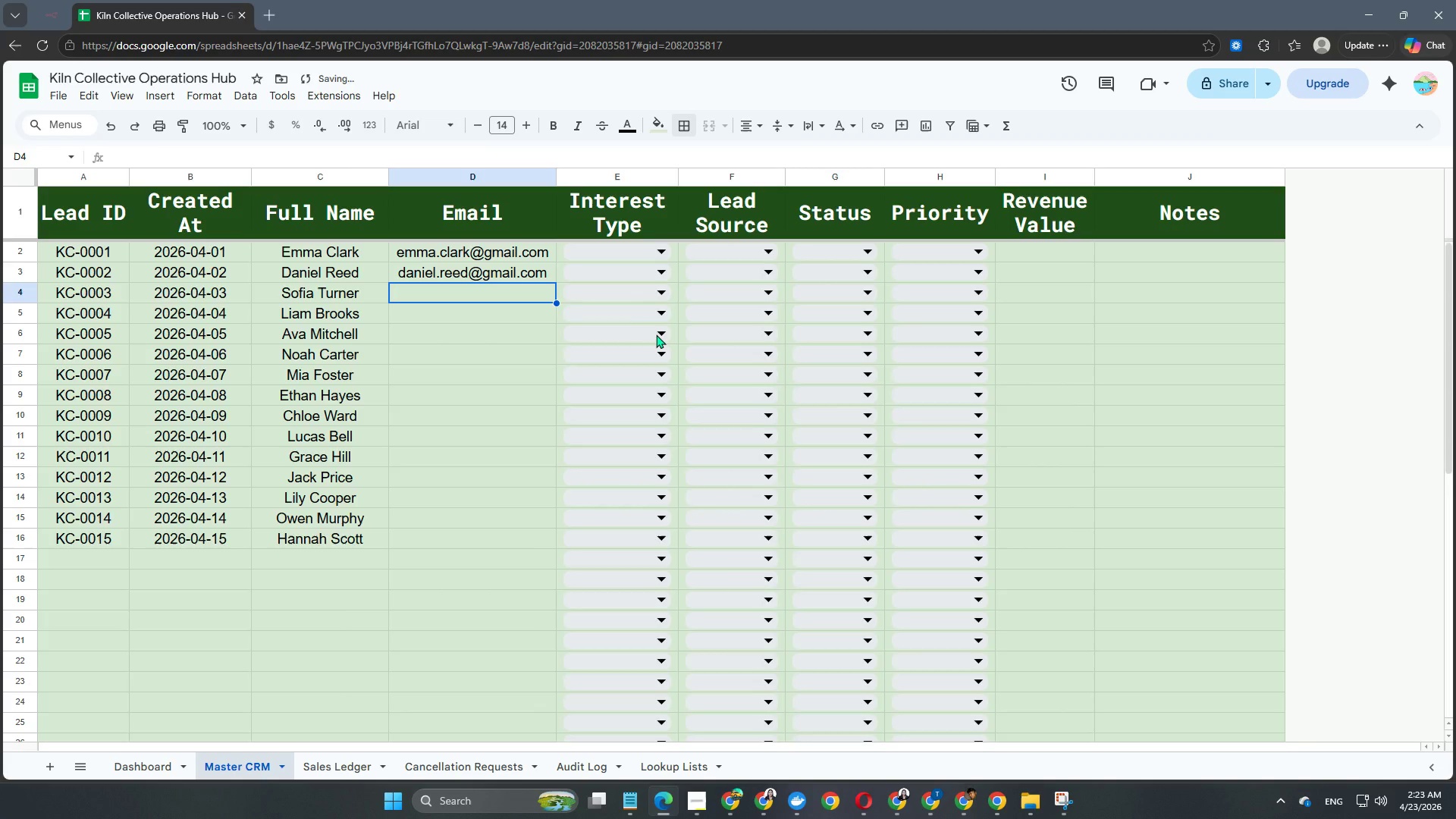 
 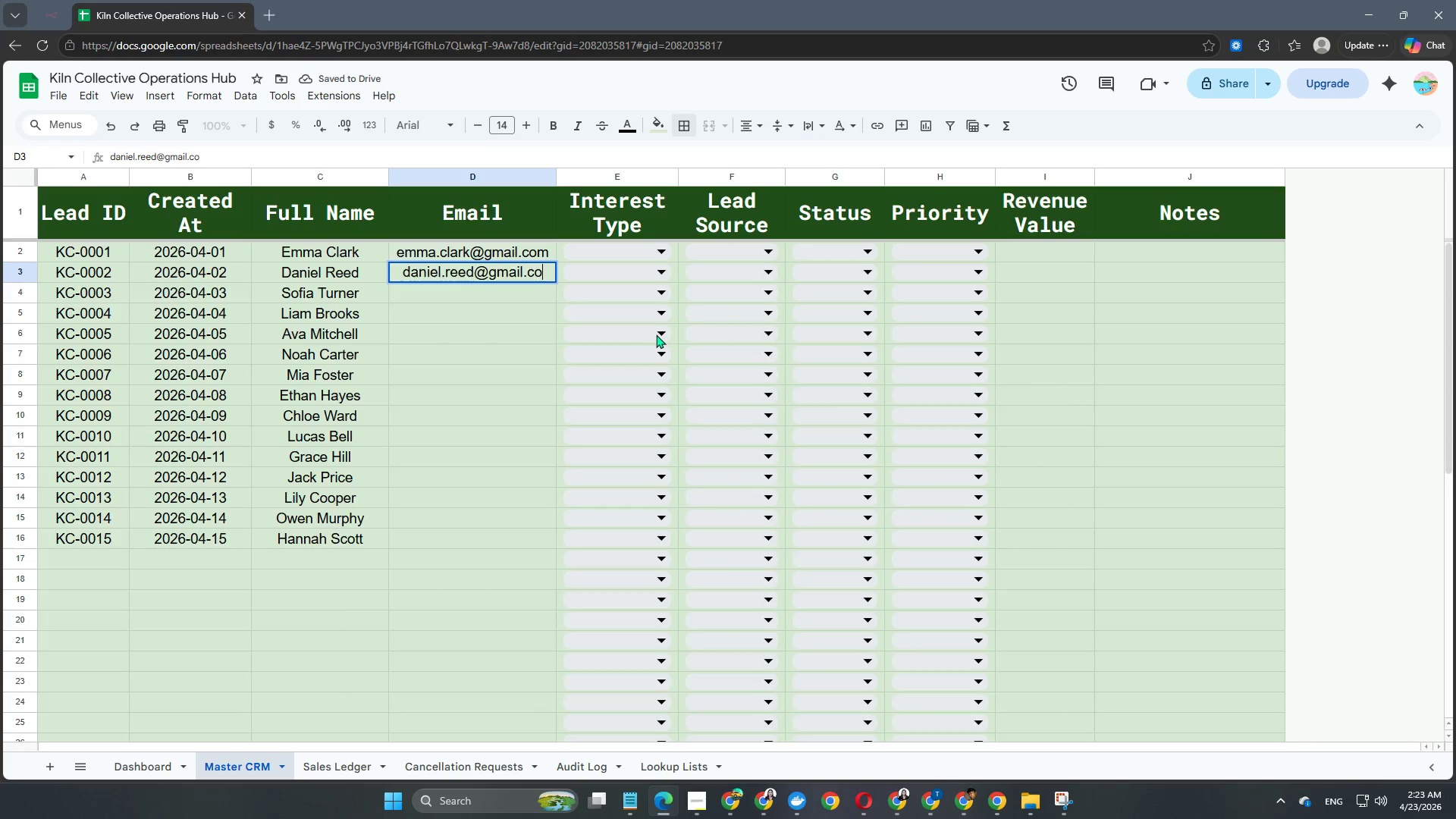 
key(Enter)
 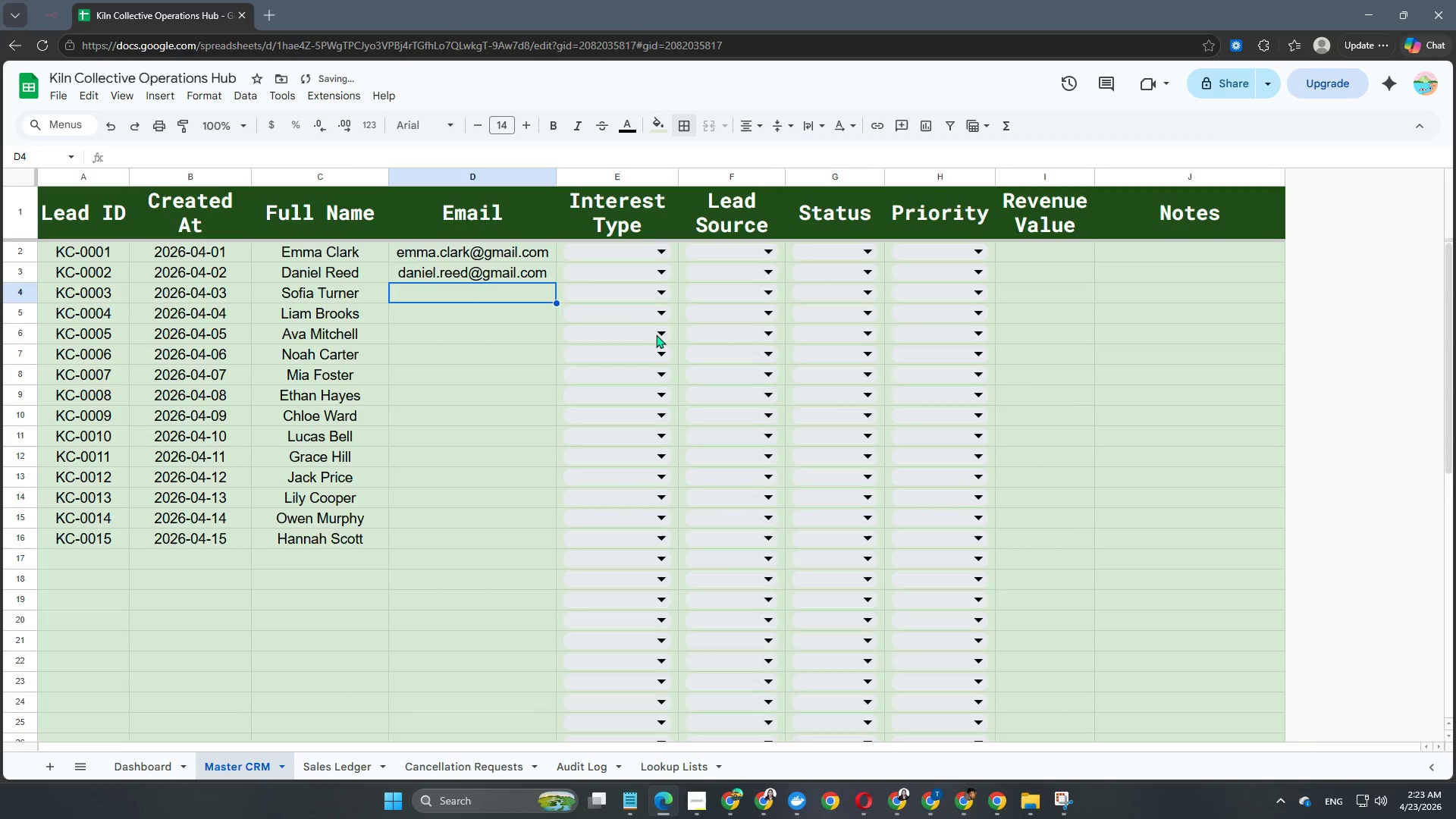 
type(sofia.turner@gmail.com)
 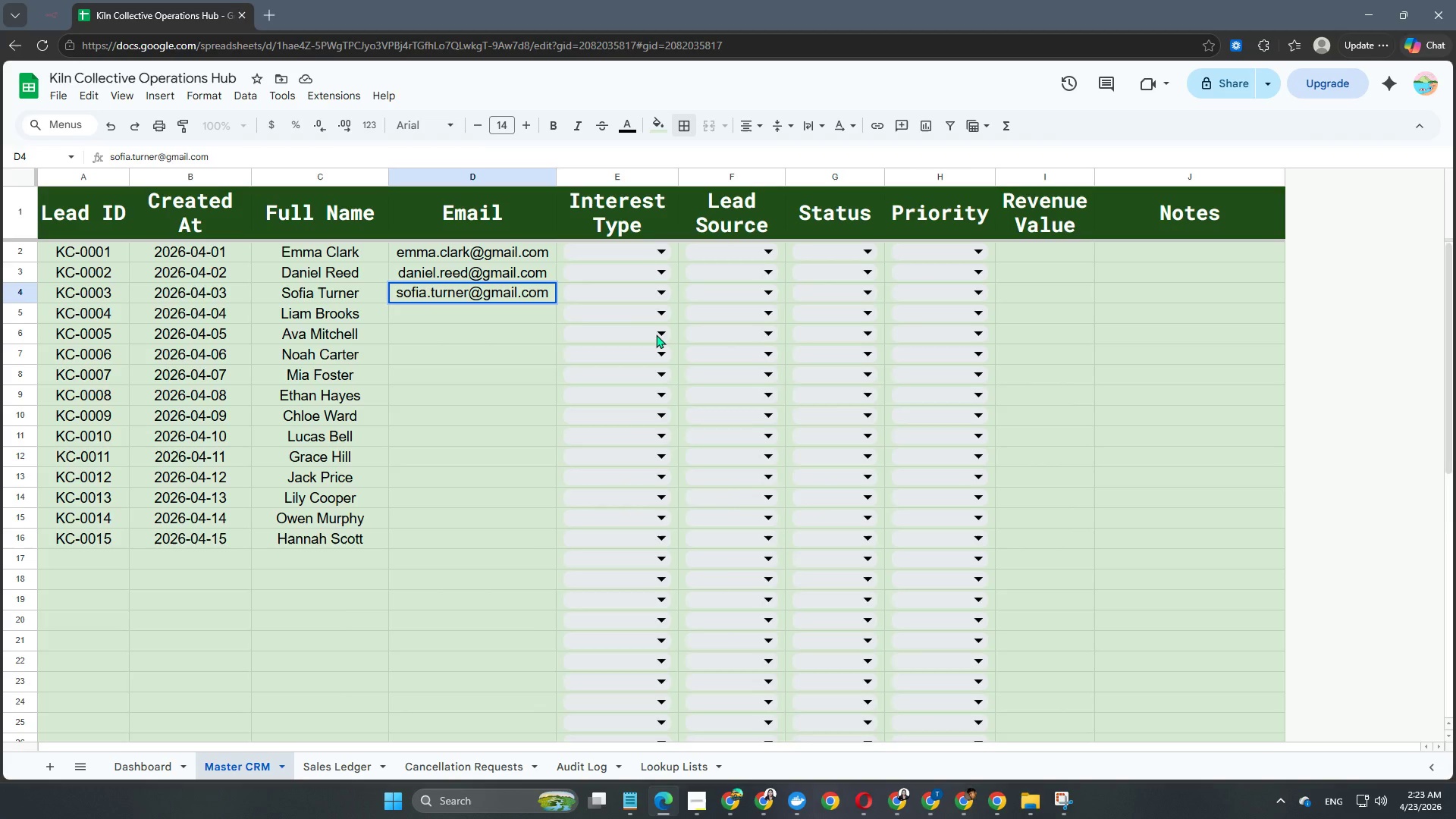 
key(Enter)
 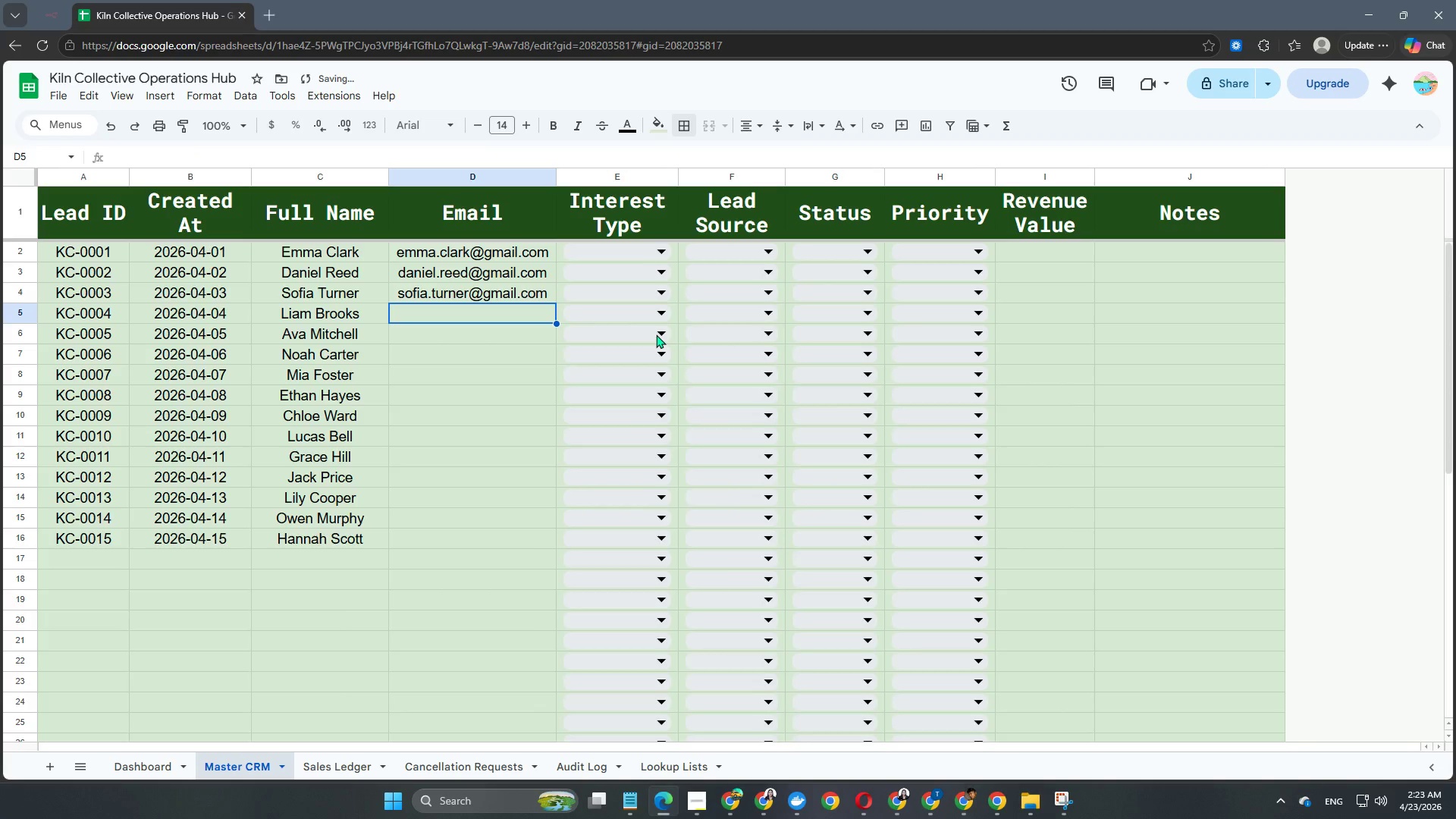 
type(liam.brooks@gmail.com)
 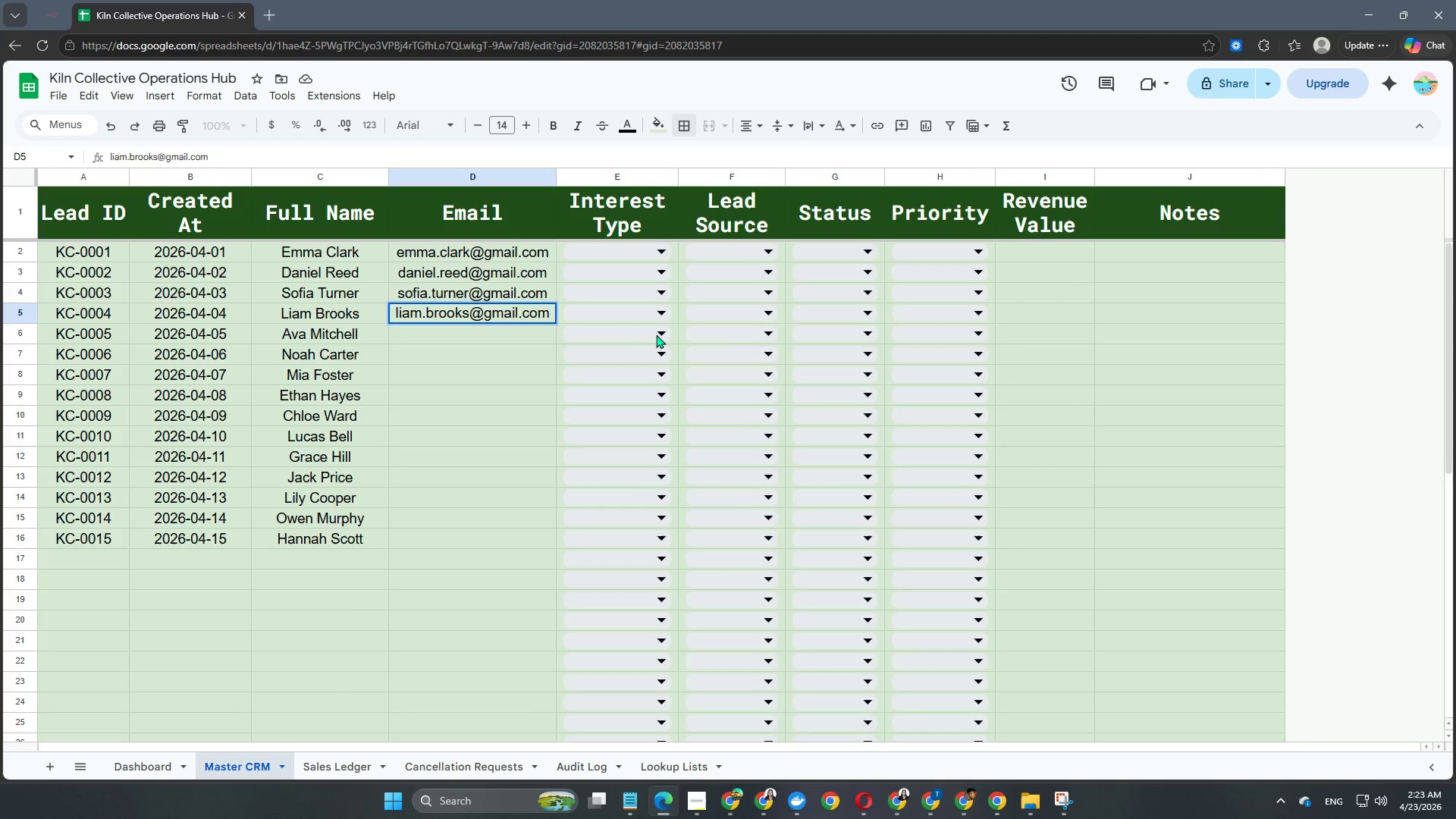 
 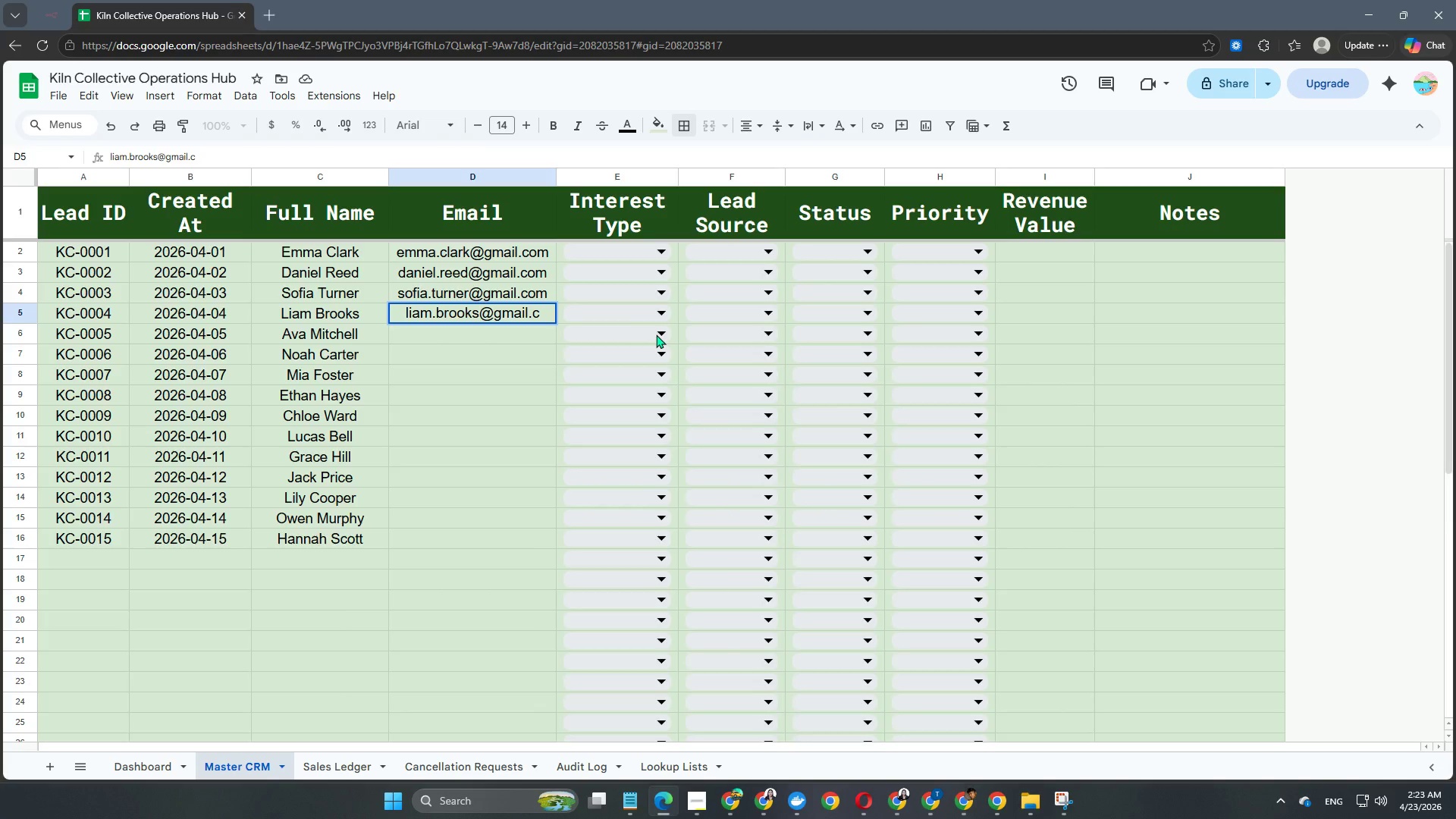 
key(Enter)
 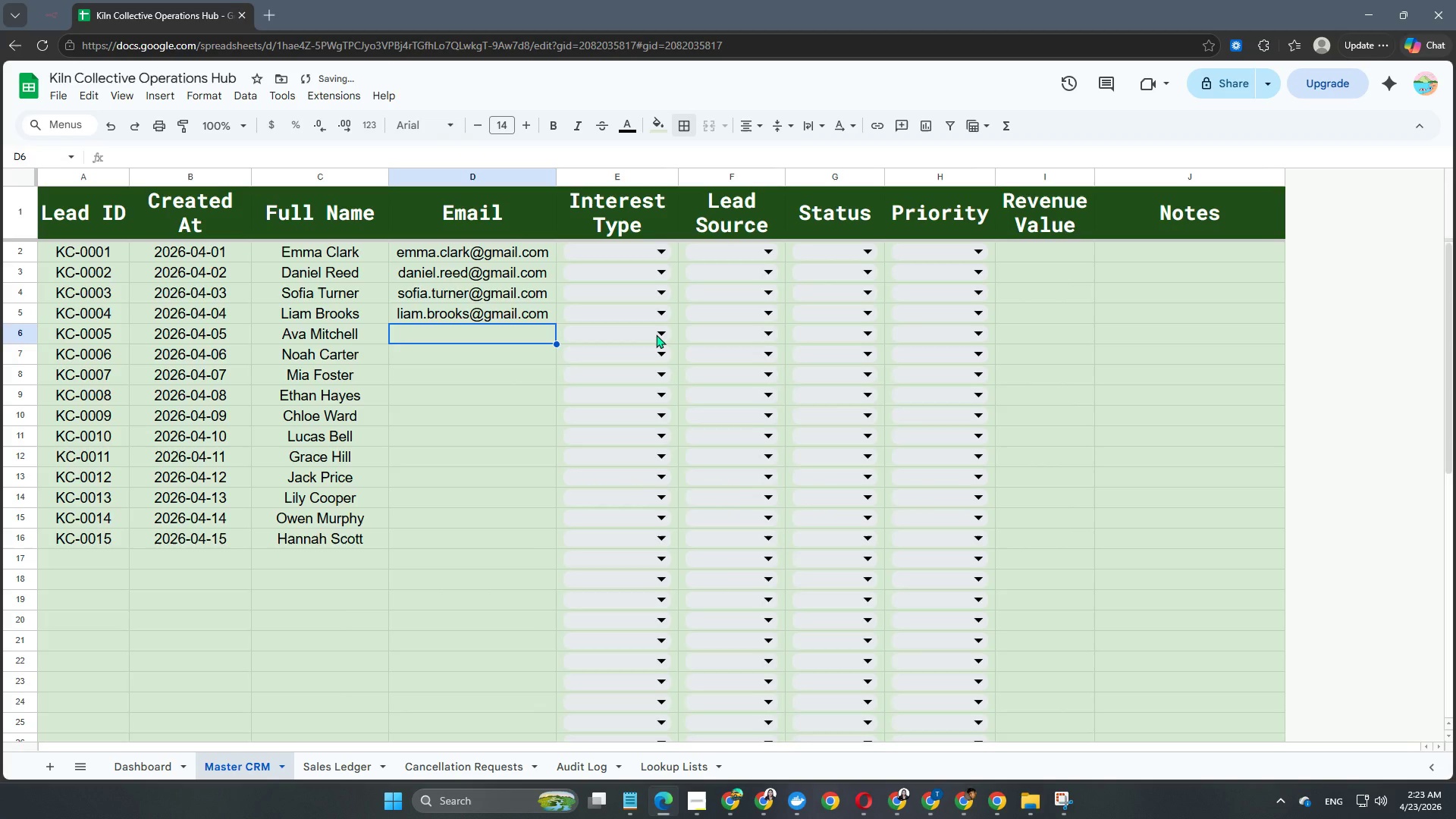 
type(ava.mitchell@gmail.com)
 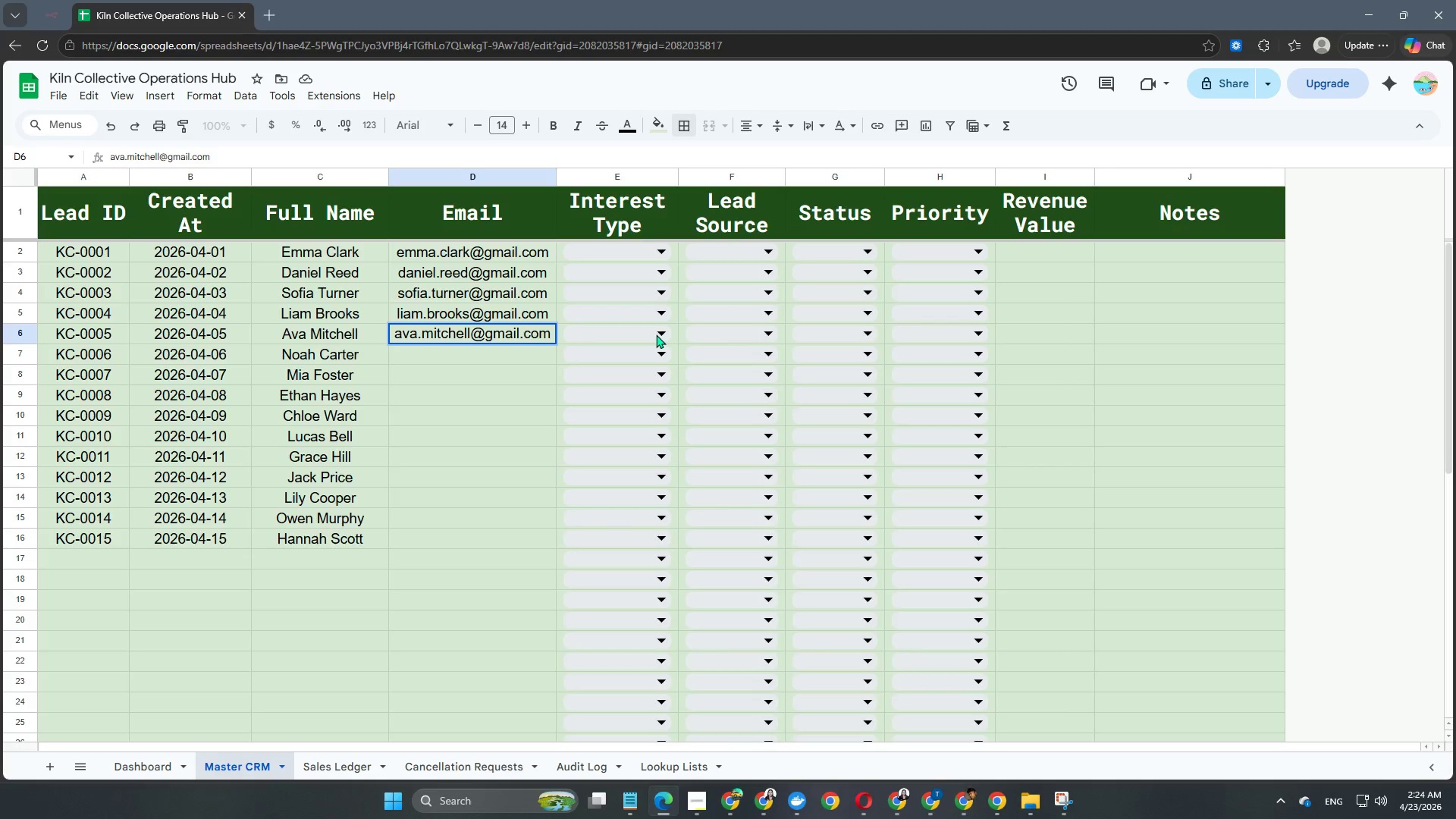 
key(Enter)
 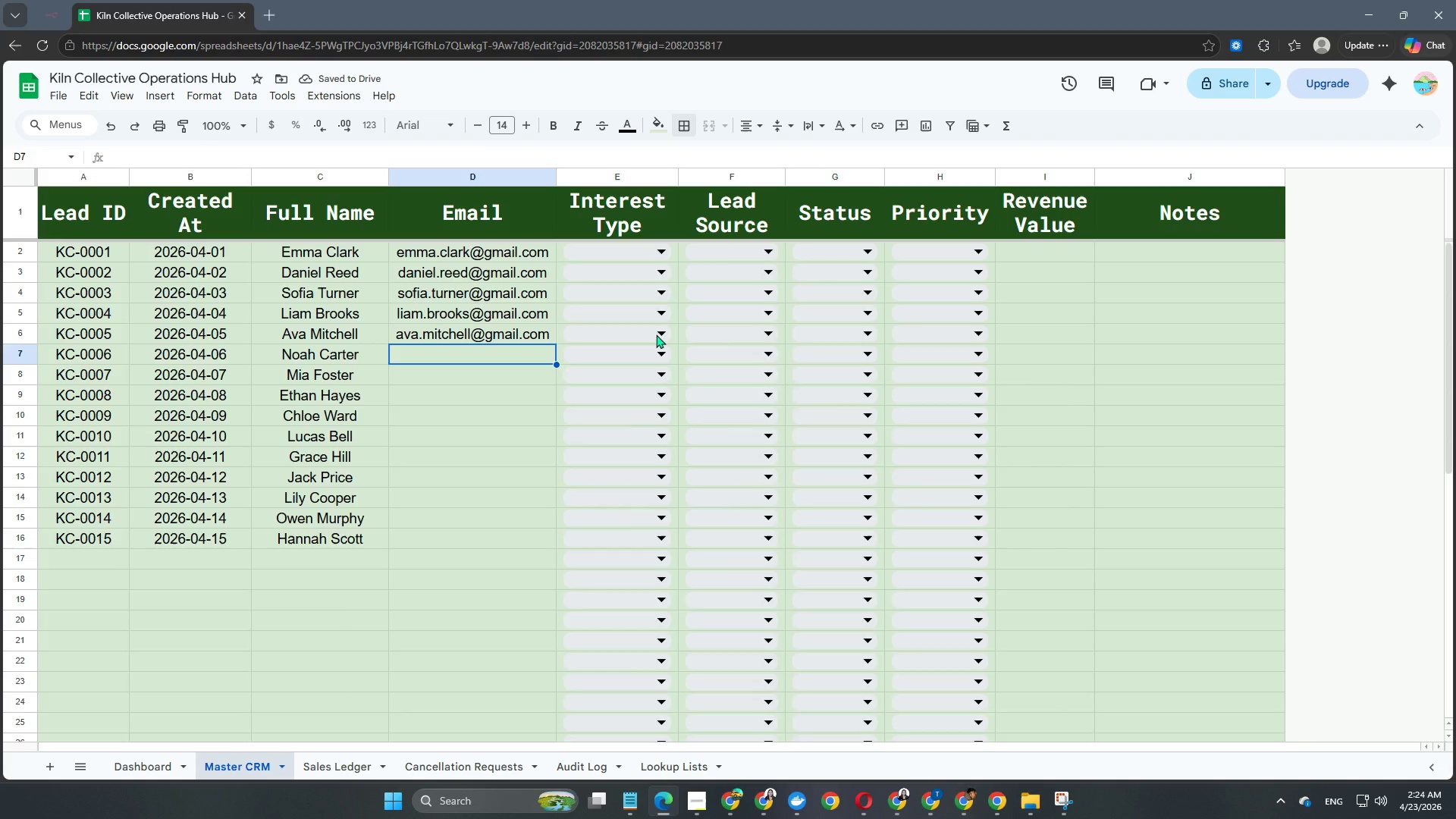 
type(noah.carter@gmail.com)
 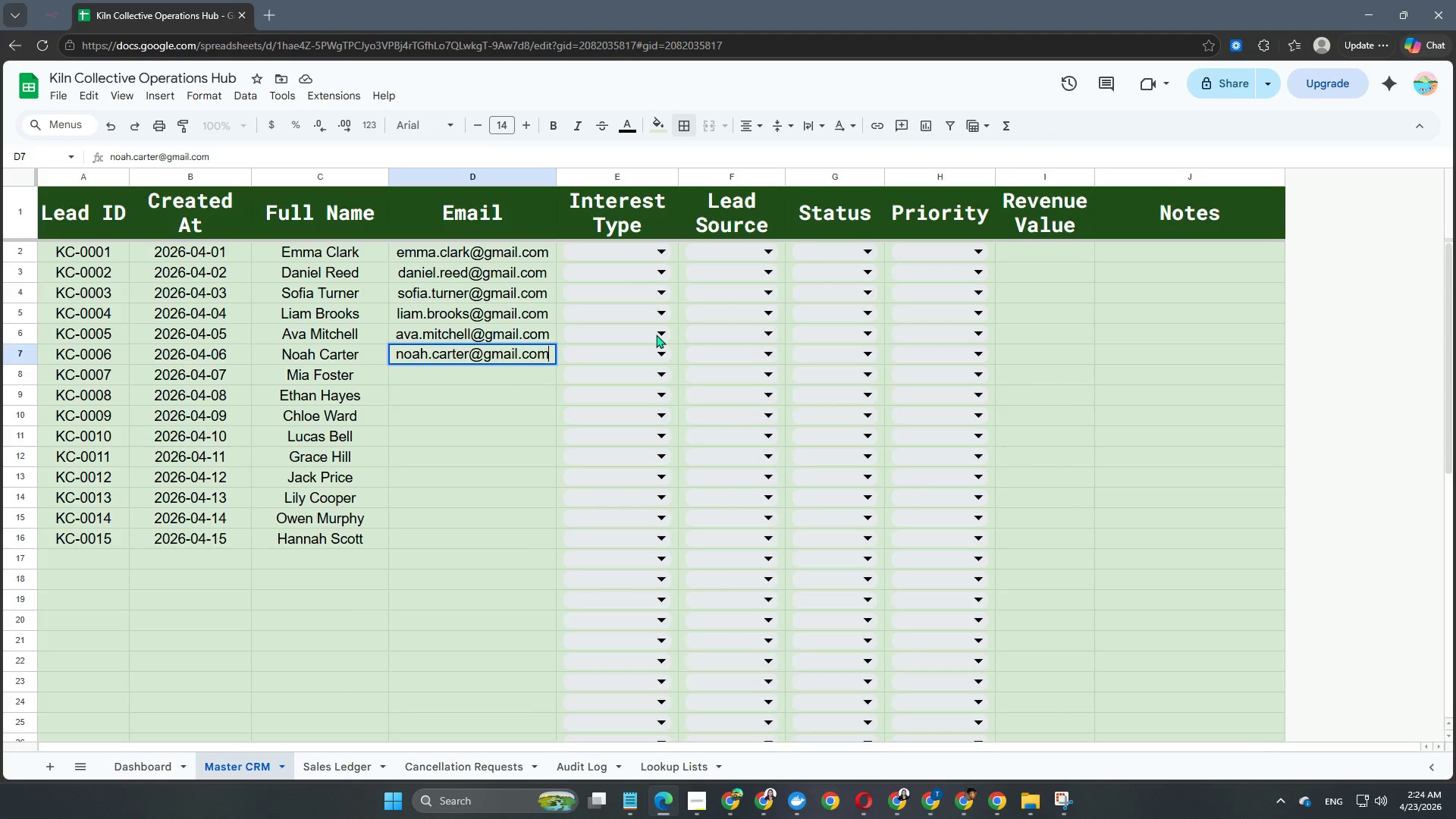 
key(Enter)
 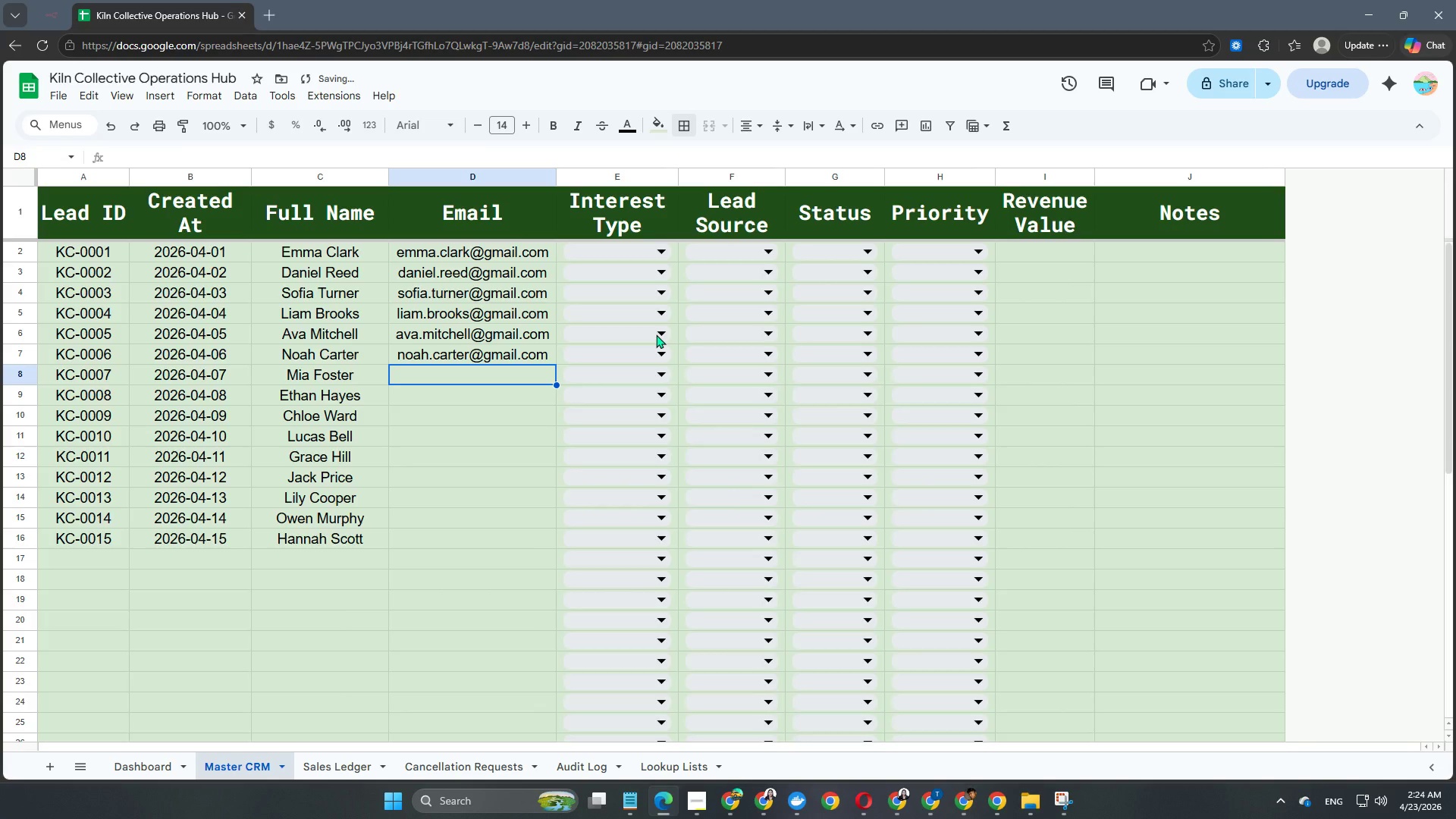 
type(mia.foster@gmail.com)
 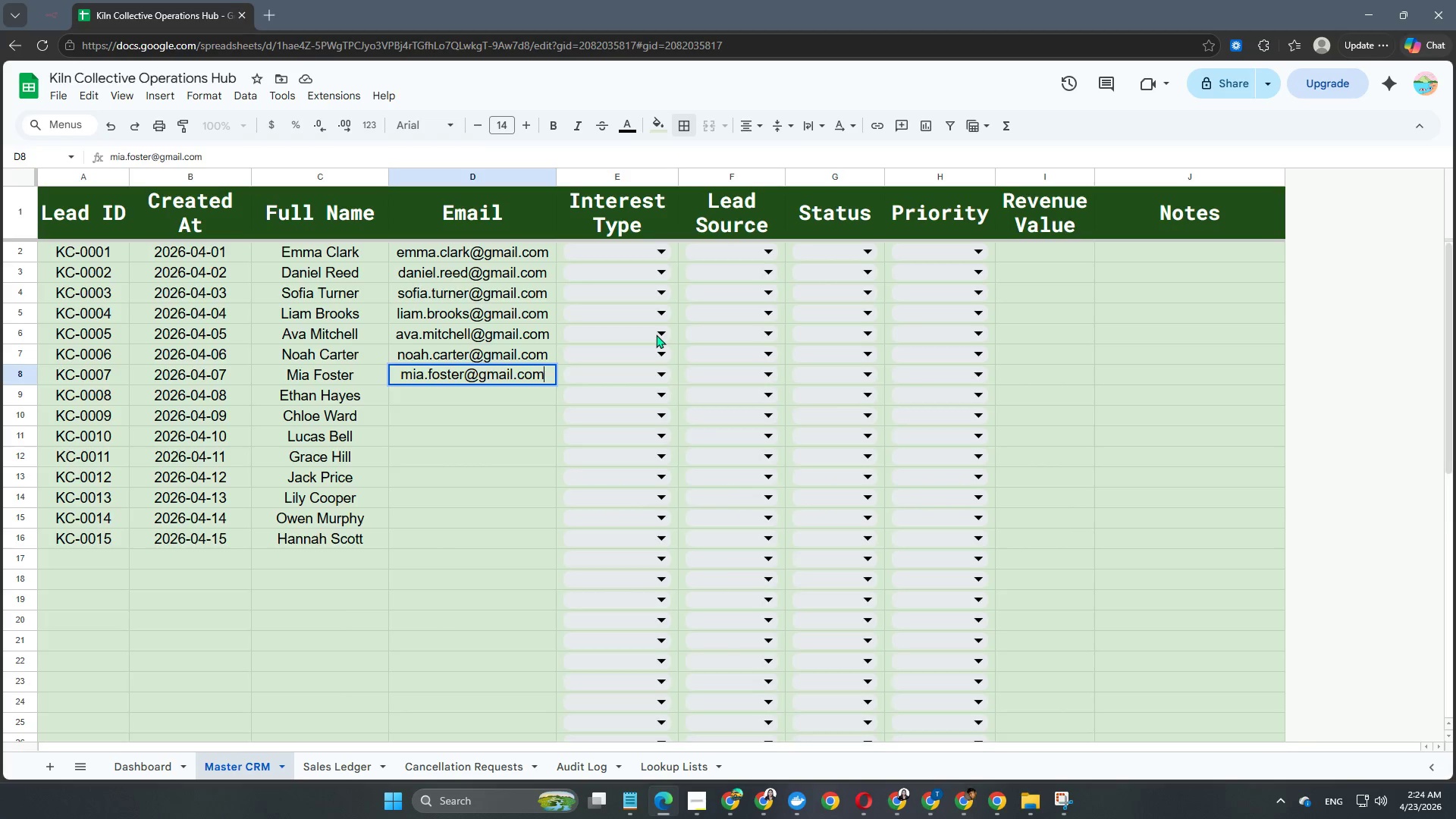 
key(Enter)
 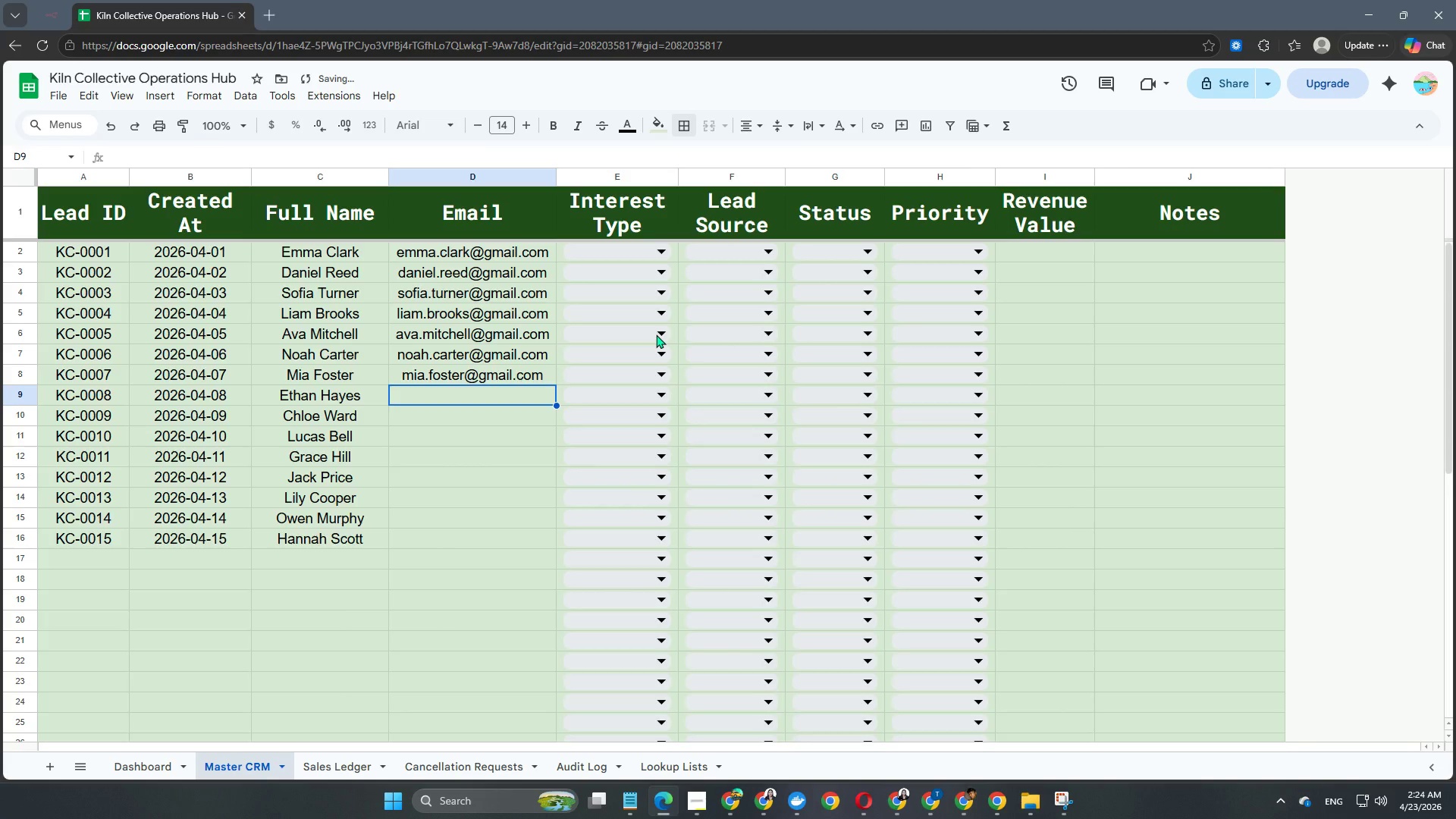 
type(ethan.hayes@gmail.com)
 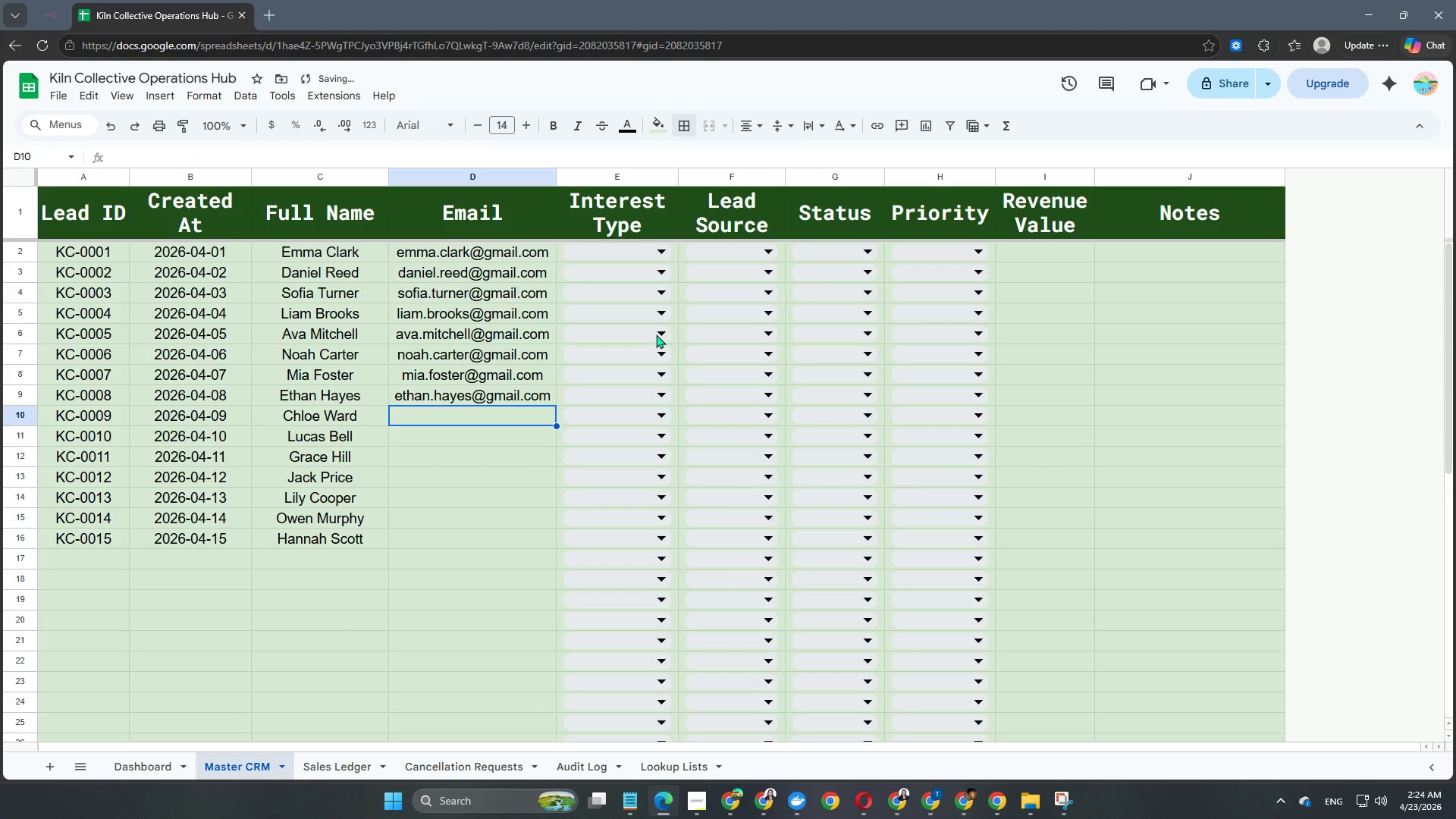 
 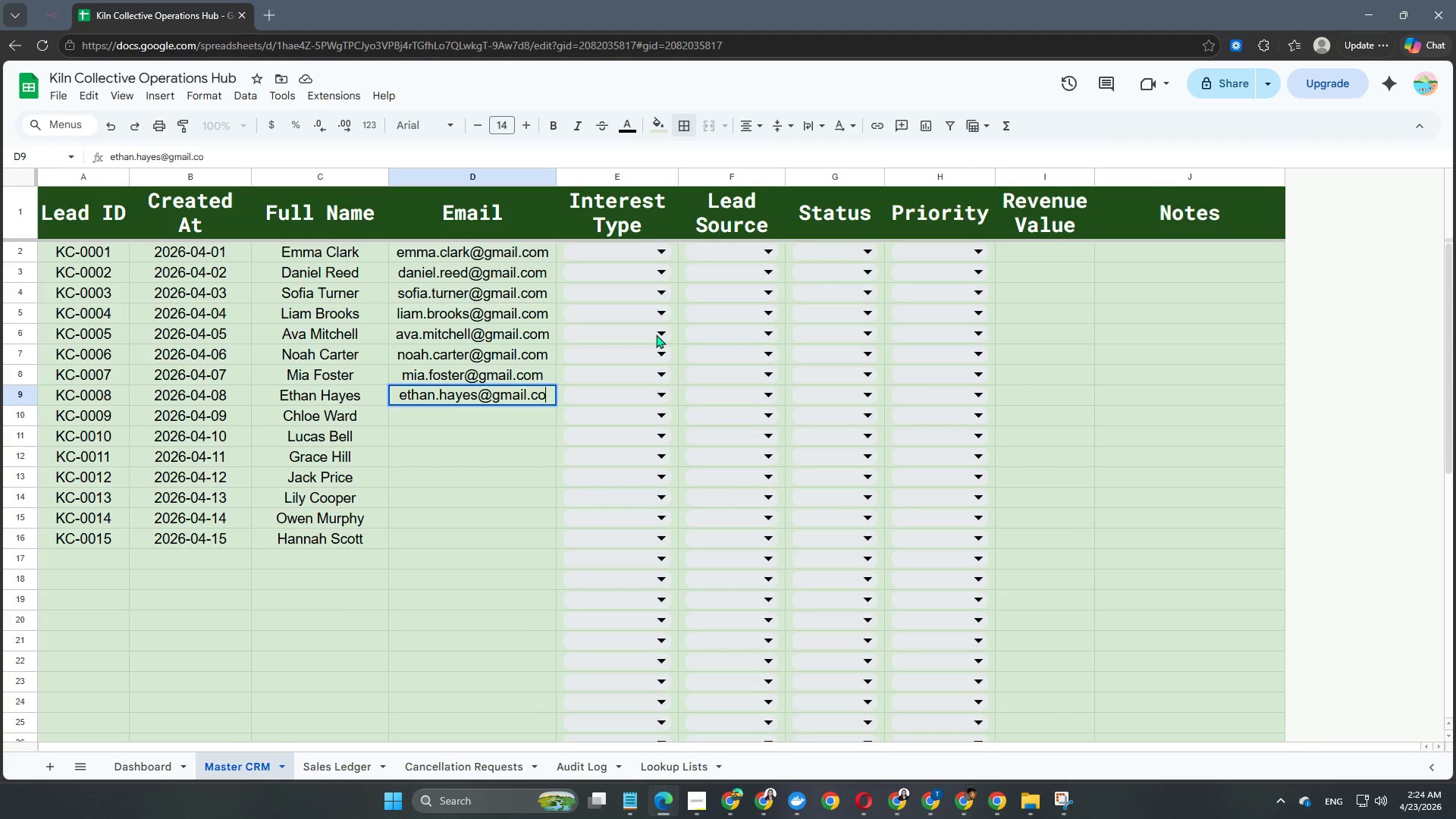 
key(Enter)
 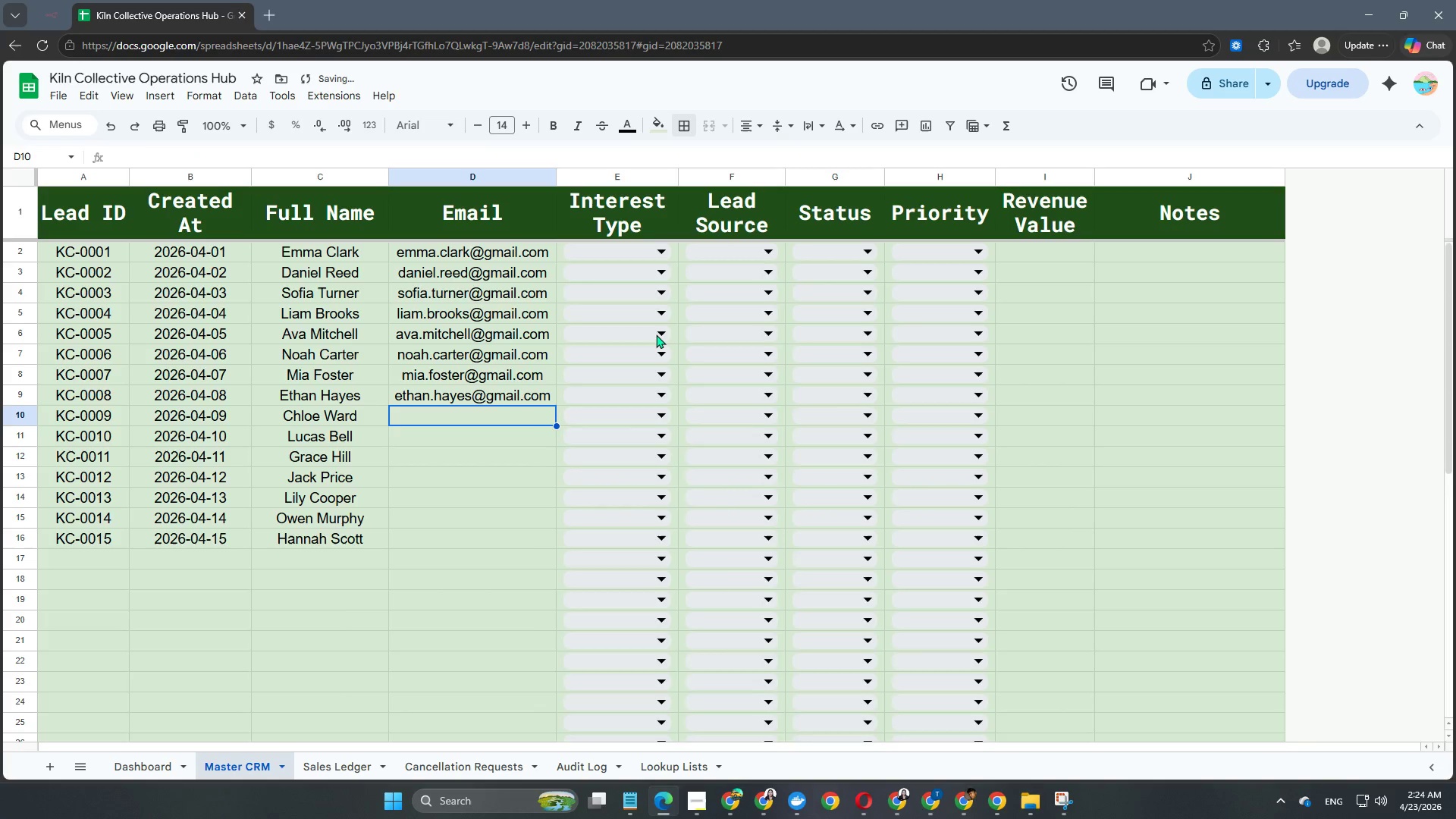 
type(cl)
key(Backspace)
type(hlos)
key(Backspace)
type(e.ward@gmail.com)
 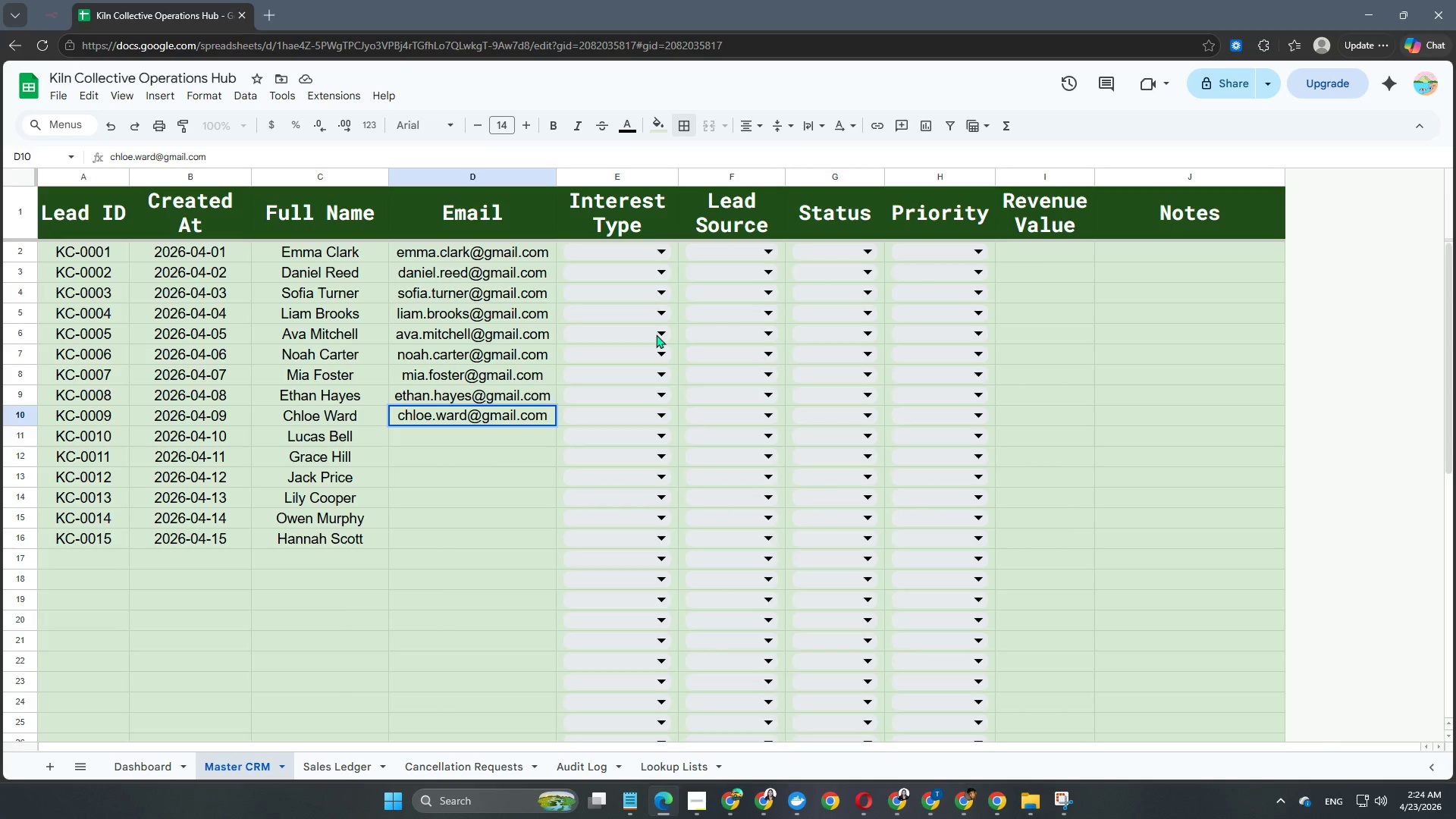 
key(Enter)
 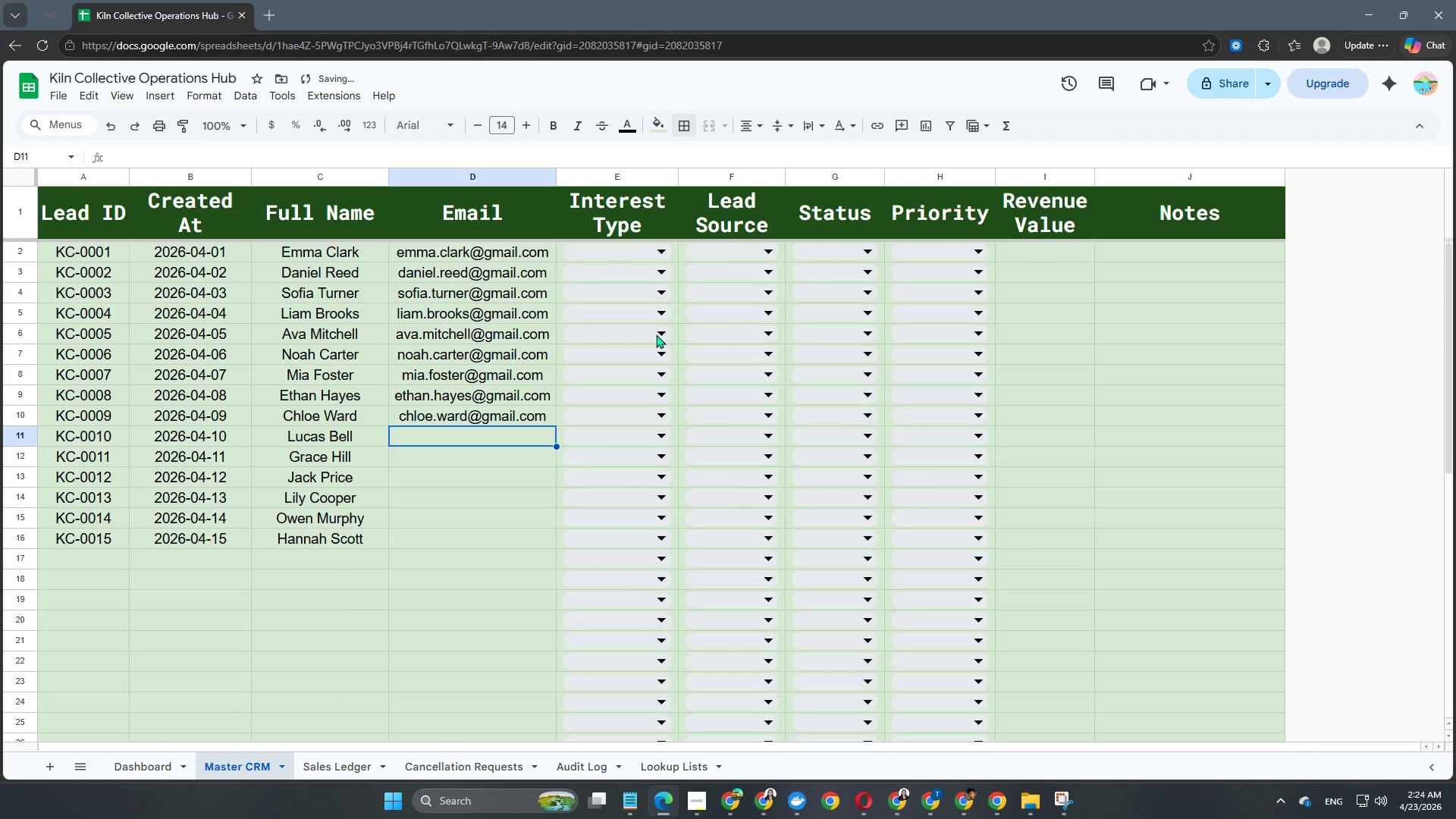 
type(lucas.bell@gmail.com)
 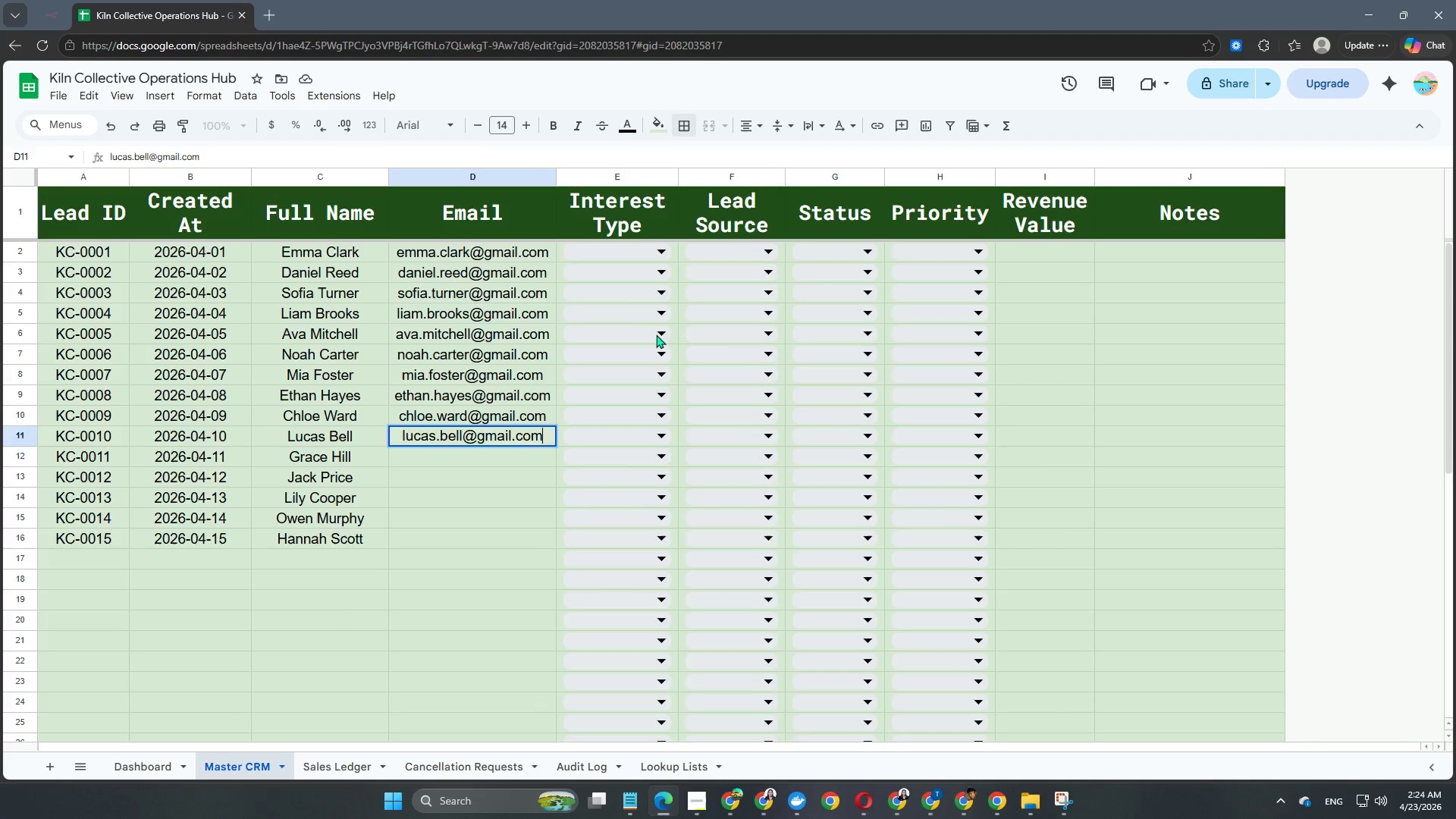 
key(Enter)
 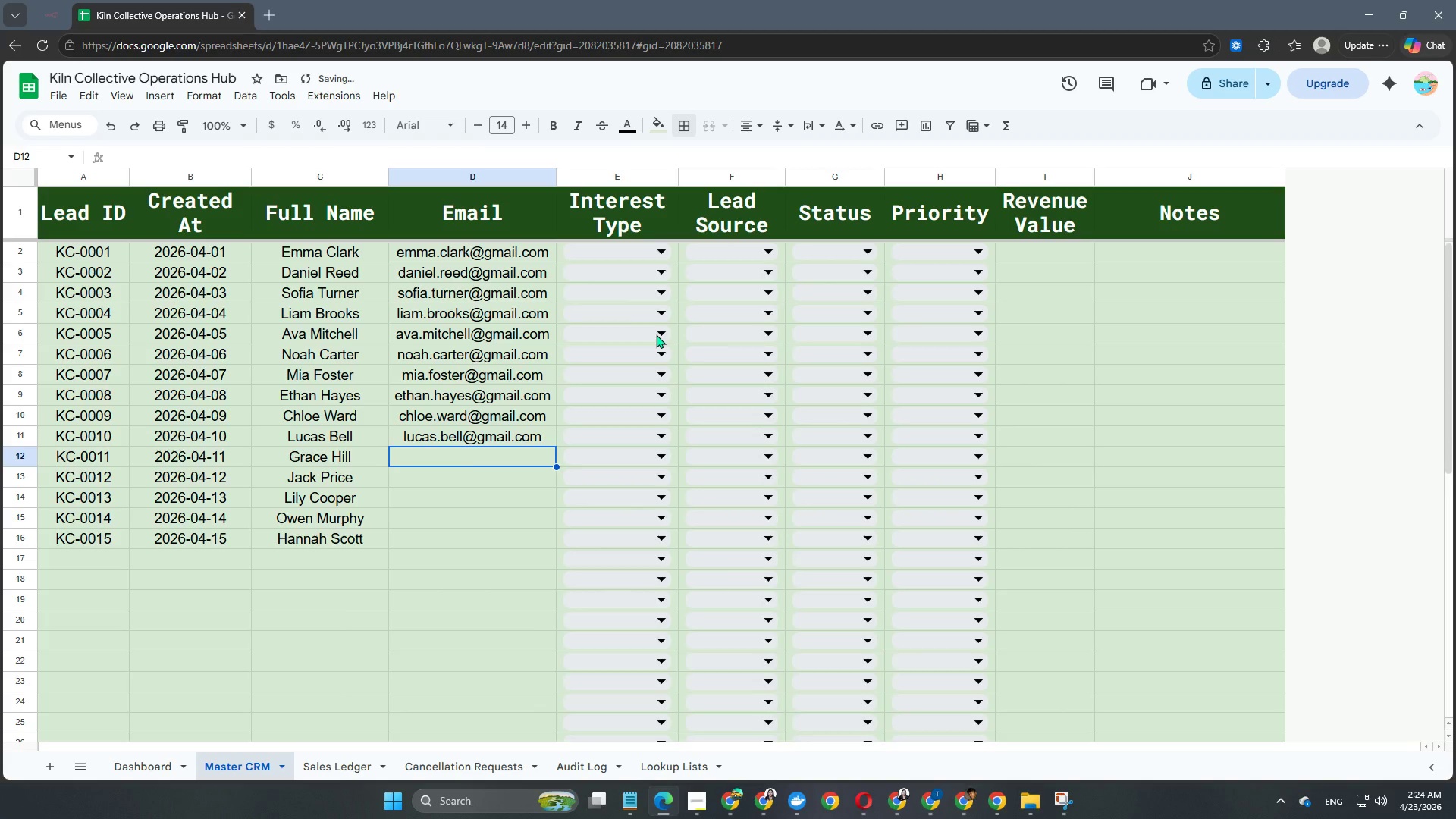 
type(grace.hill@gmail.com)
 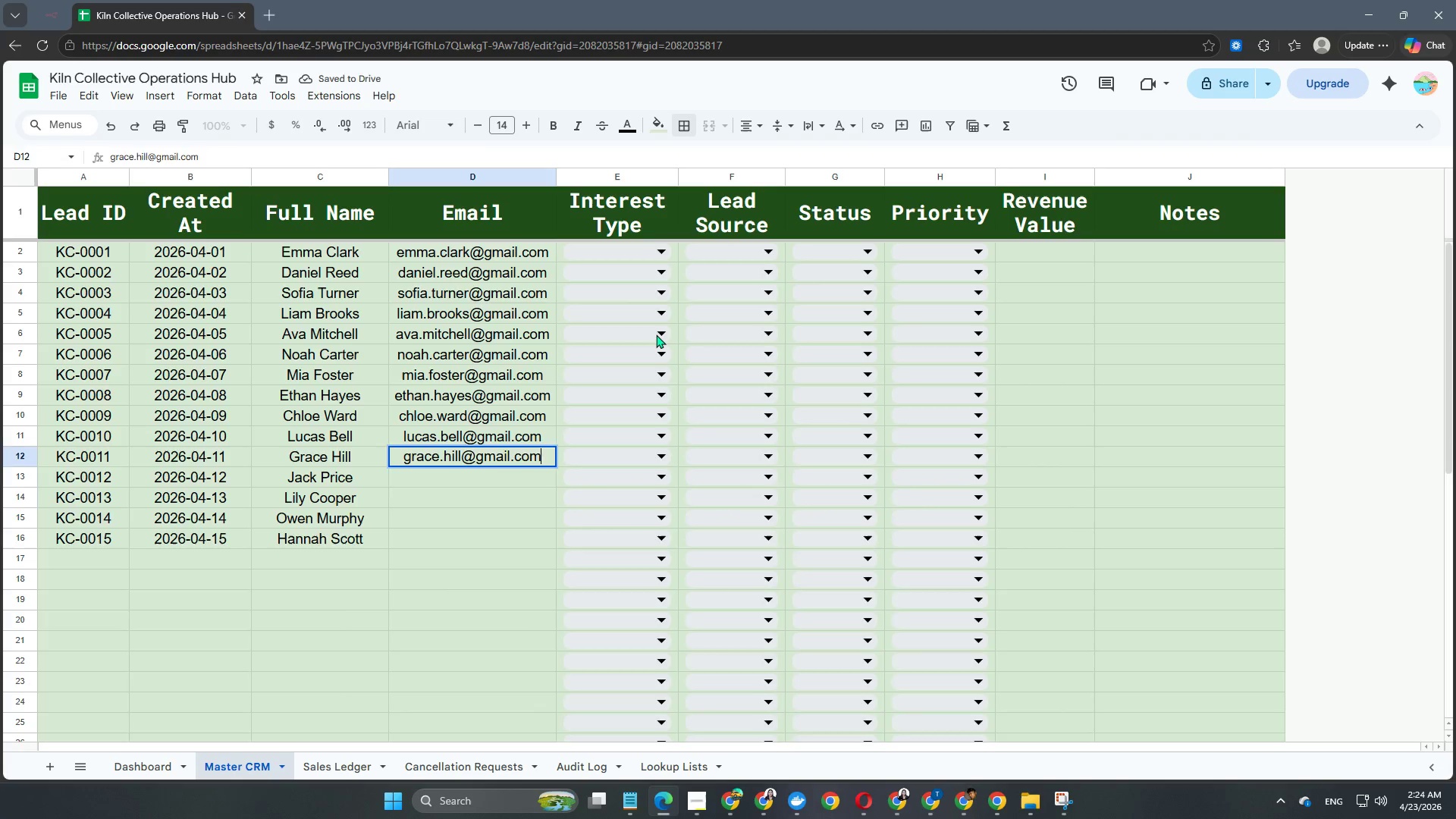 
key(Enter)
 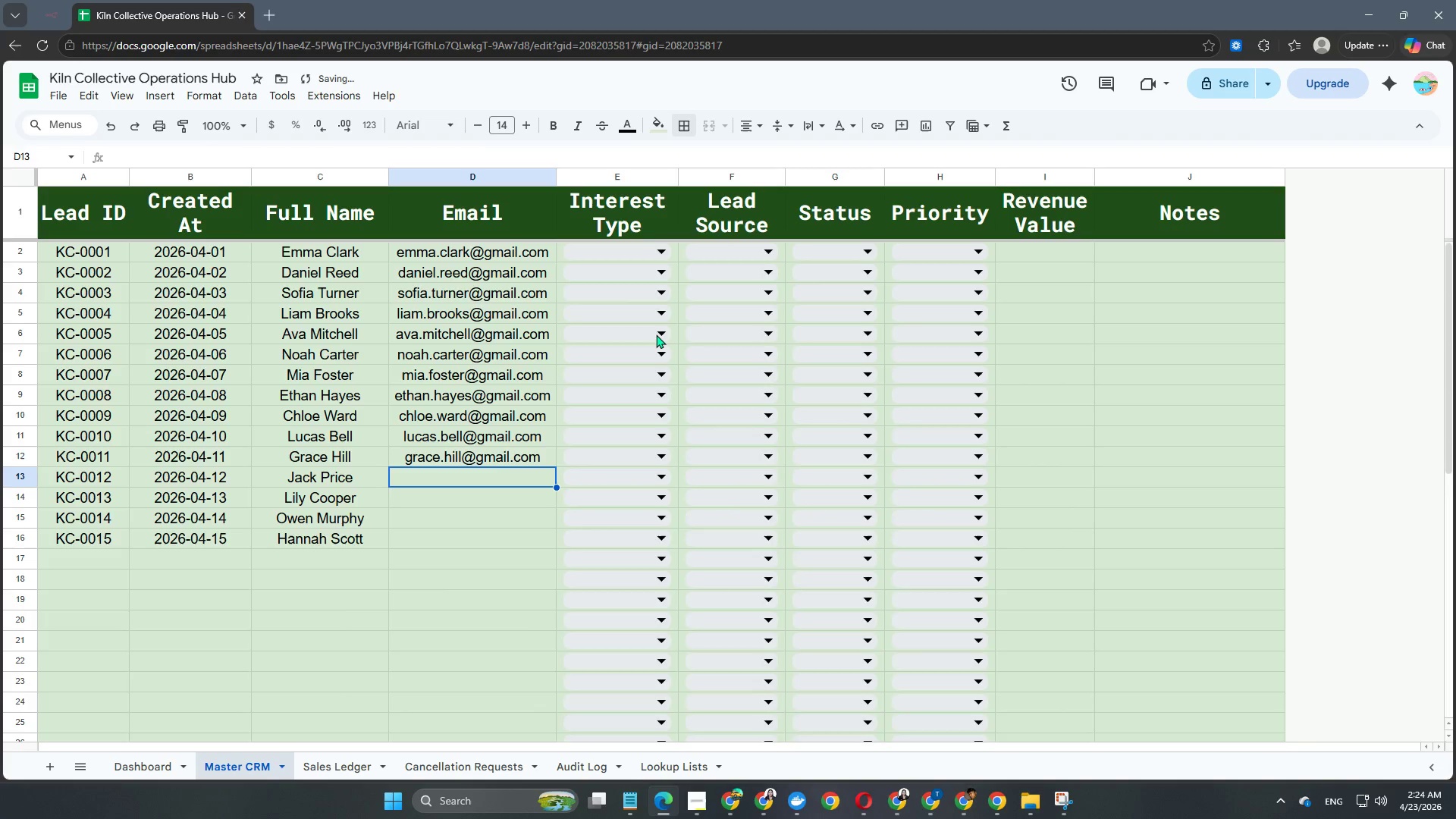 
type(jack.price@gmail.com)
 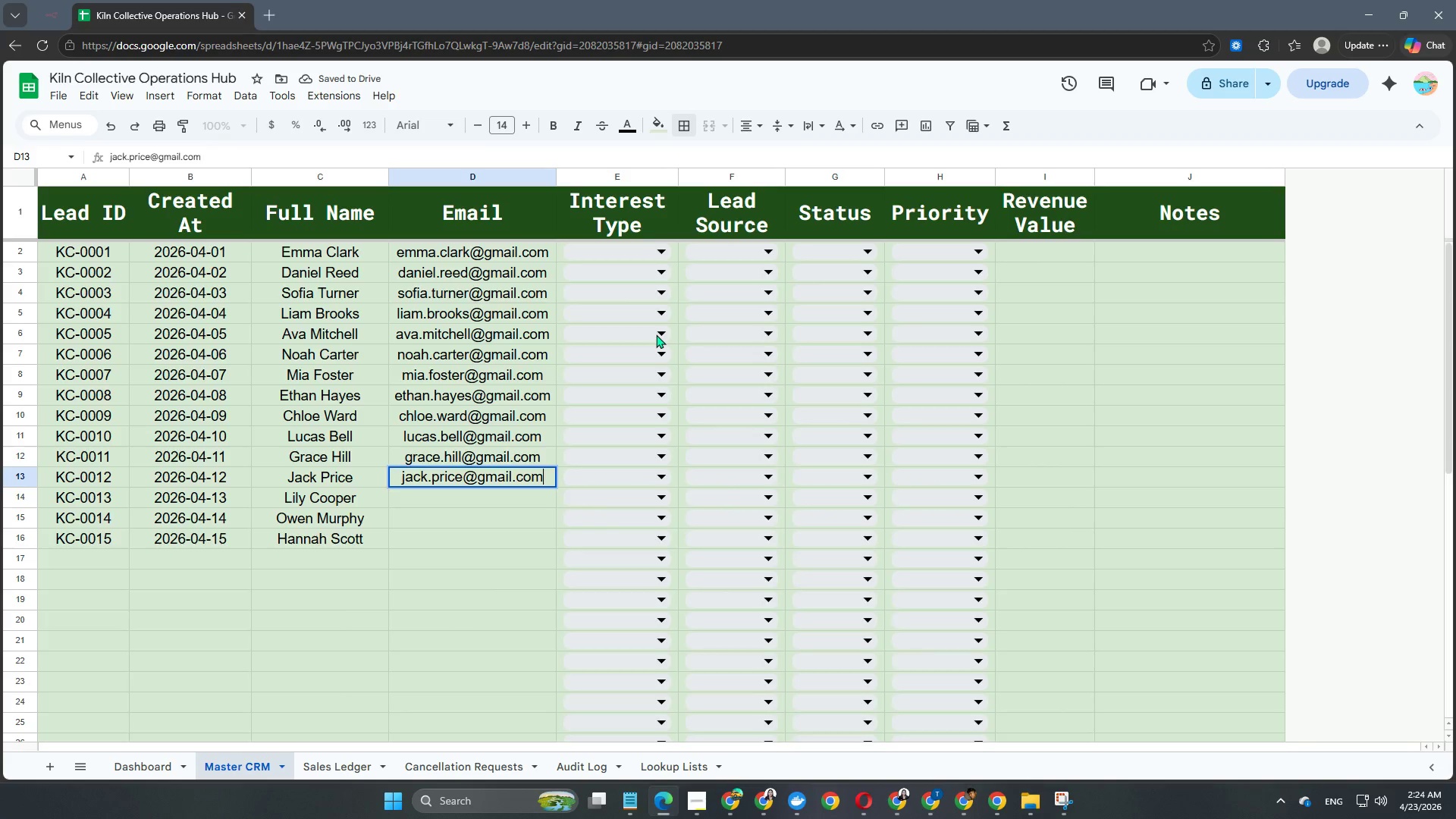 
key(Enter)
 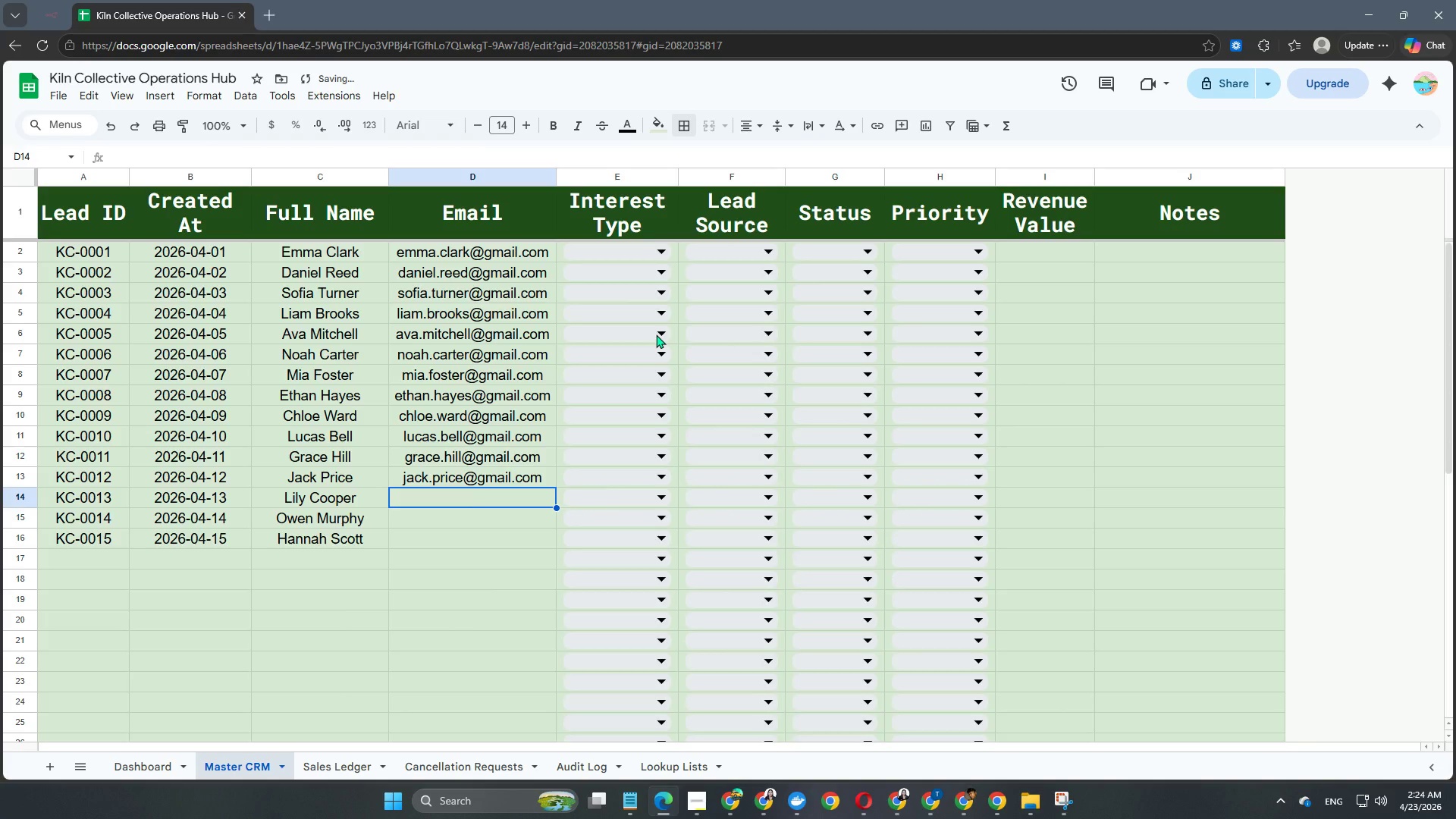 
type(lily.cooper@gmail.com)
 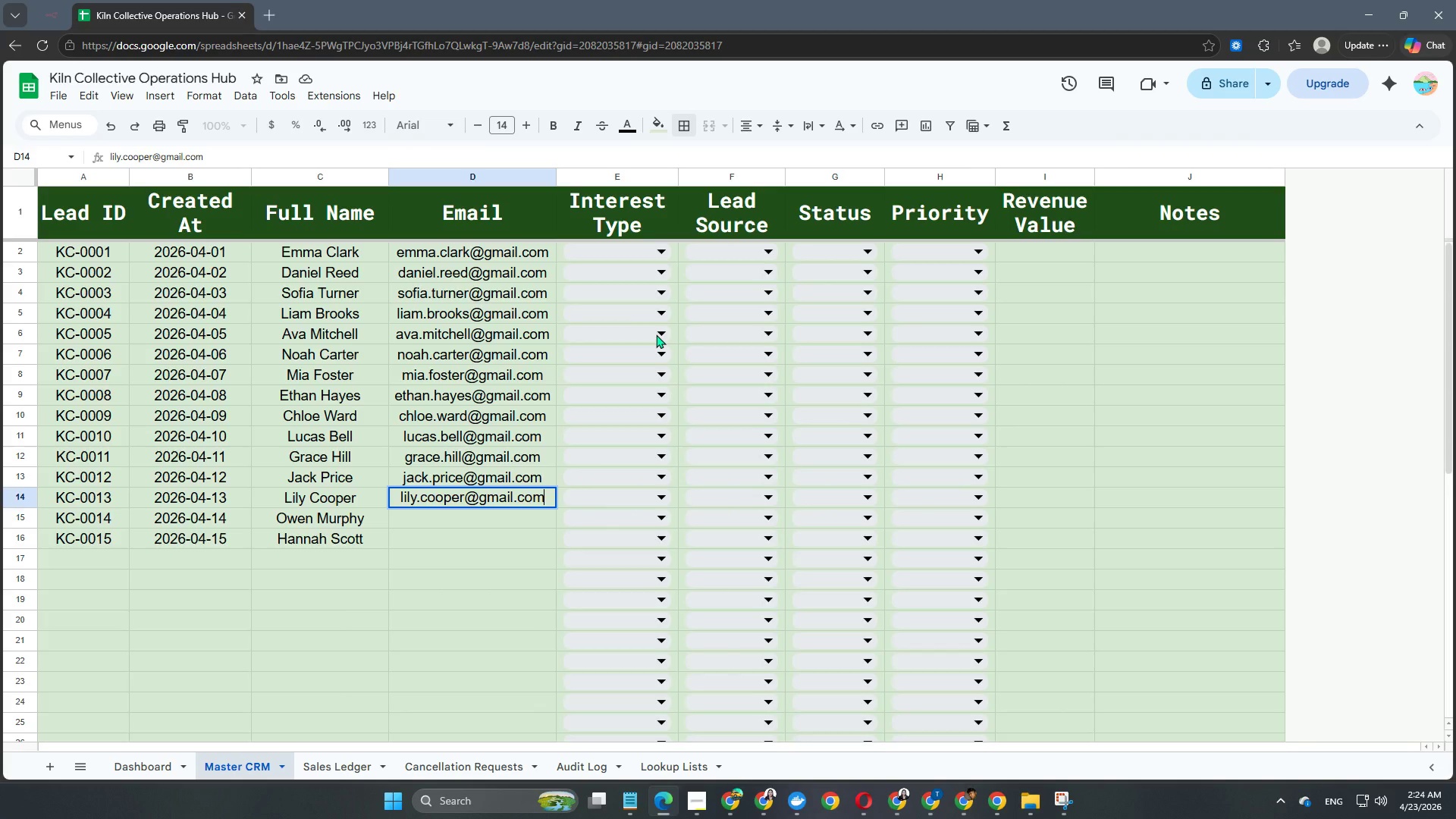 
key(Enter)
 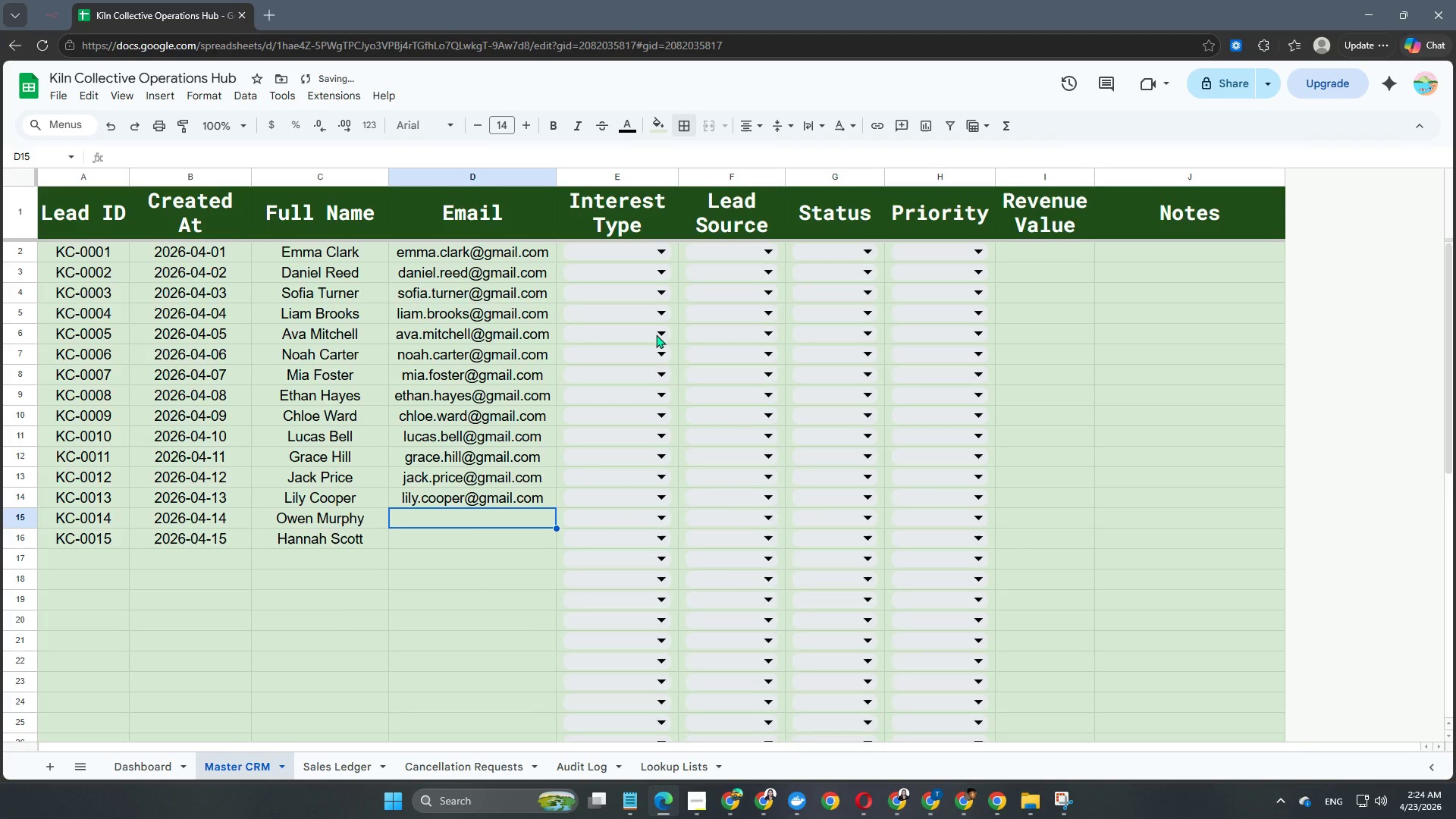 
type(owen.murphy@gmail.com)
 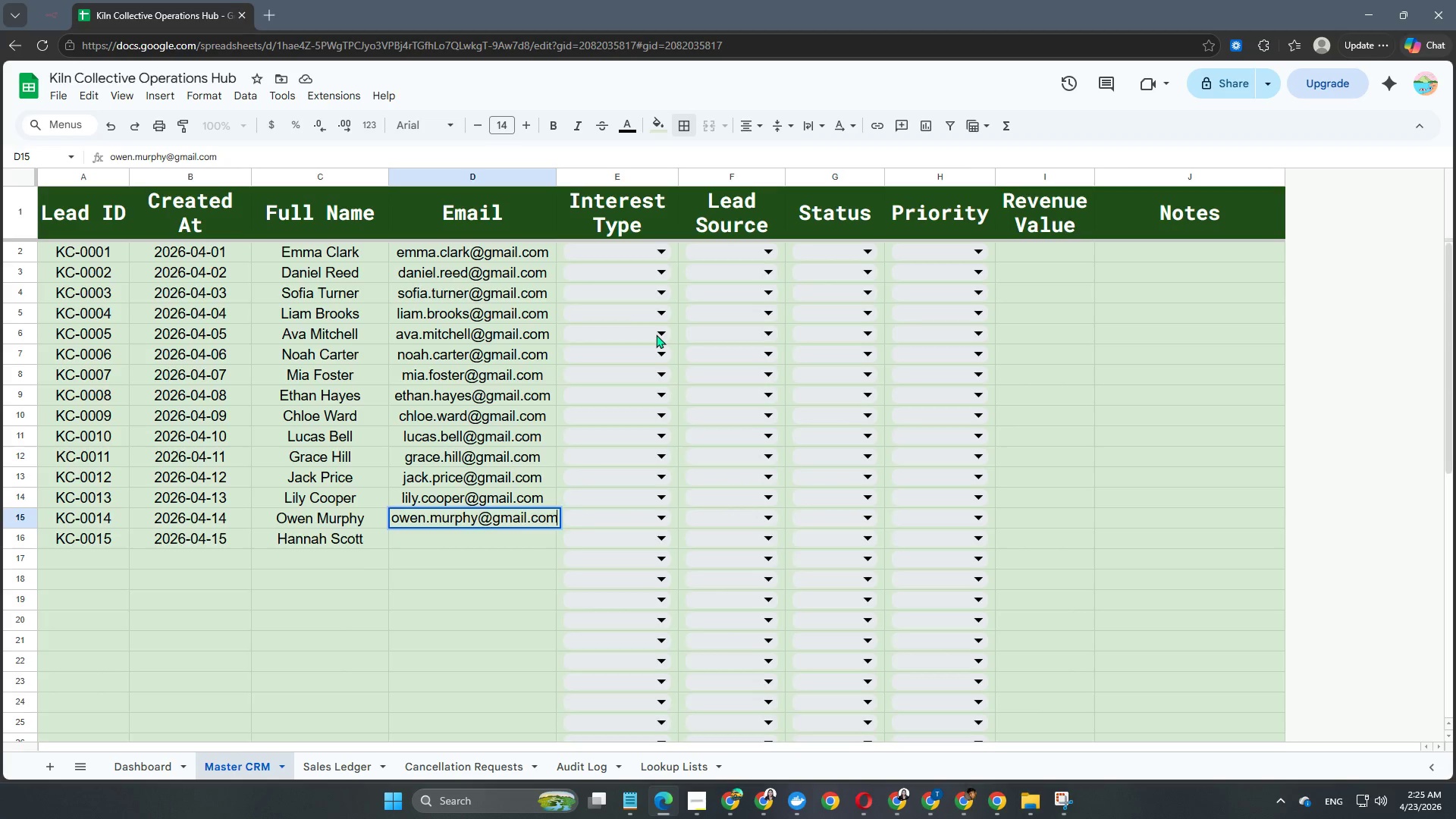 
key(Enter)
 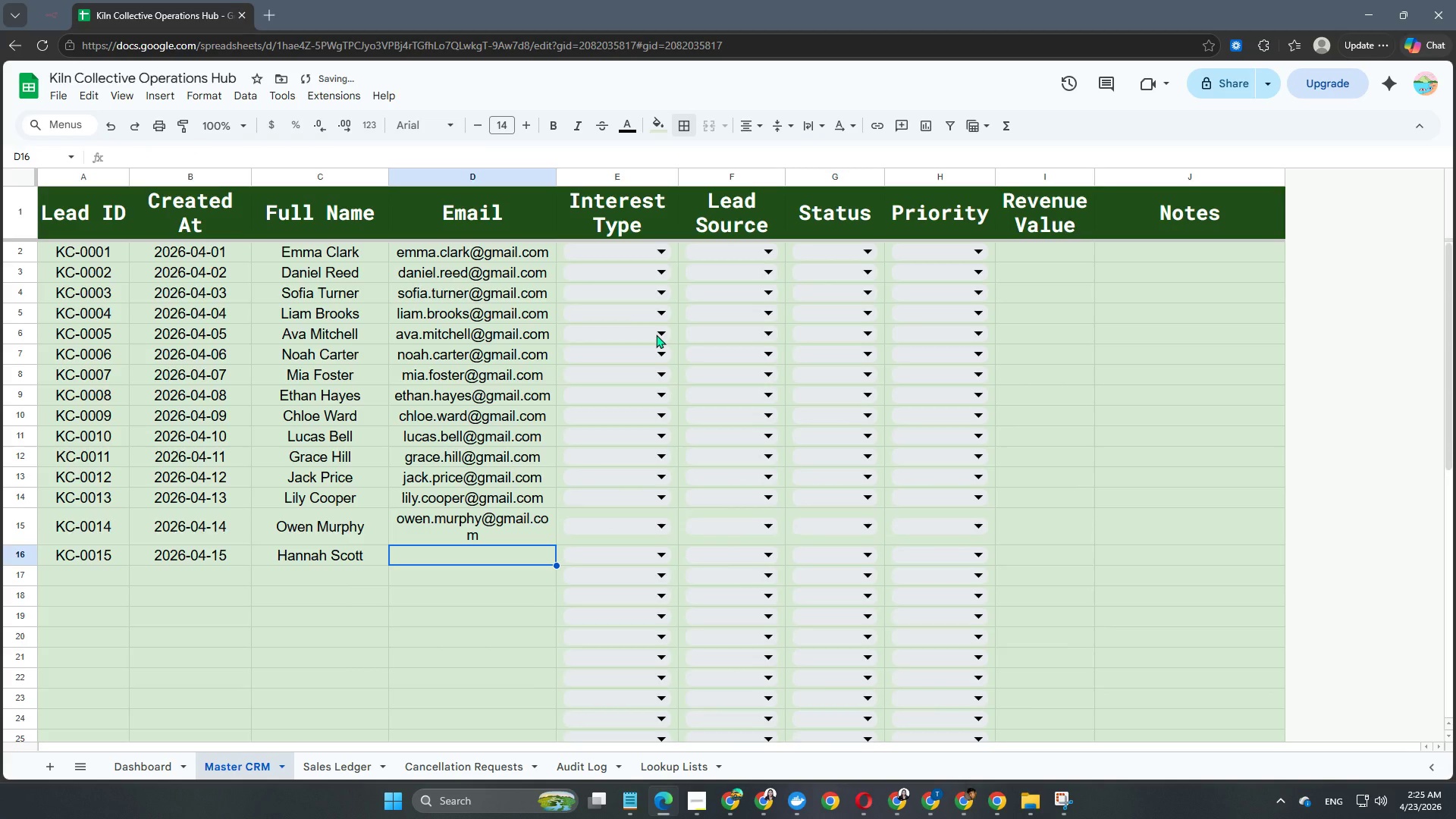 
type(hannah.scott@gmail.com)
key(NumpadEnter)
 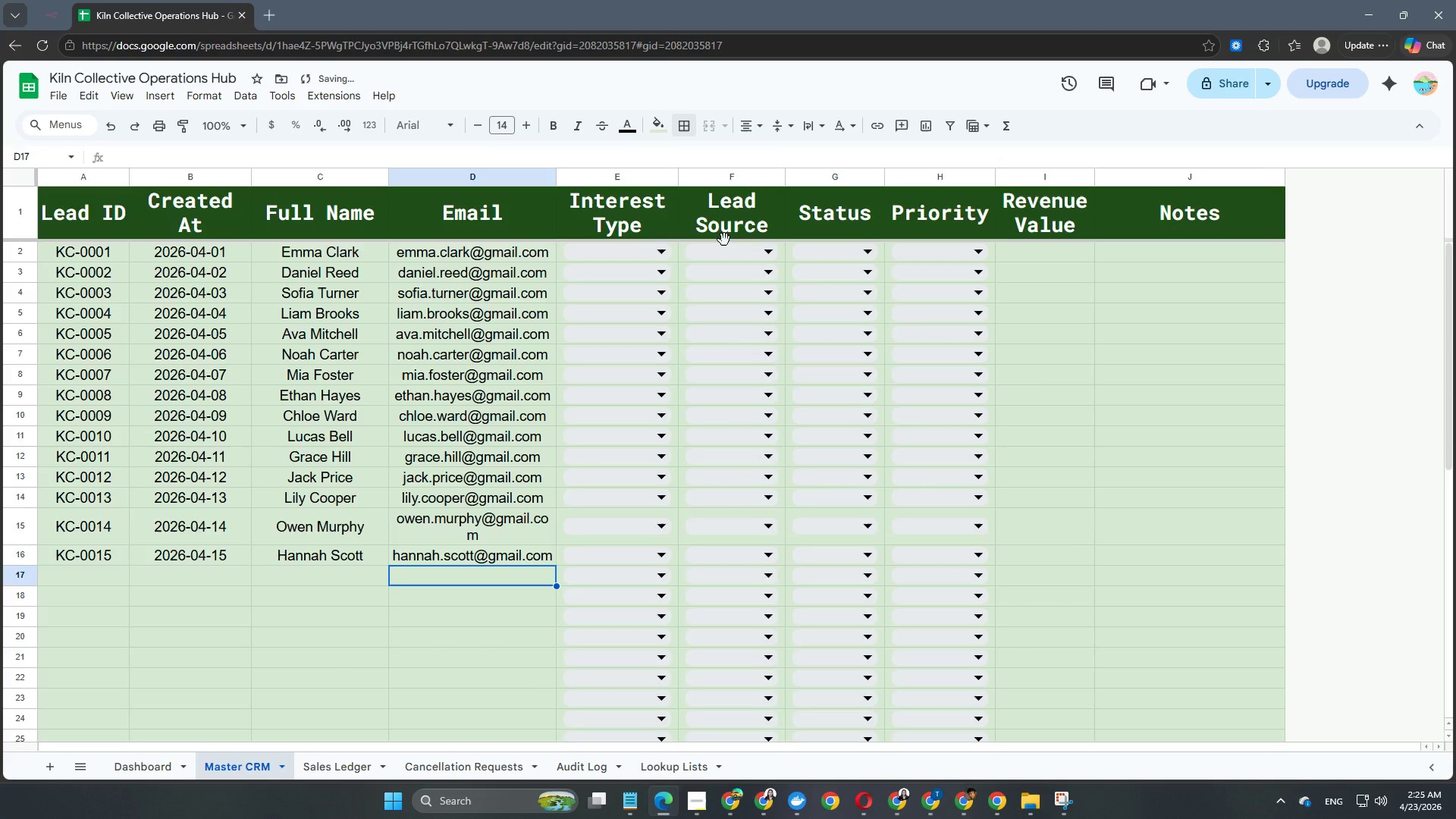 
left_click_drag(start_coordinate=[554, 178], to_coordinate=[566, 175])
 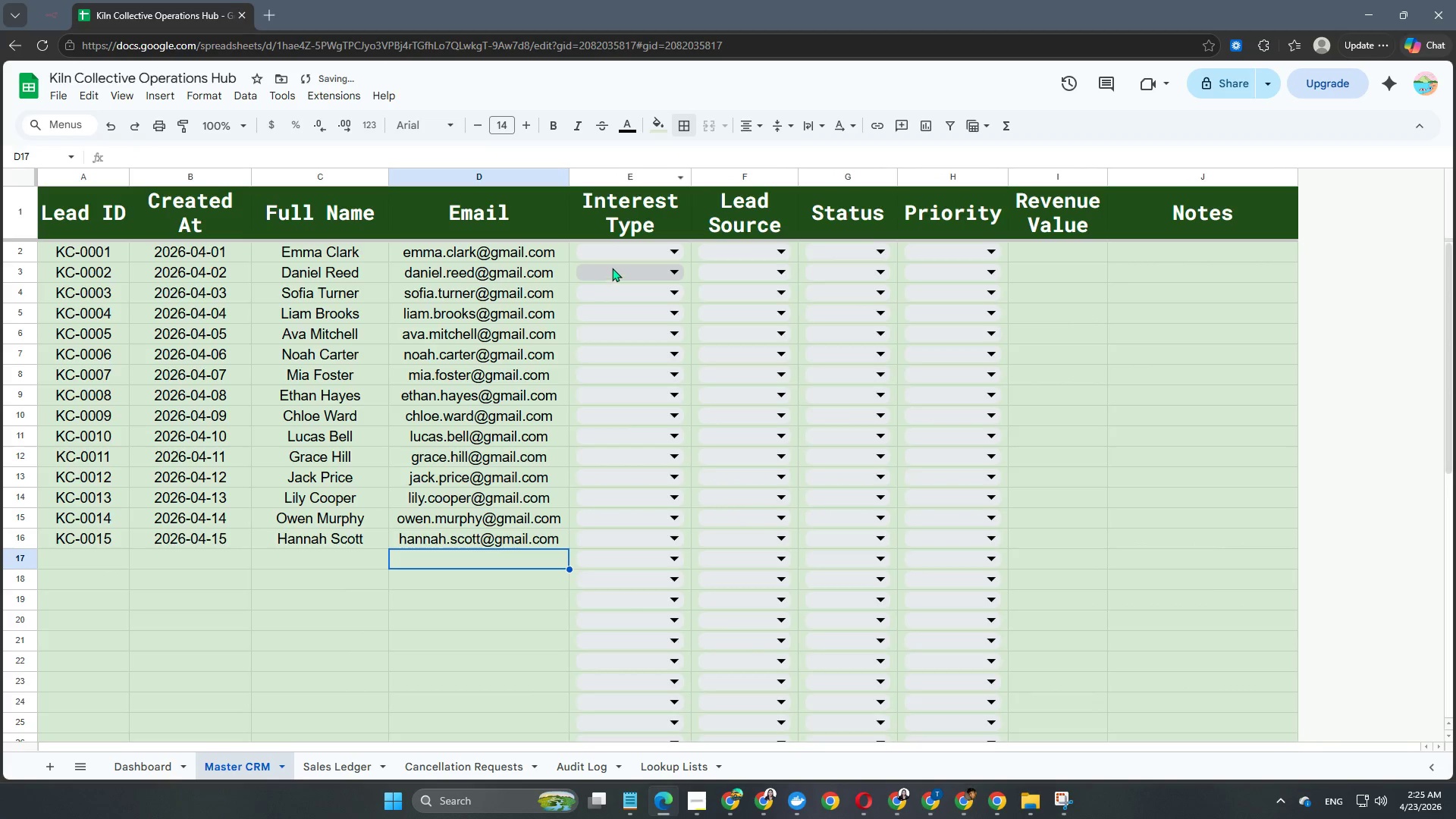 
left_click([623, 256])
 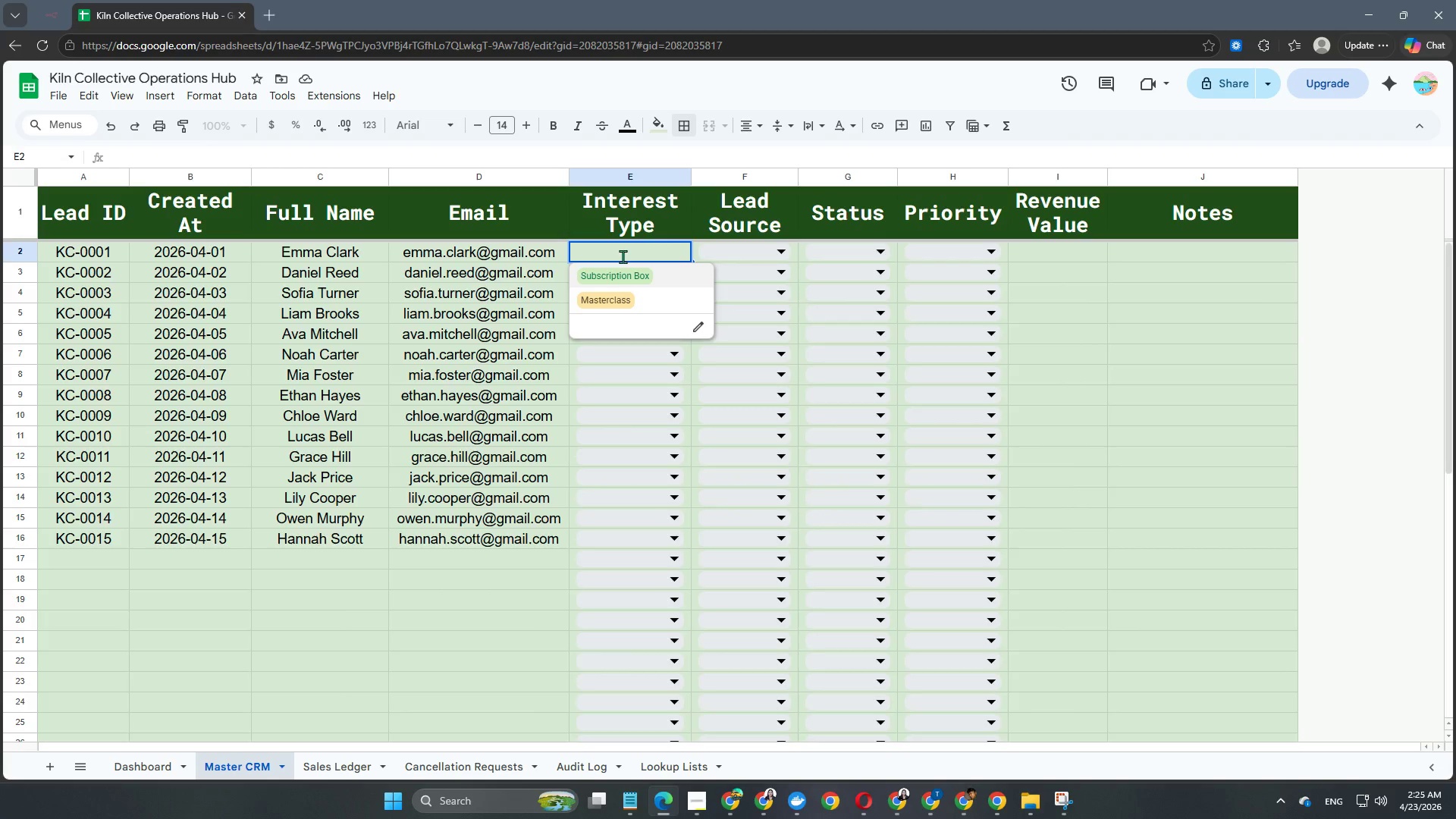 
wait(6.8)
 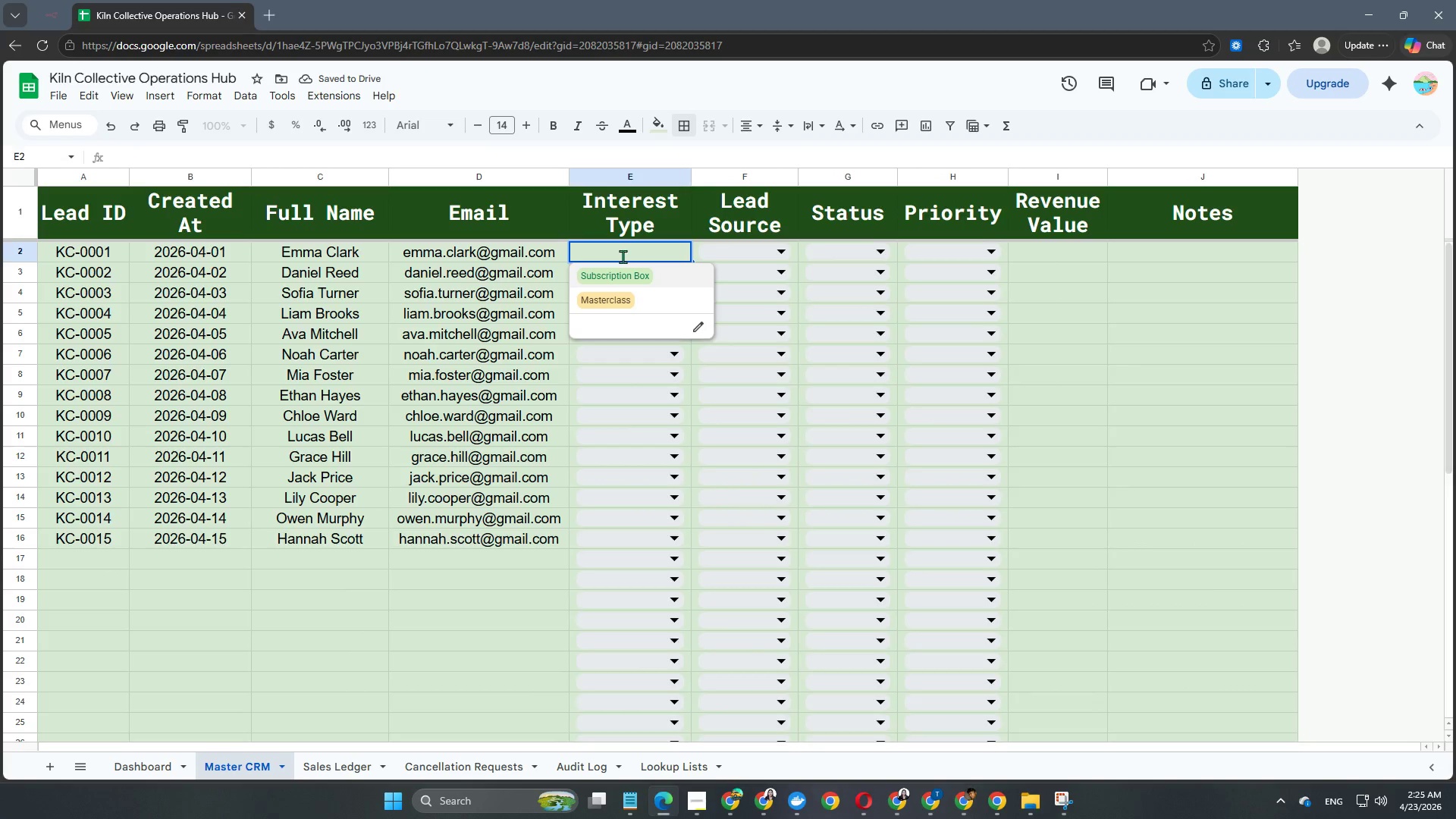 
left_click([627, 271])
 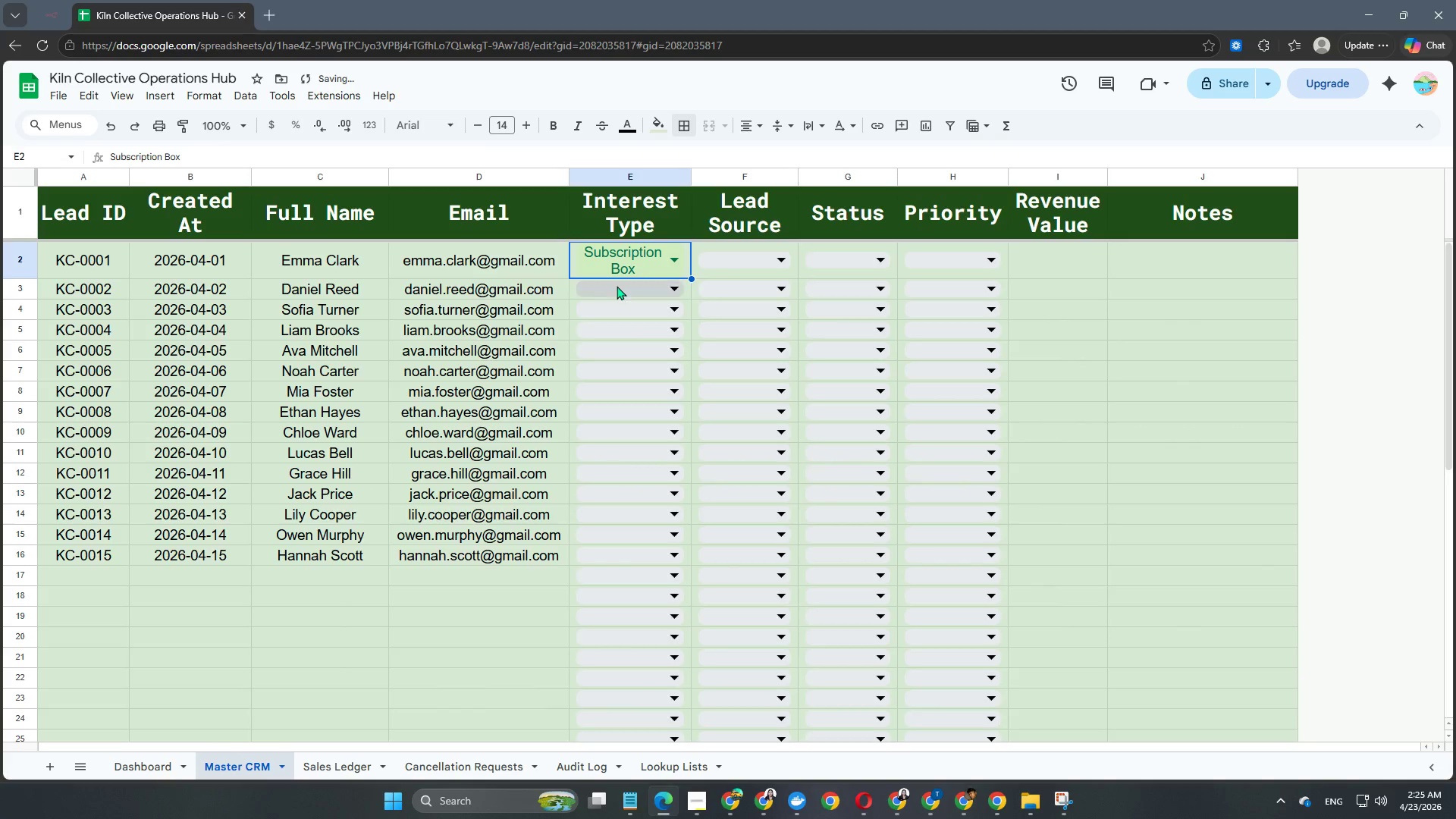 
left_click([617, 286])
 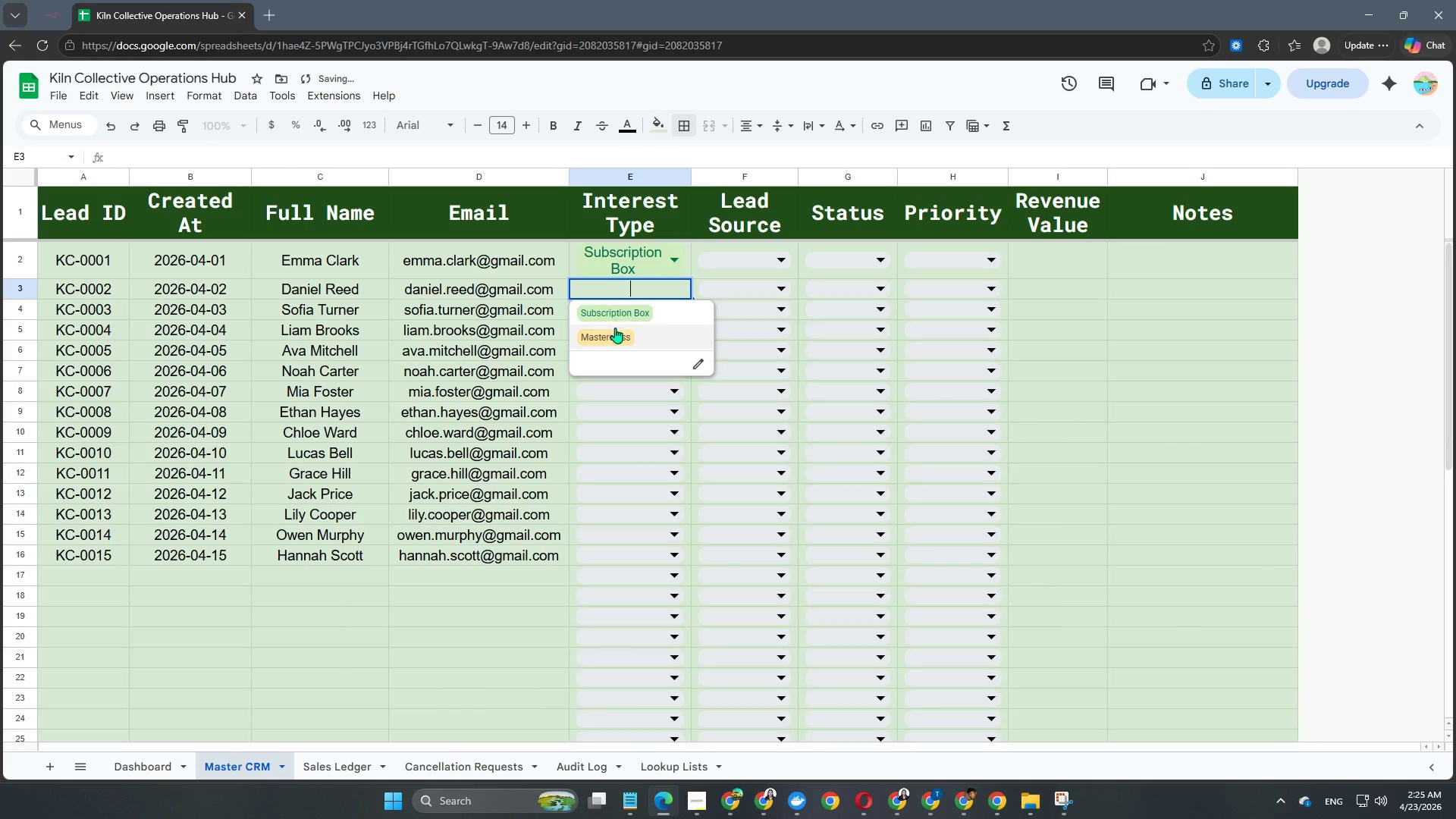 
left_click([615, 330])
 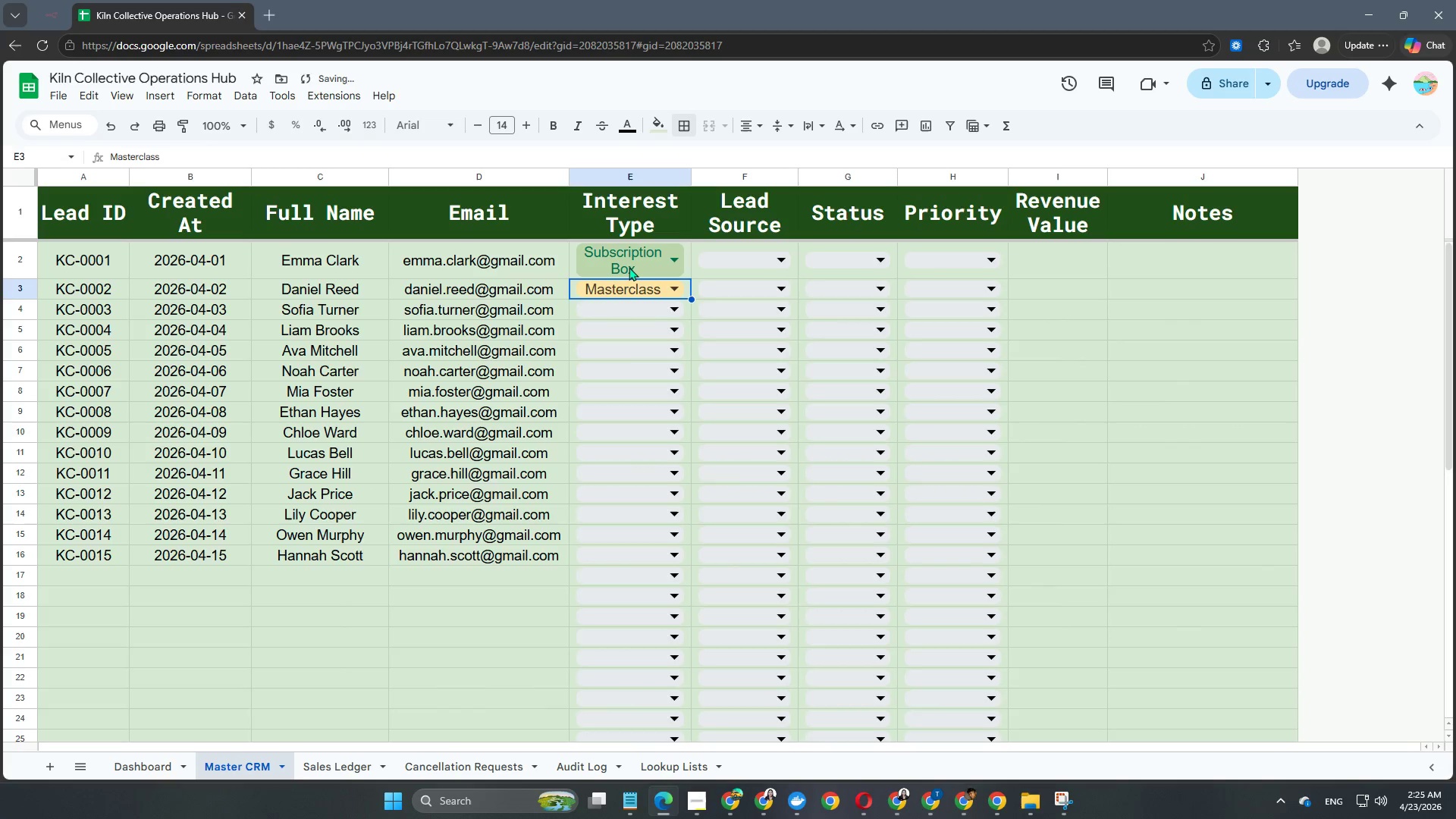 
left_click([618, 309])
 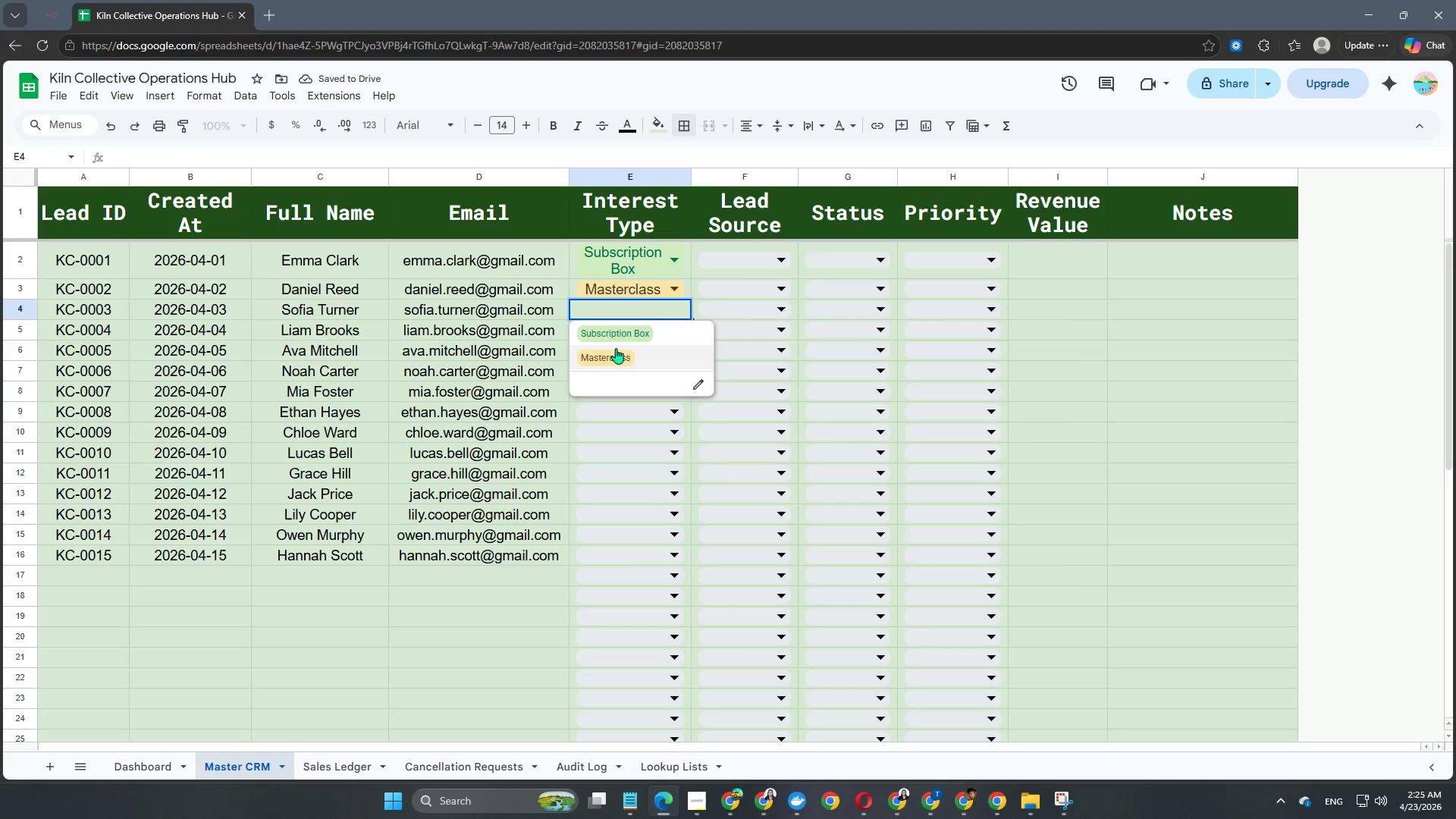 
left_click([619, 336])
 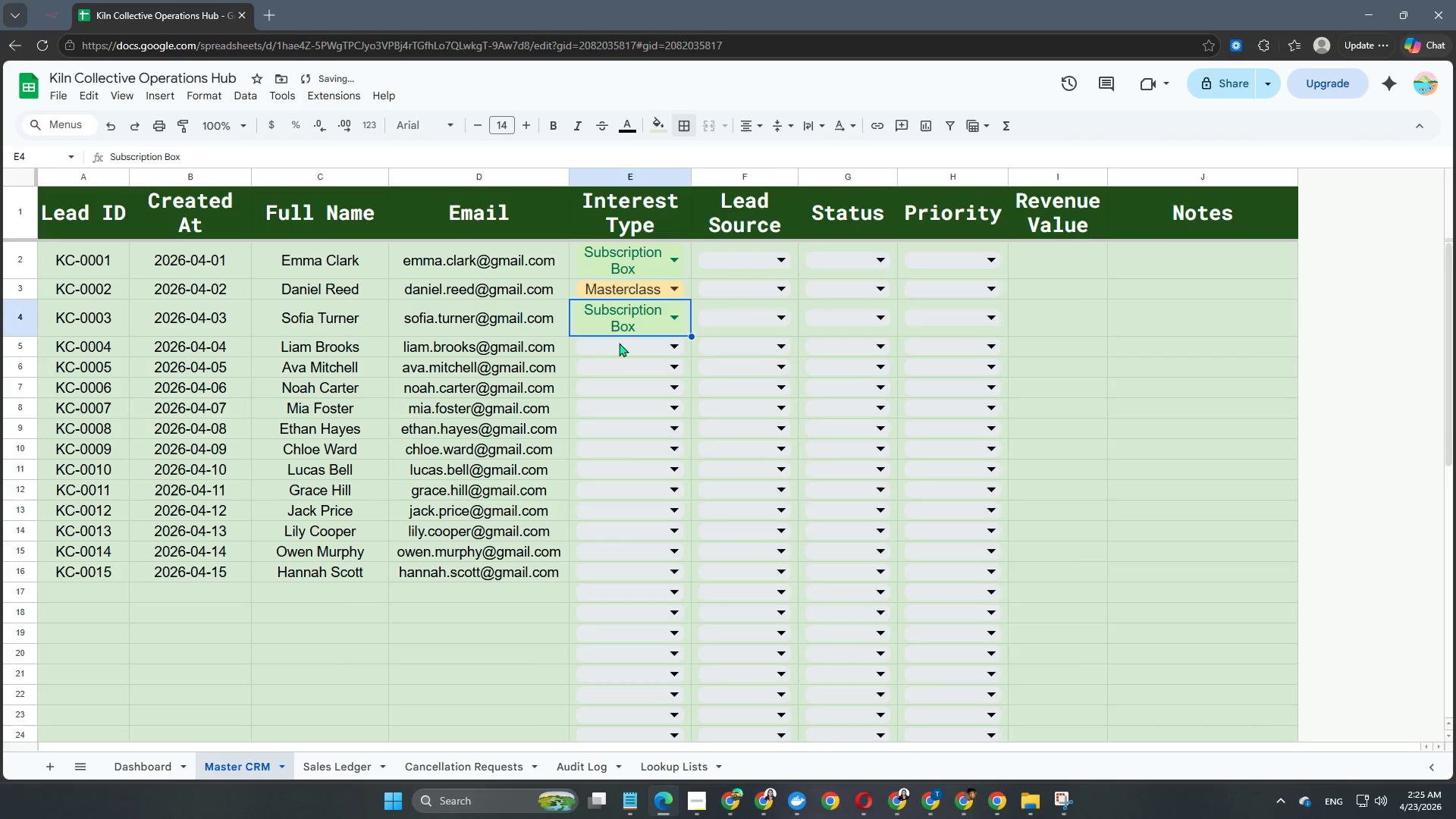 
left_click([615, 353])
 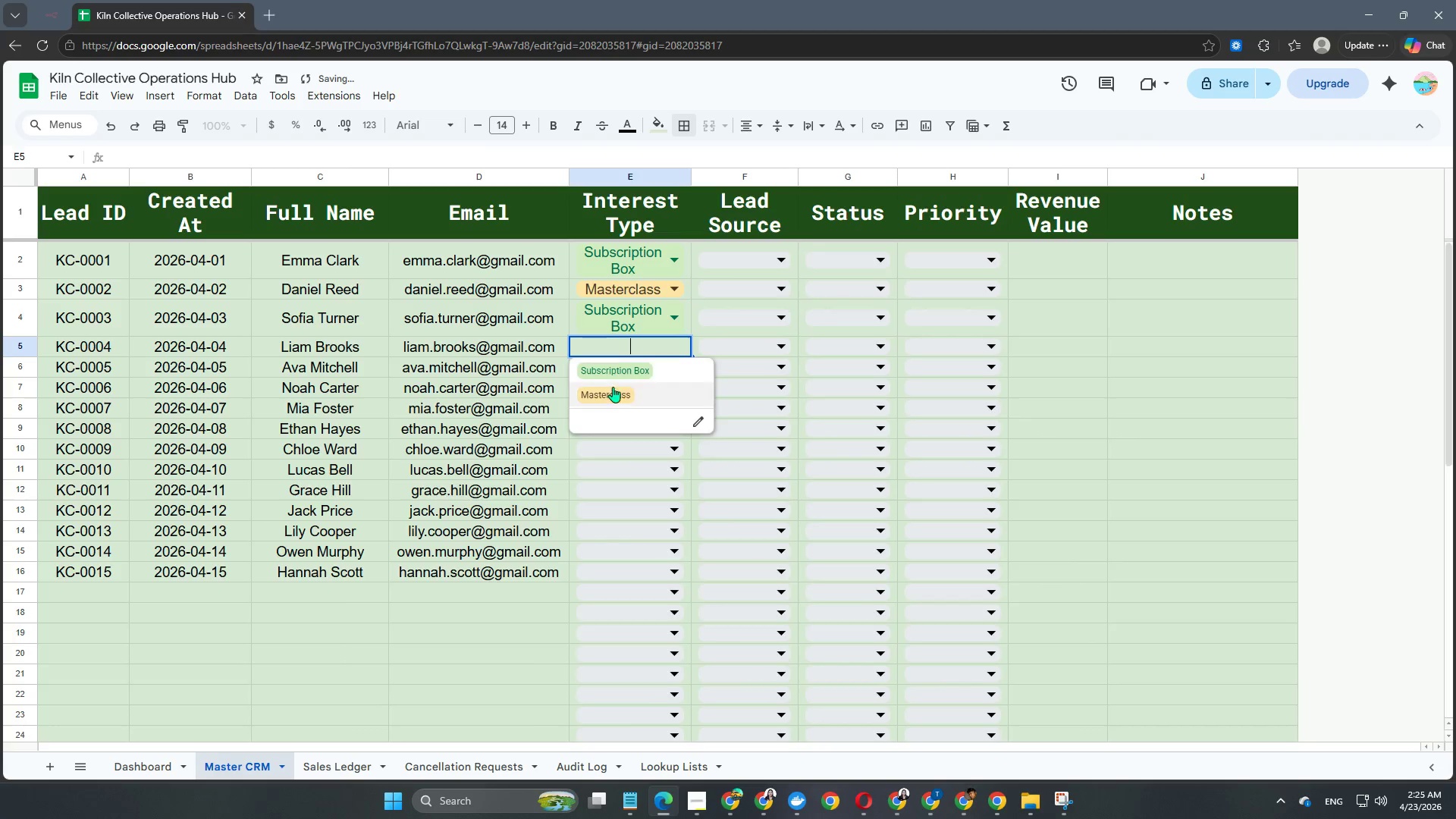 
left_click([613, 390])
 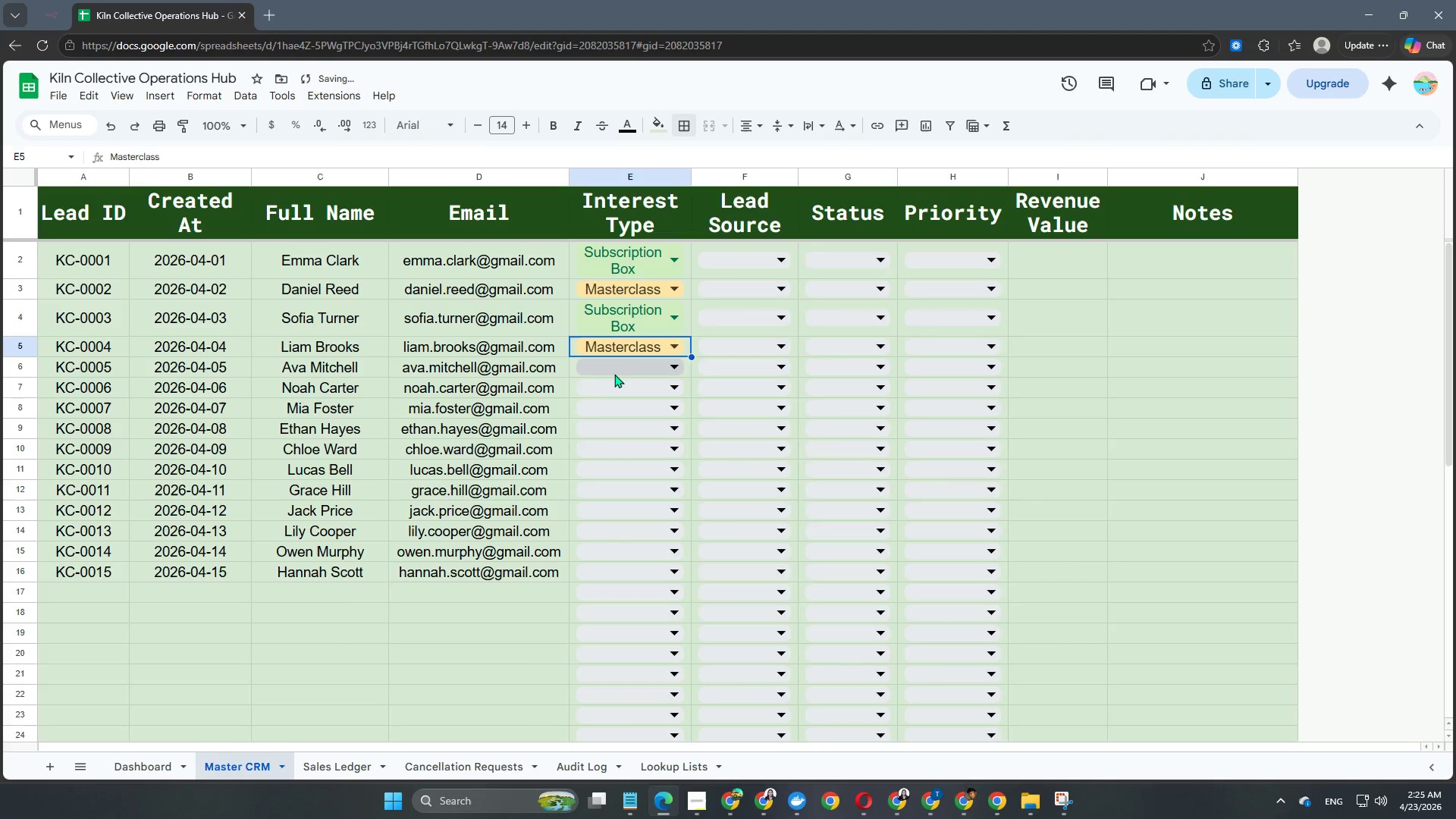 
left_click([617, 370])
 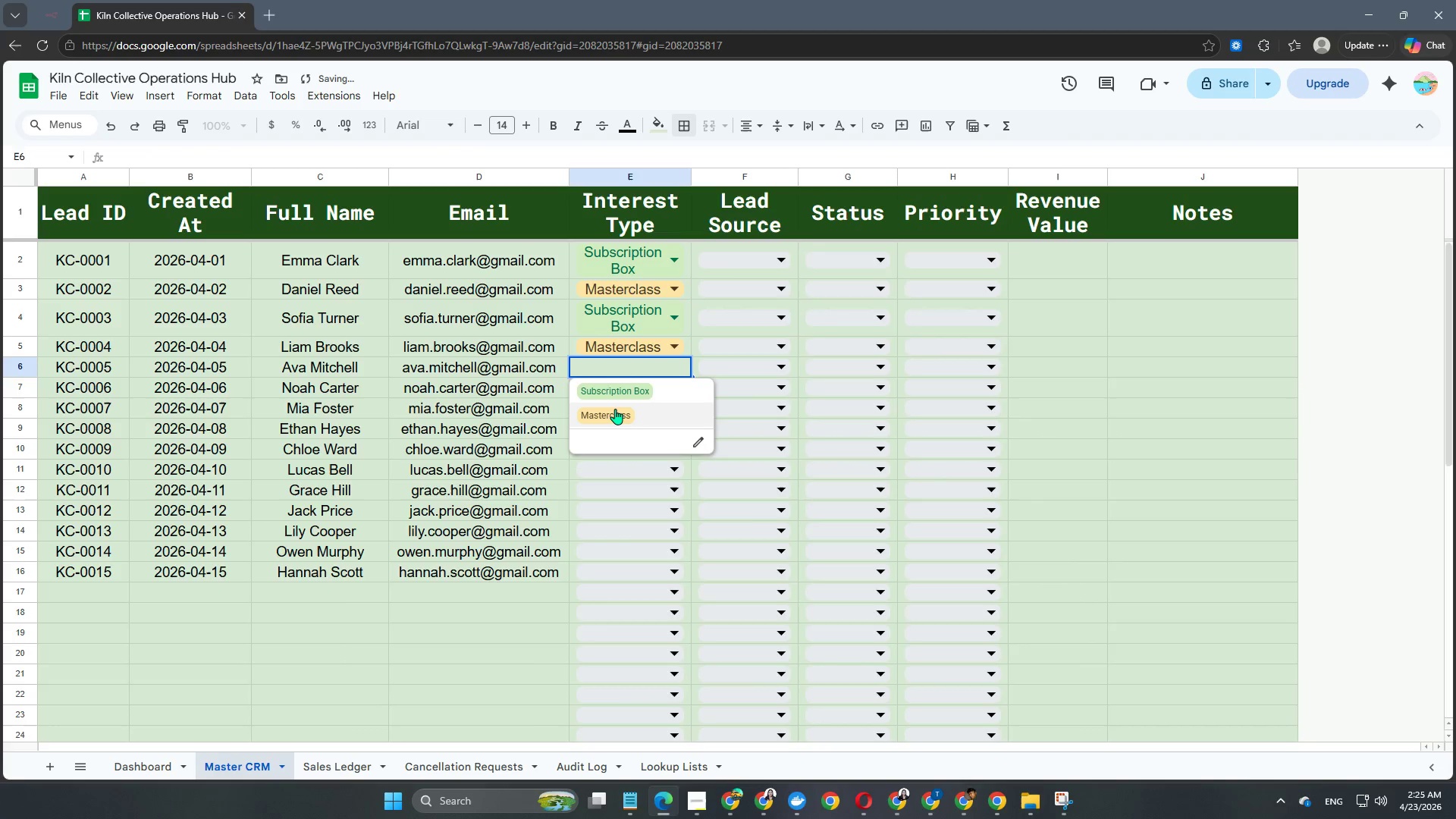 
left_click([615, 400])
 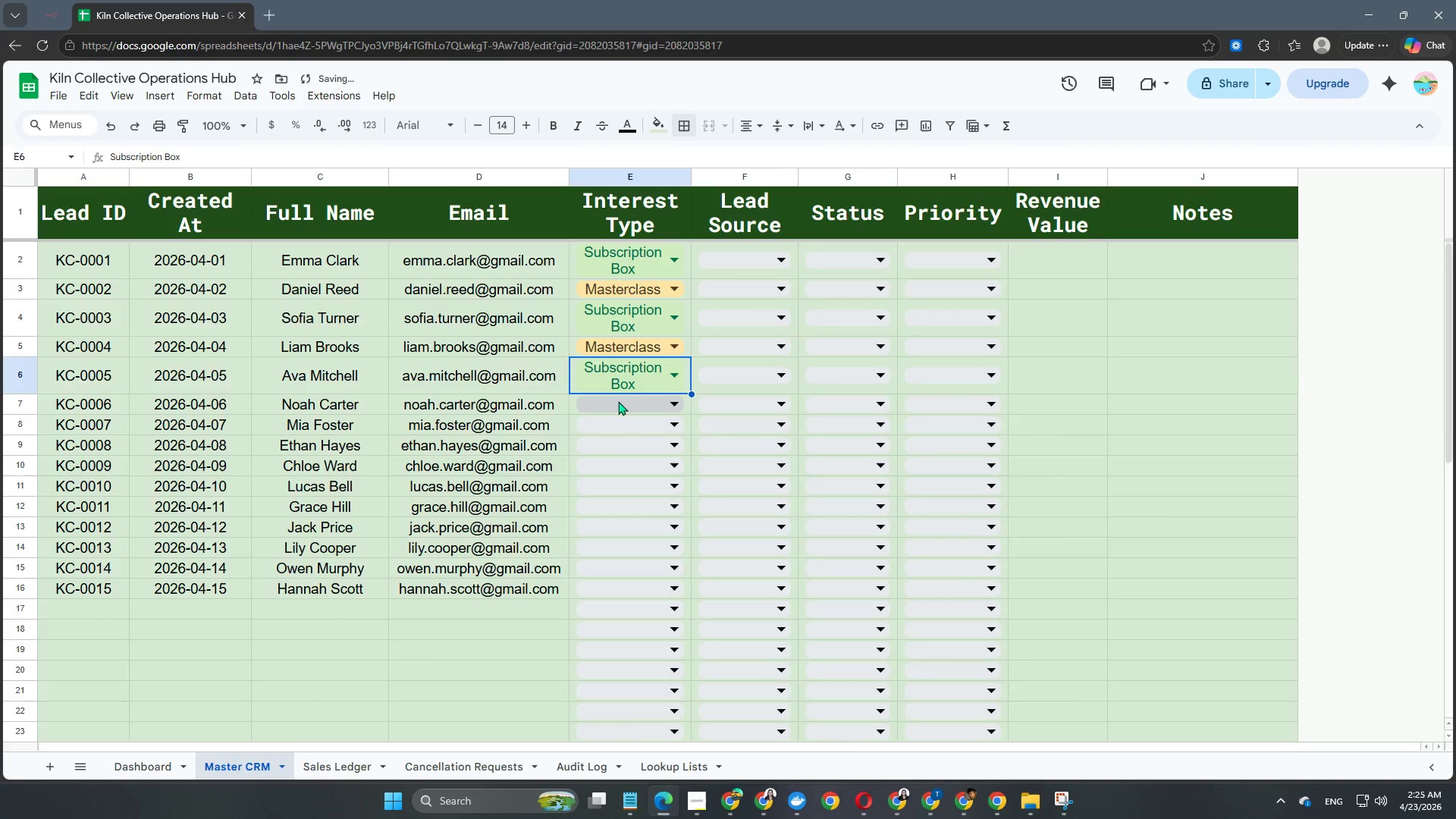 
left_click([618, 401])
 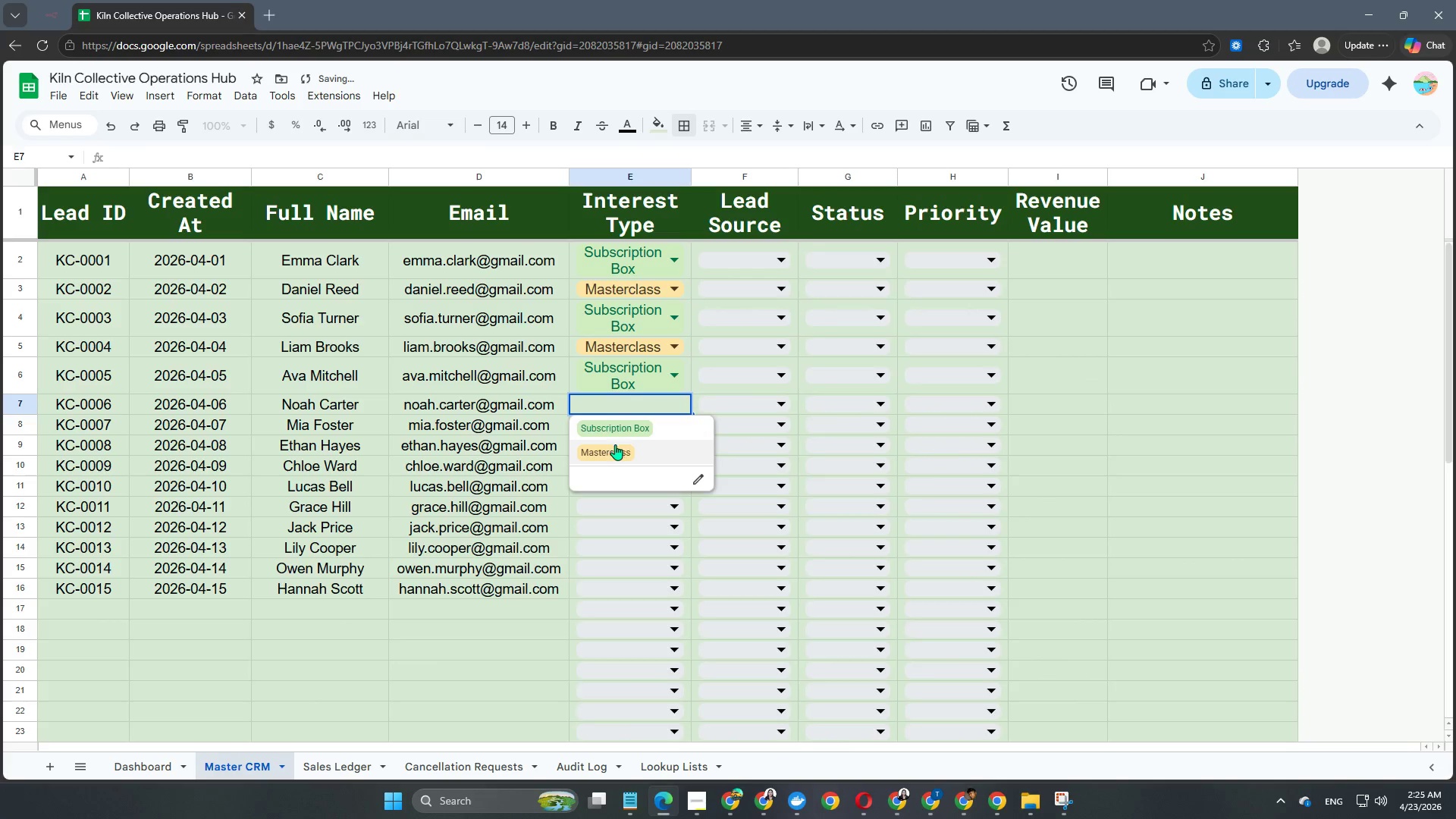 
left_click([615, 447])
 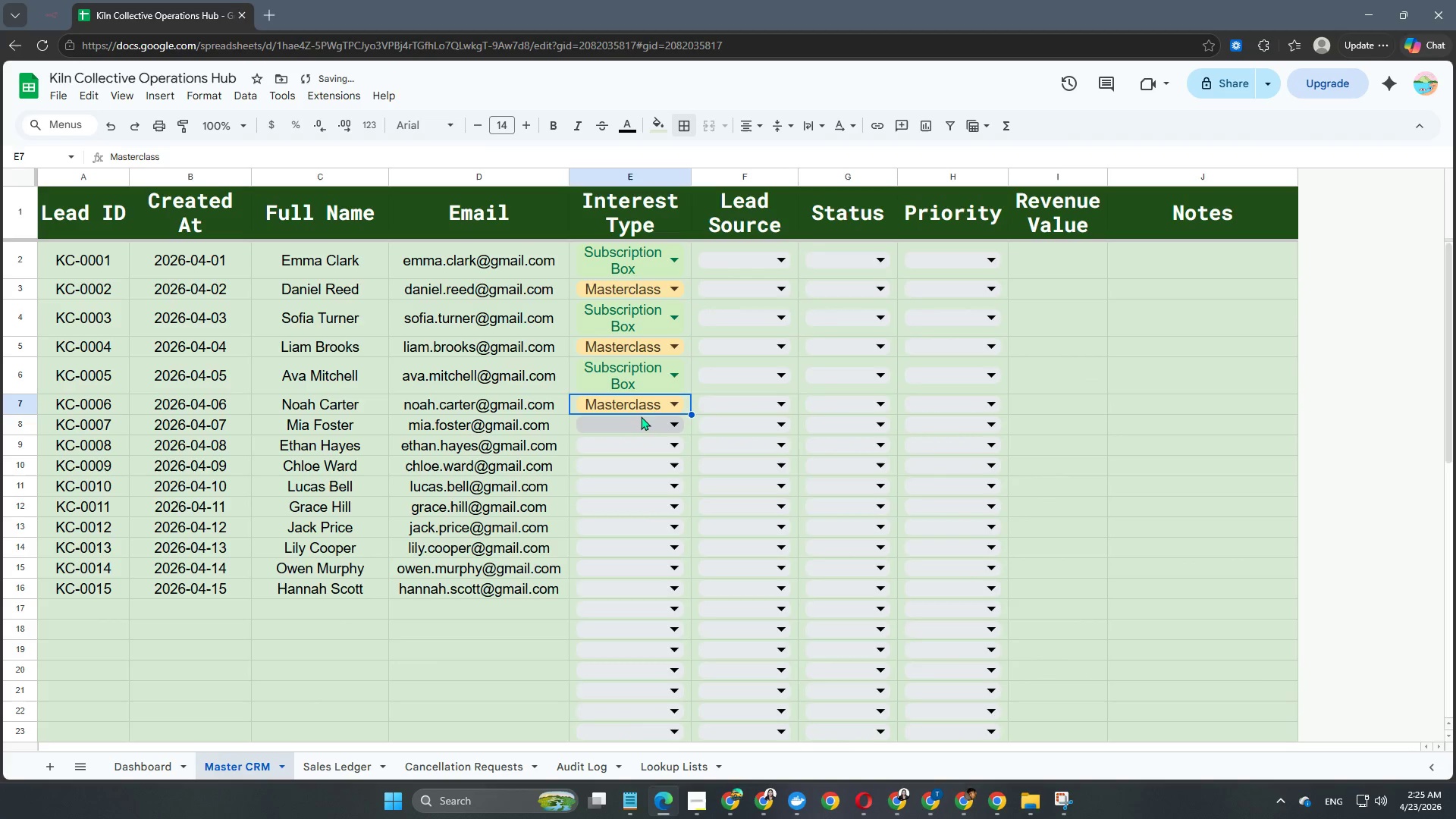 
left_click([632, 410])
 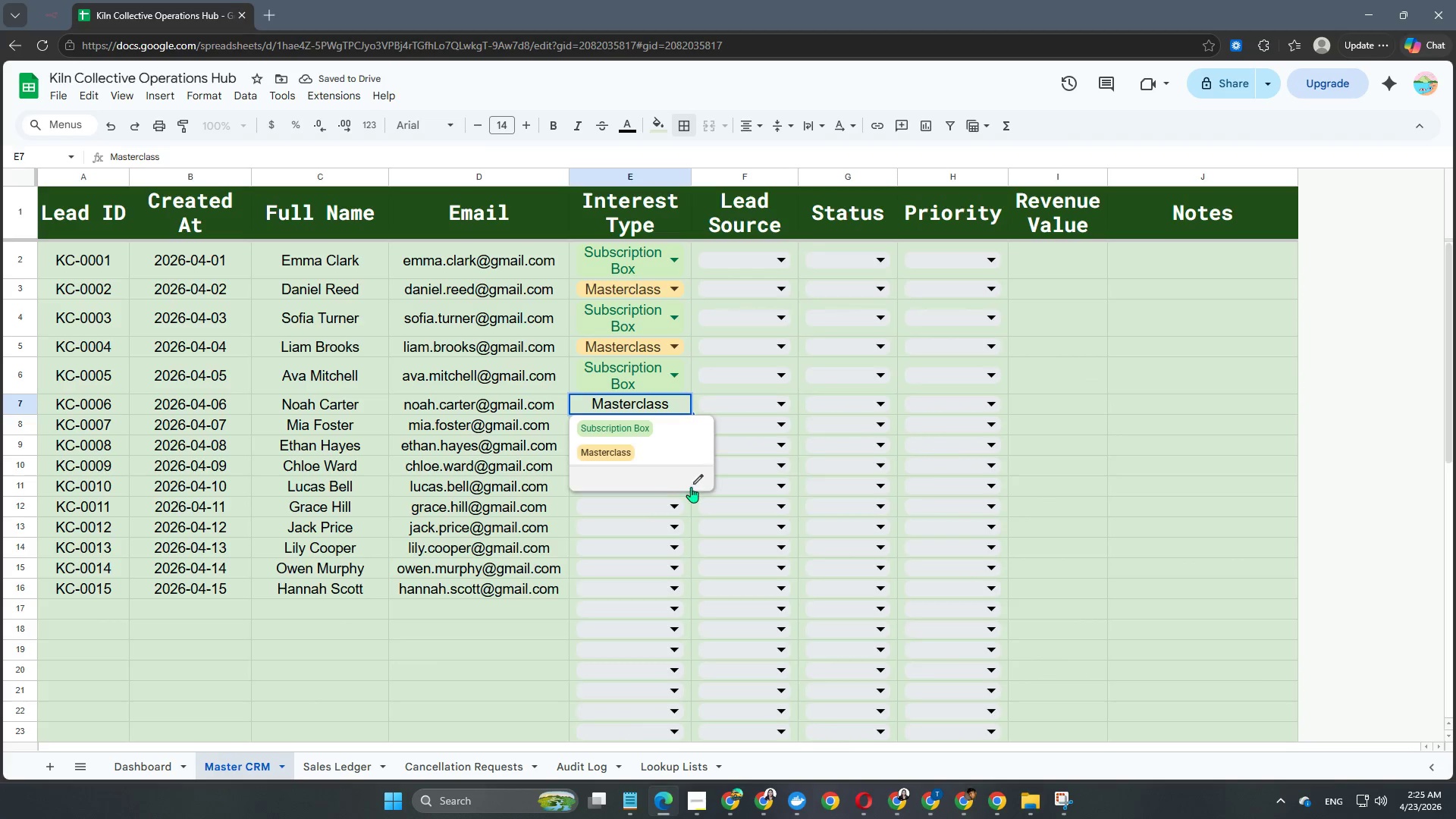 
left_click([697, 484])
 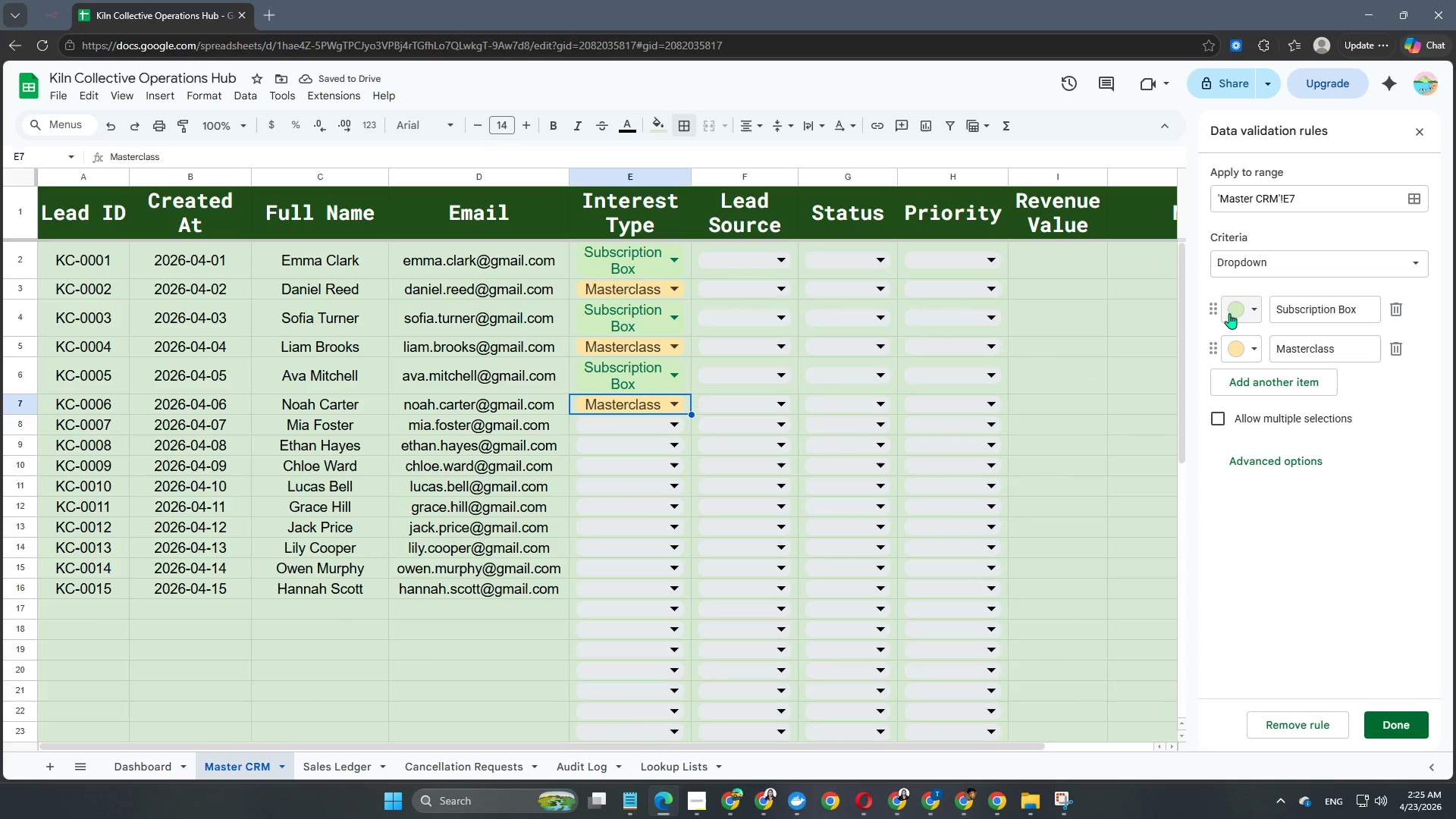 
left_click([1230, 311])
 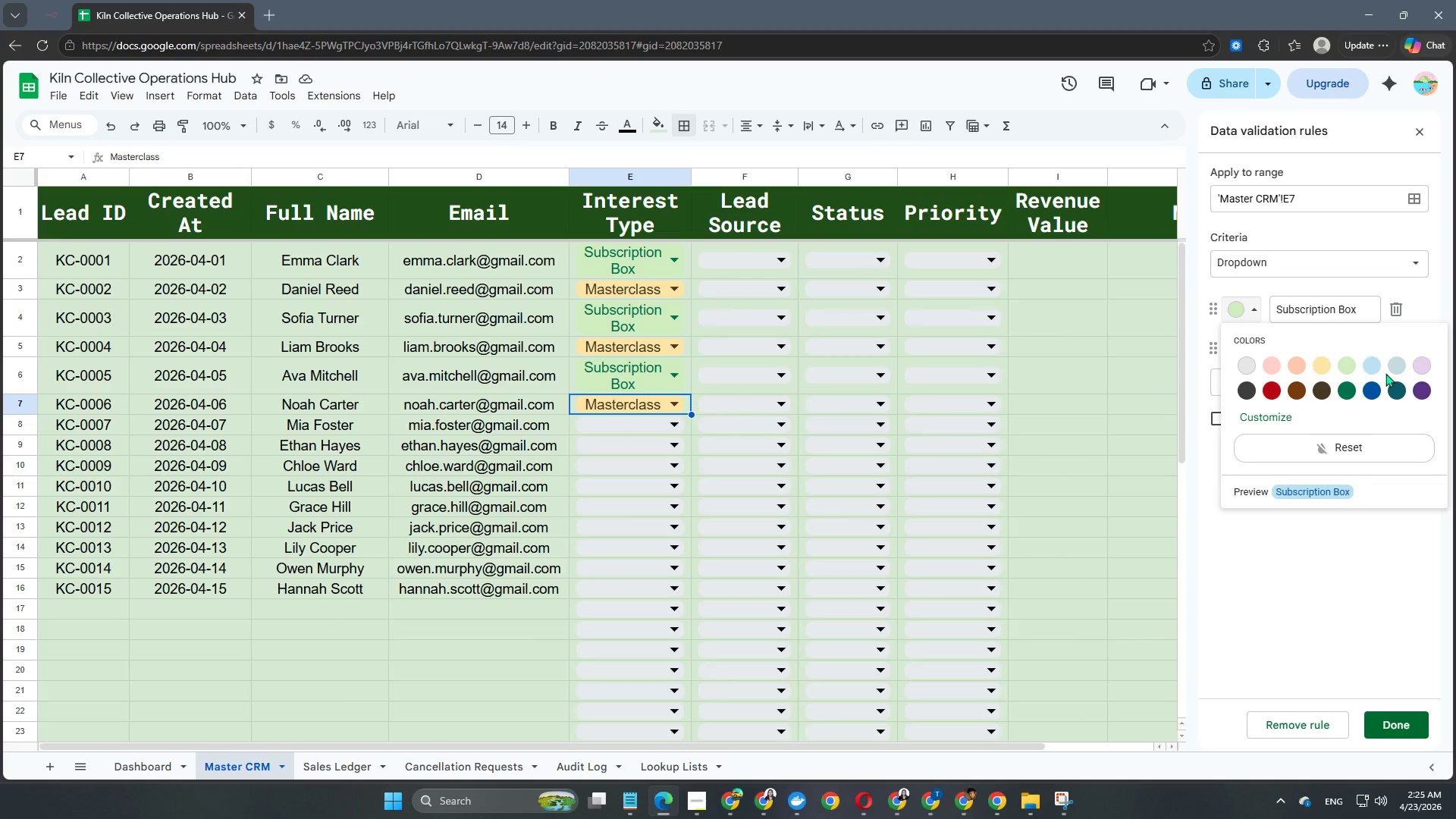 
left_click([1369, 369])
 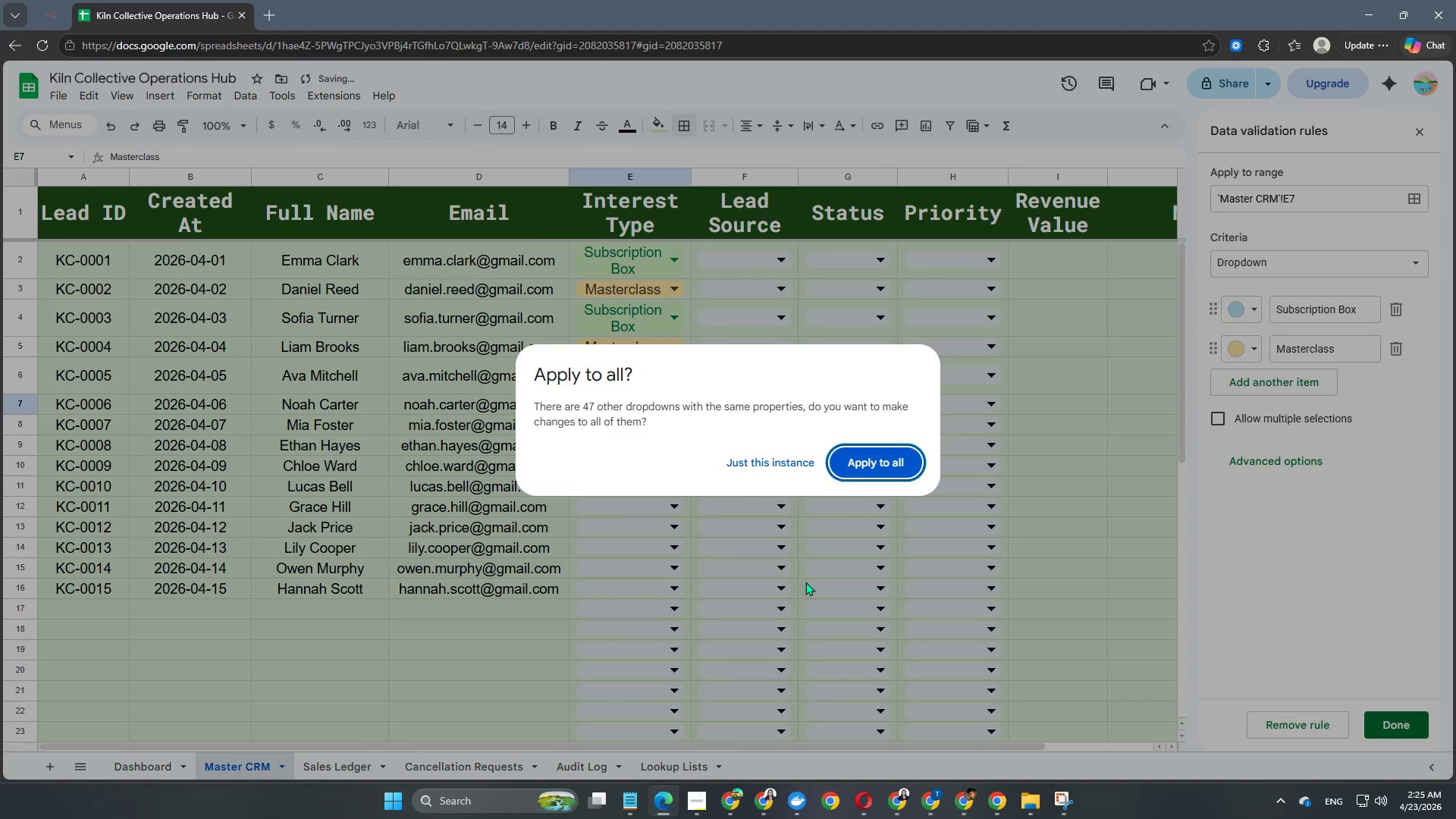 
left_click([885, 466])
 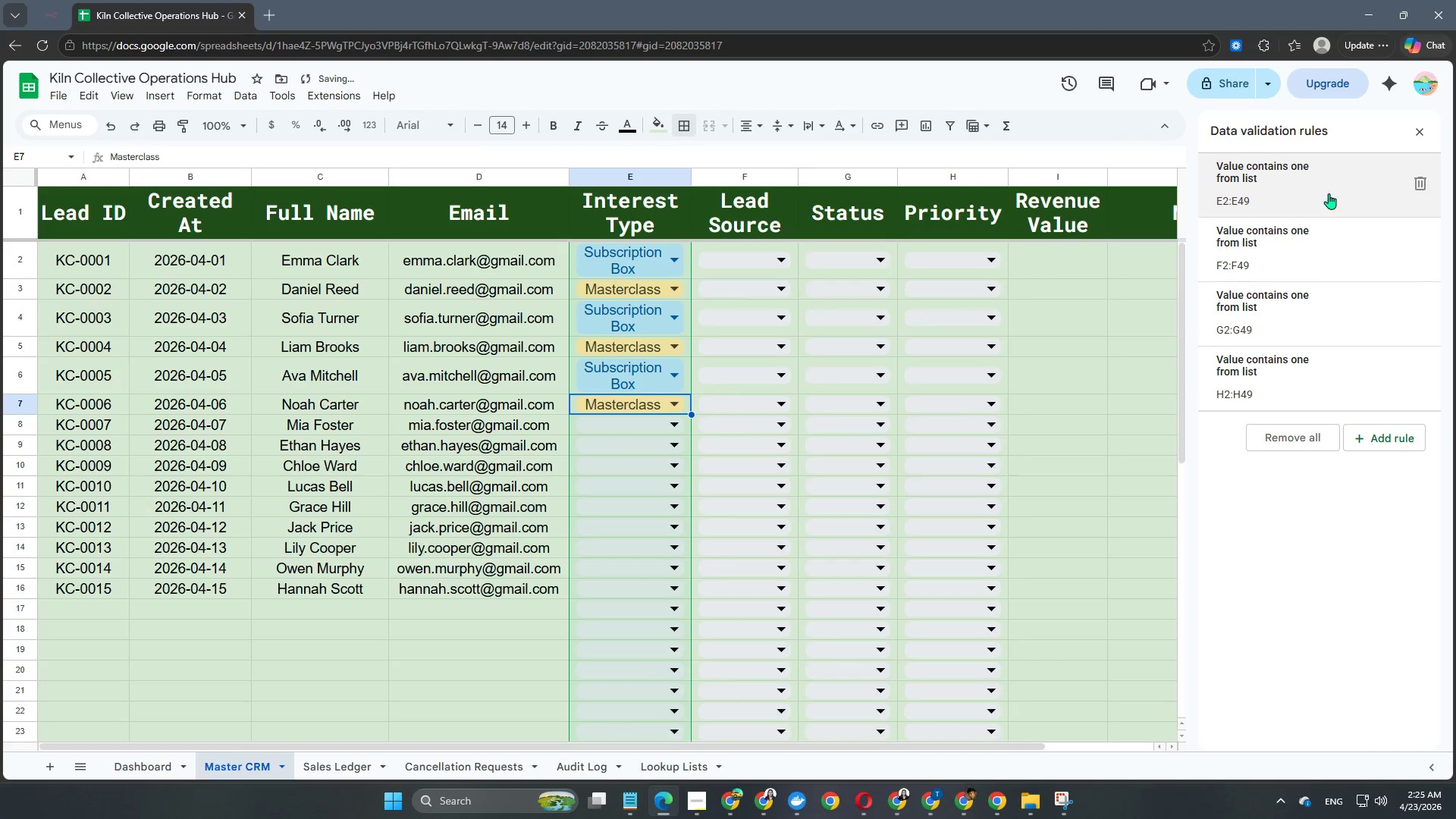 
left_click([1421, 132])
 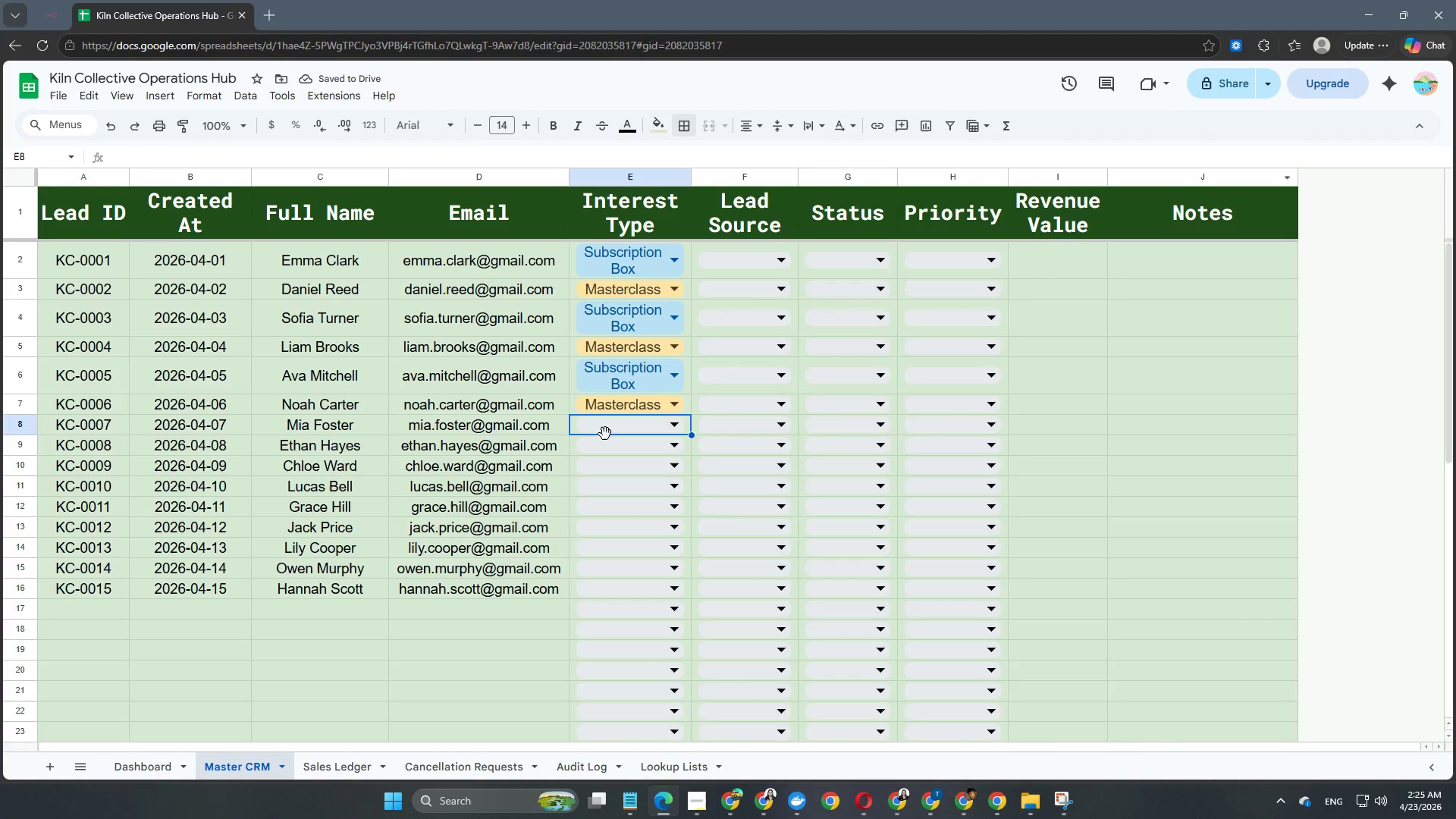 
double_click([605, 434])
 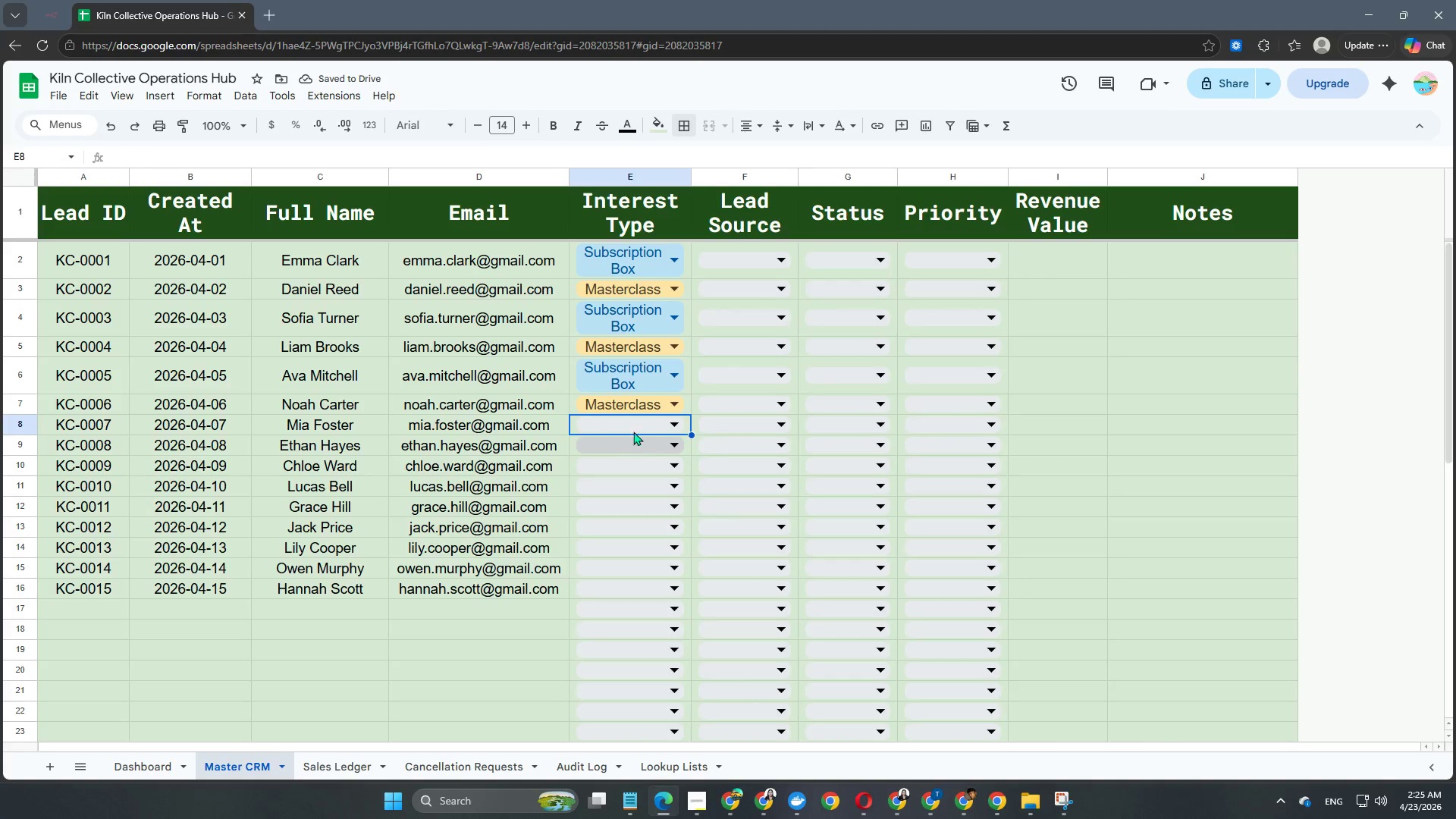 
left_click([640, 422])
 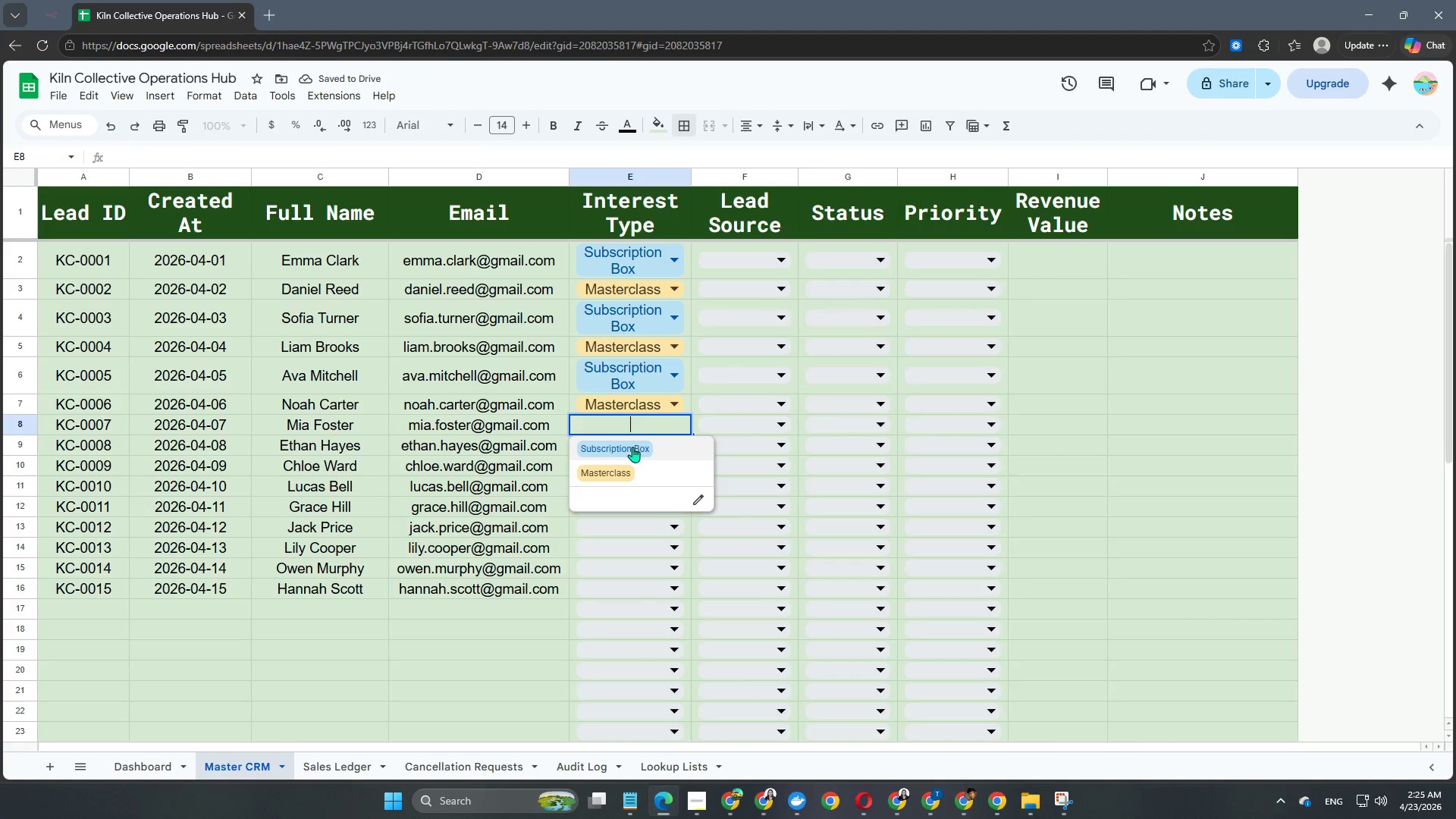 
left_click([632, 450])
 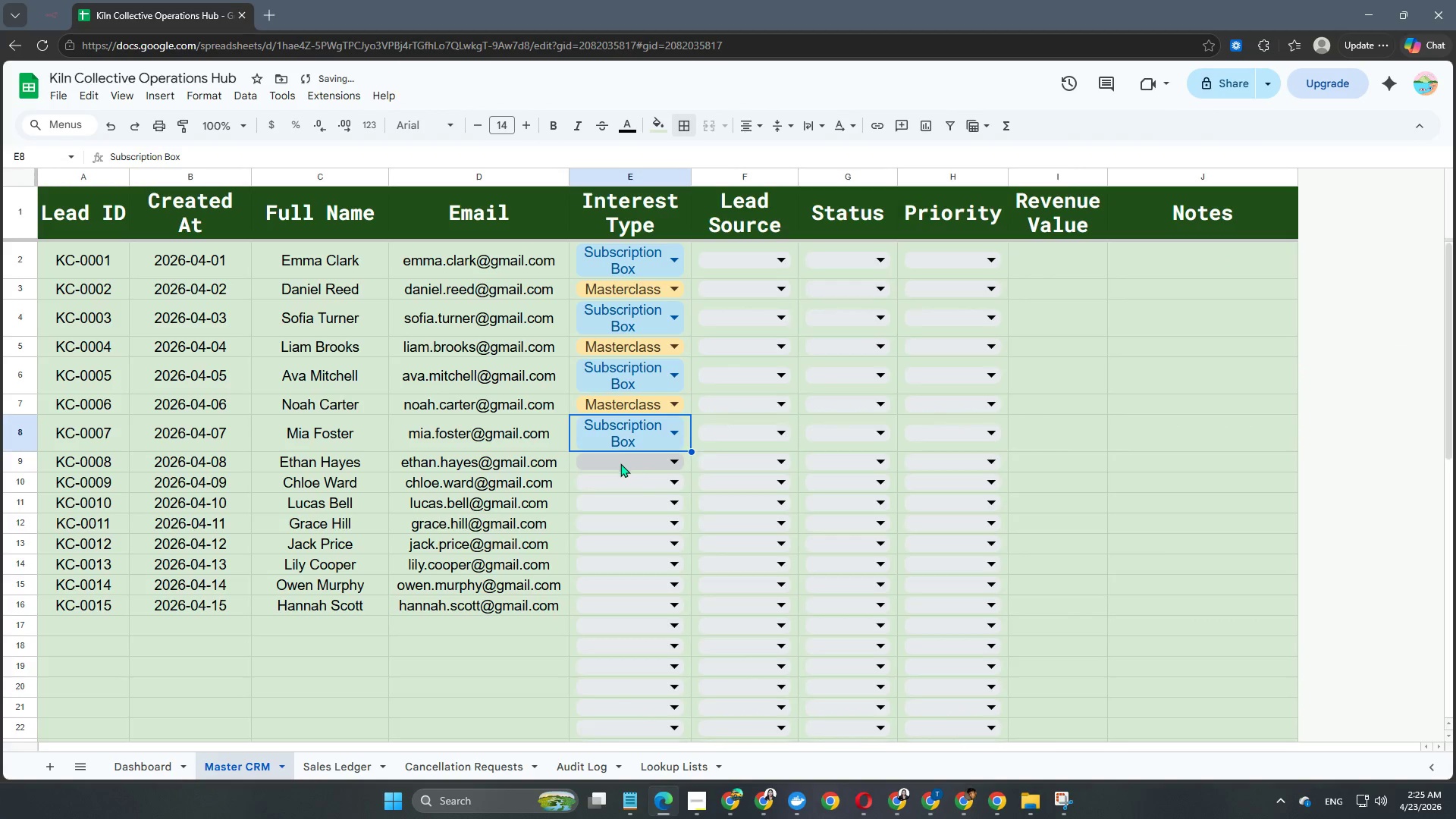 
left_click([620, 464])
 